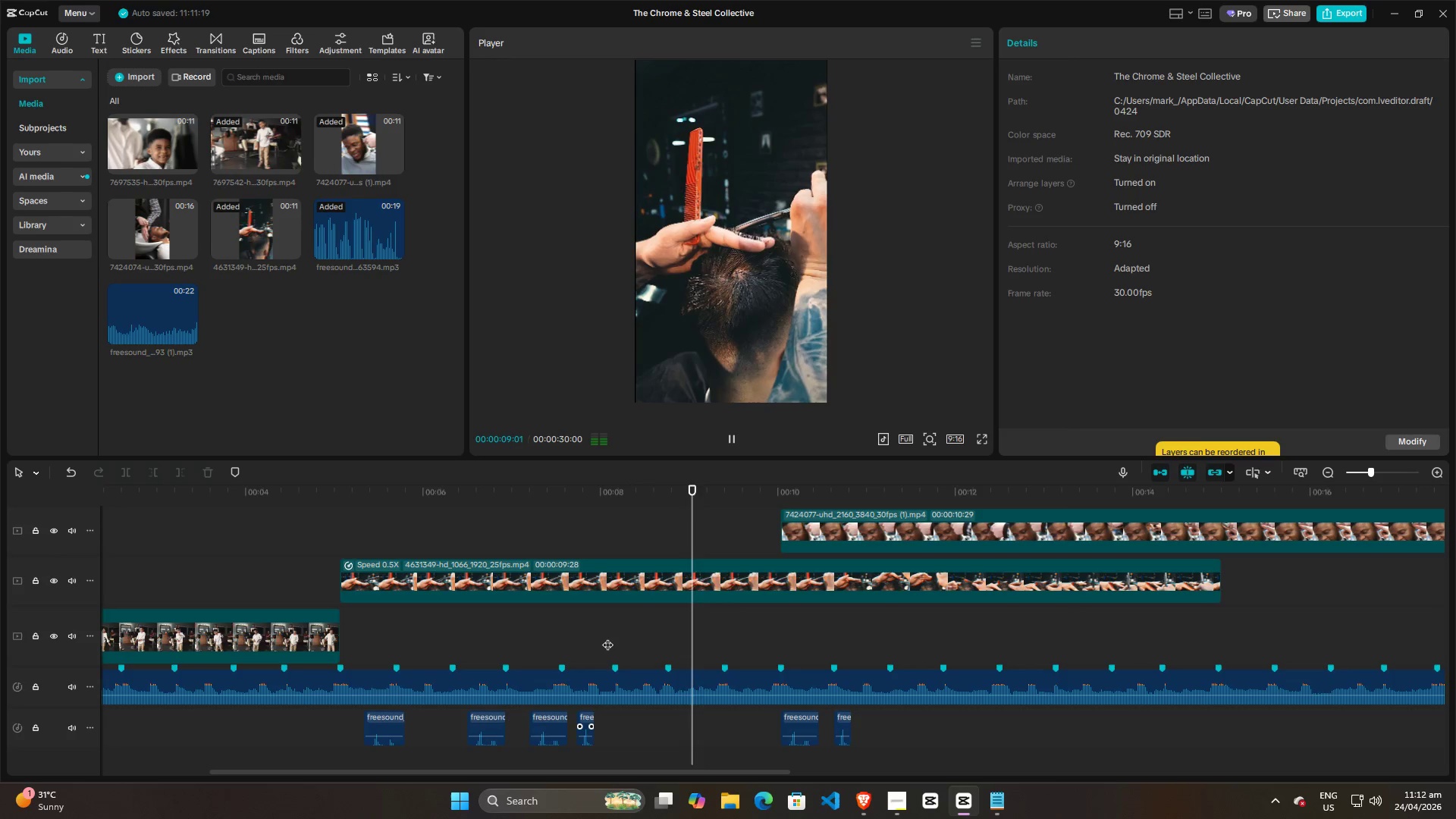 
key(Space)
 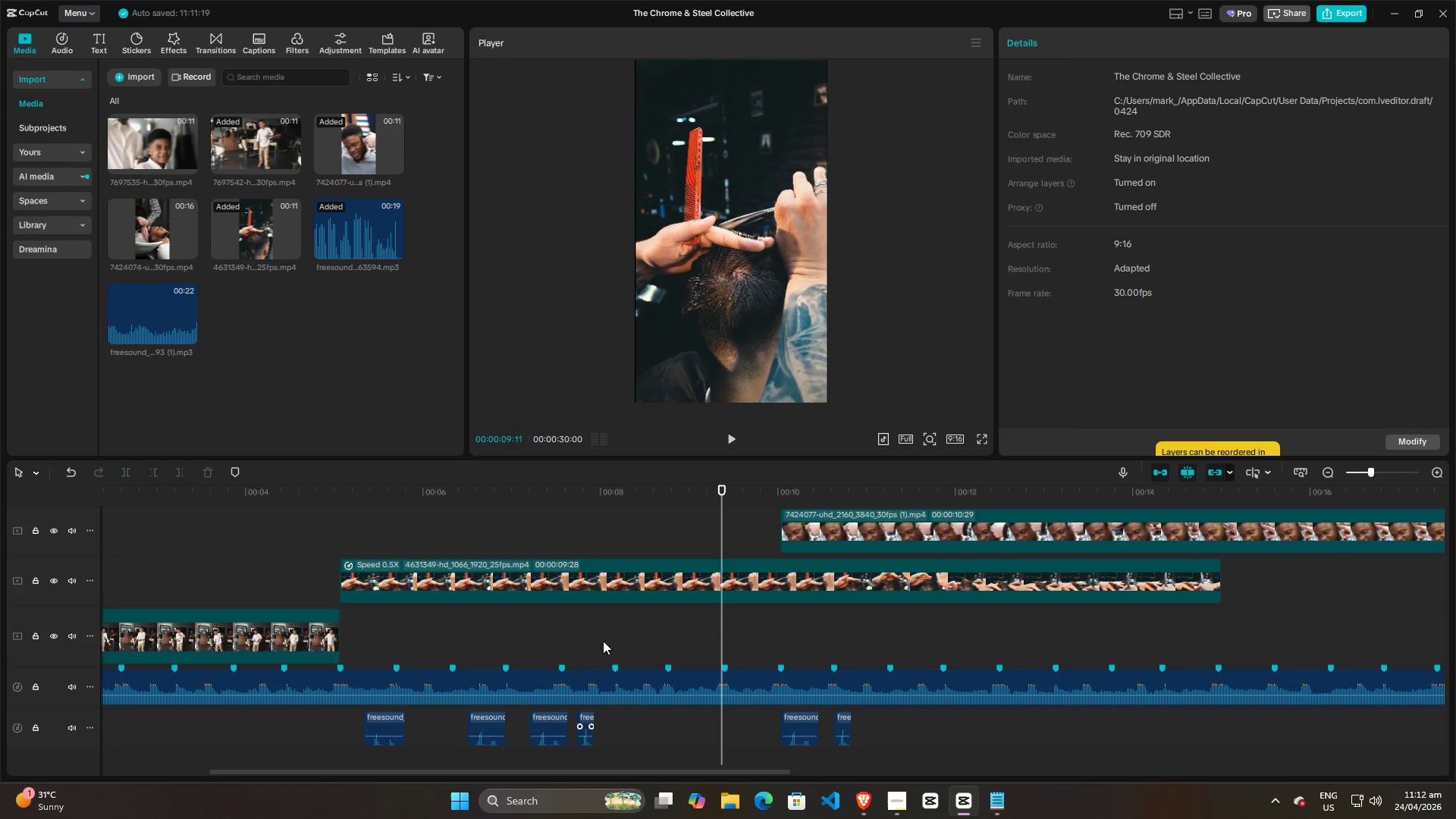 
left_click([624, 623])
 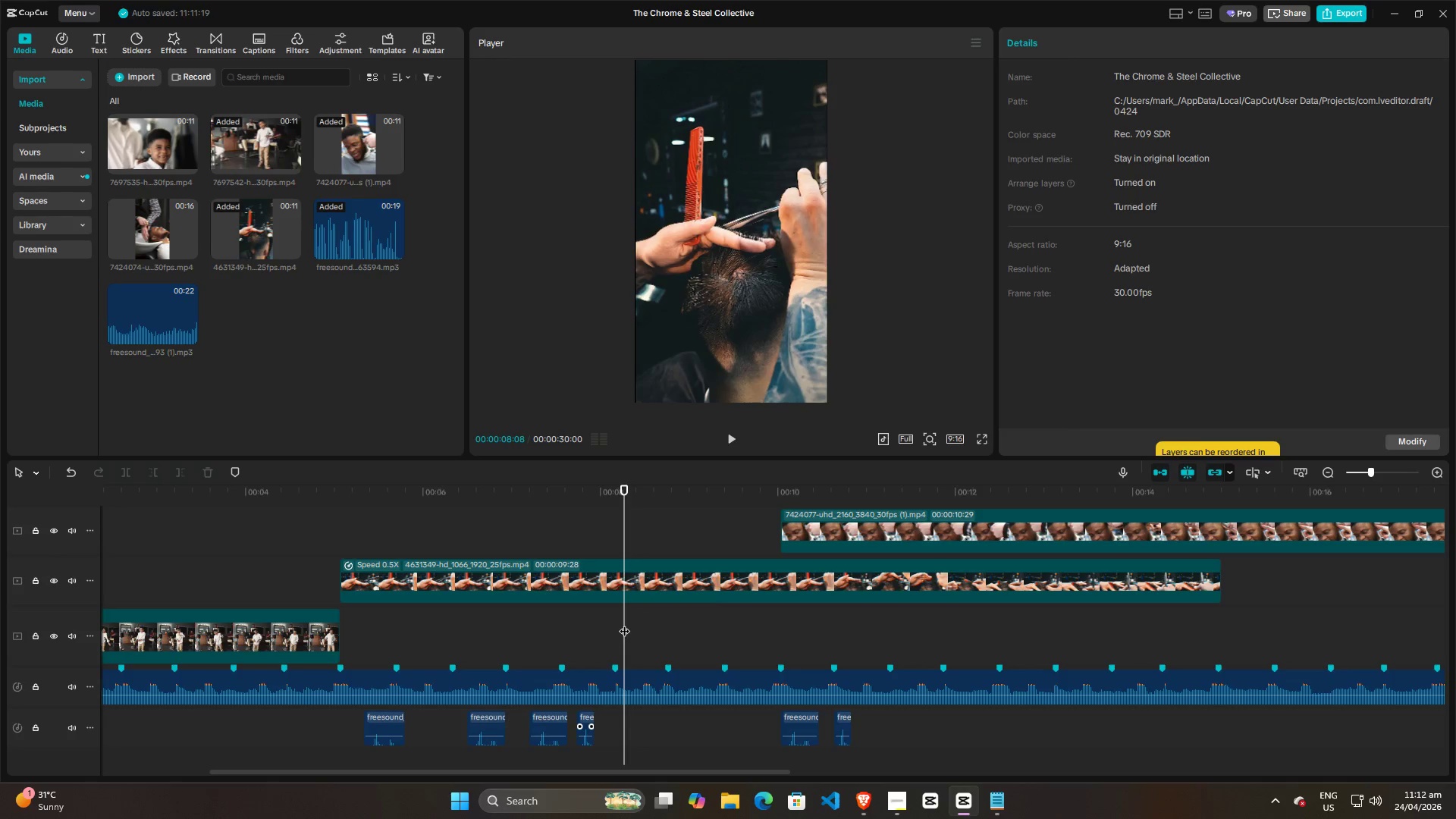 
key(Space)
 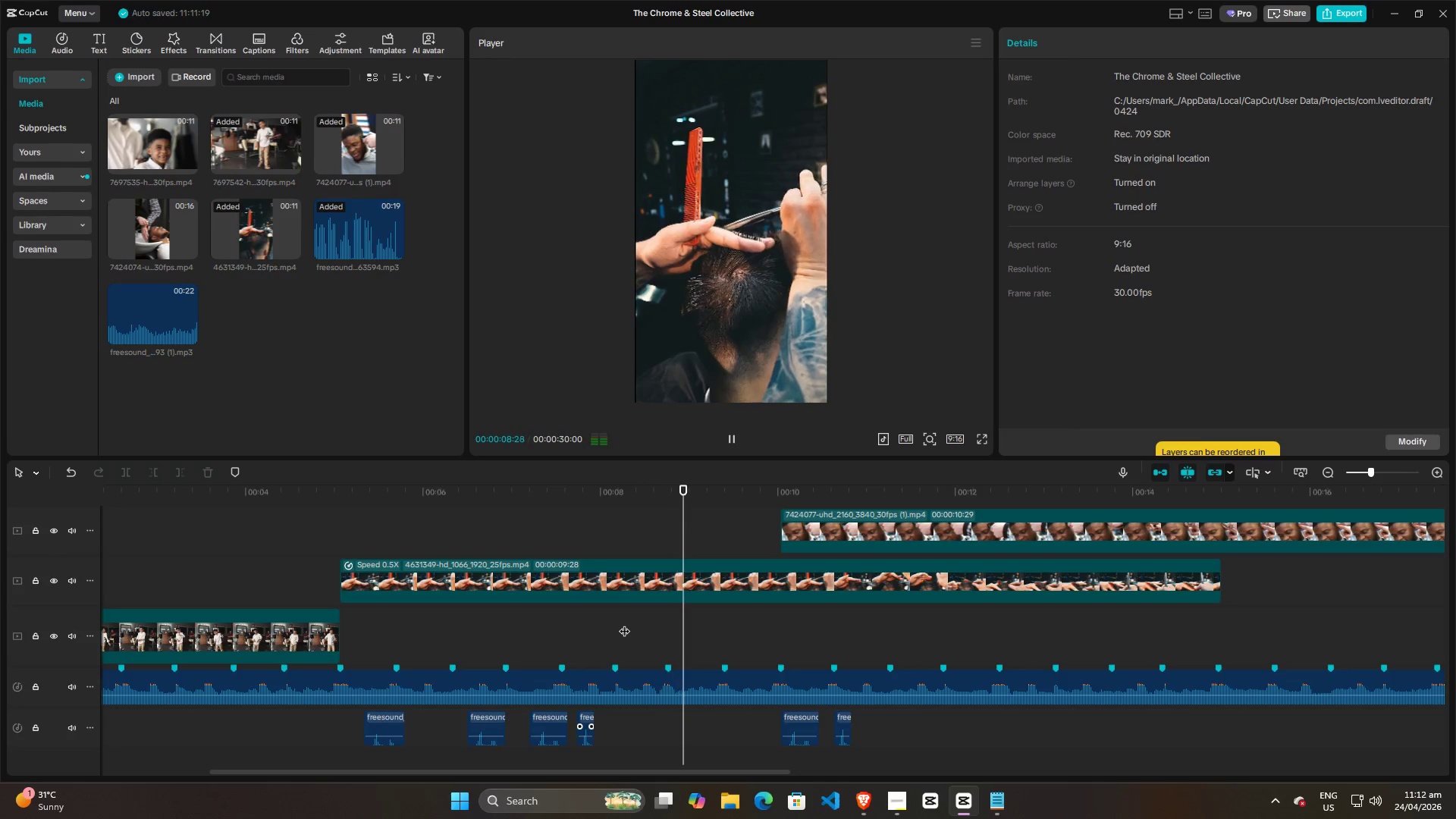 
key(Space)
 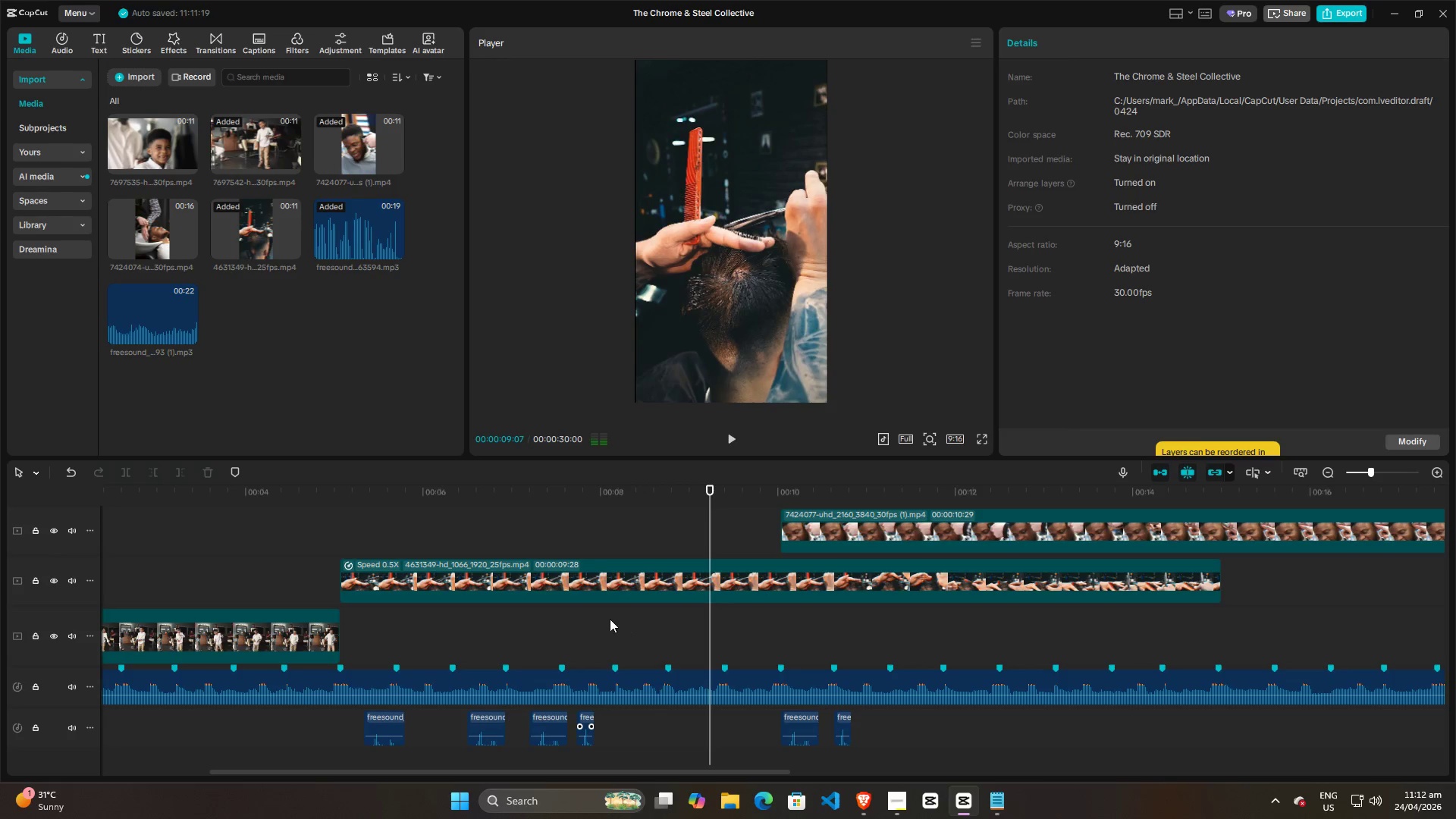 
left_click([608, 619])
 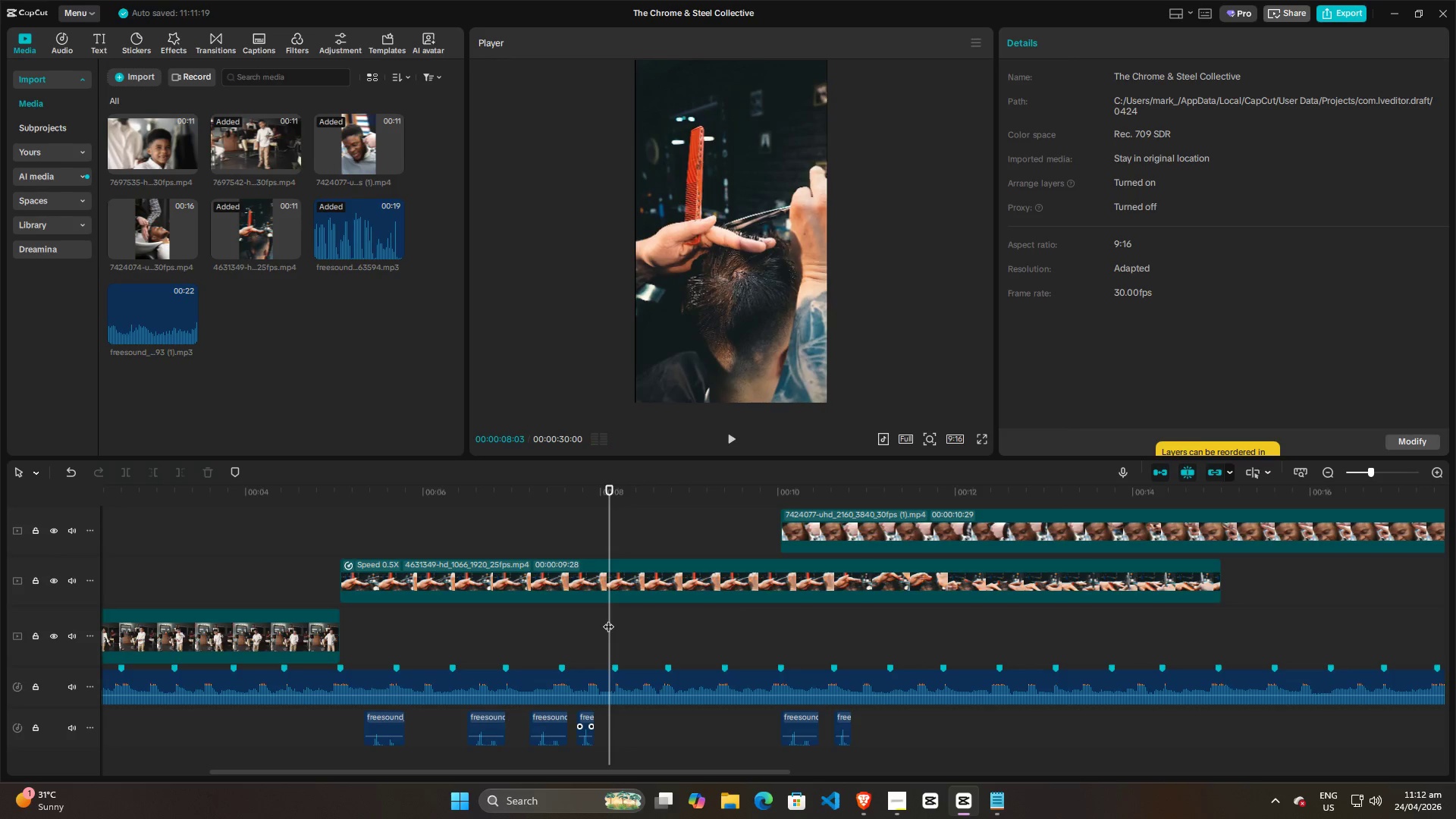 
key(Space)
 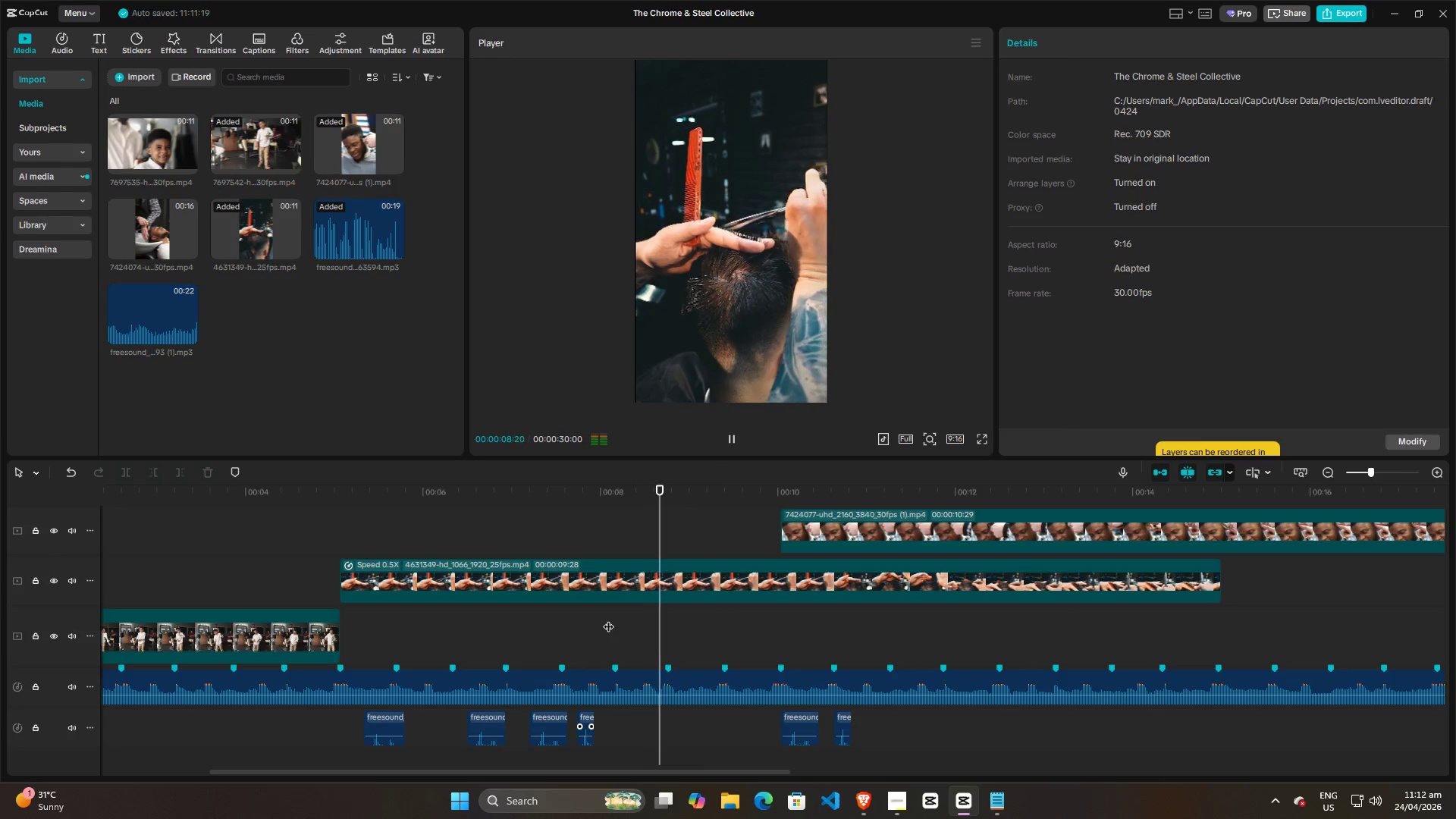 
key(Space)
 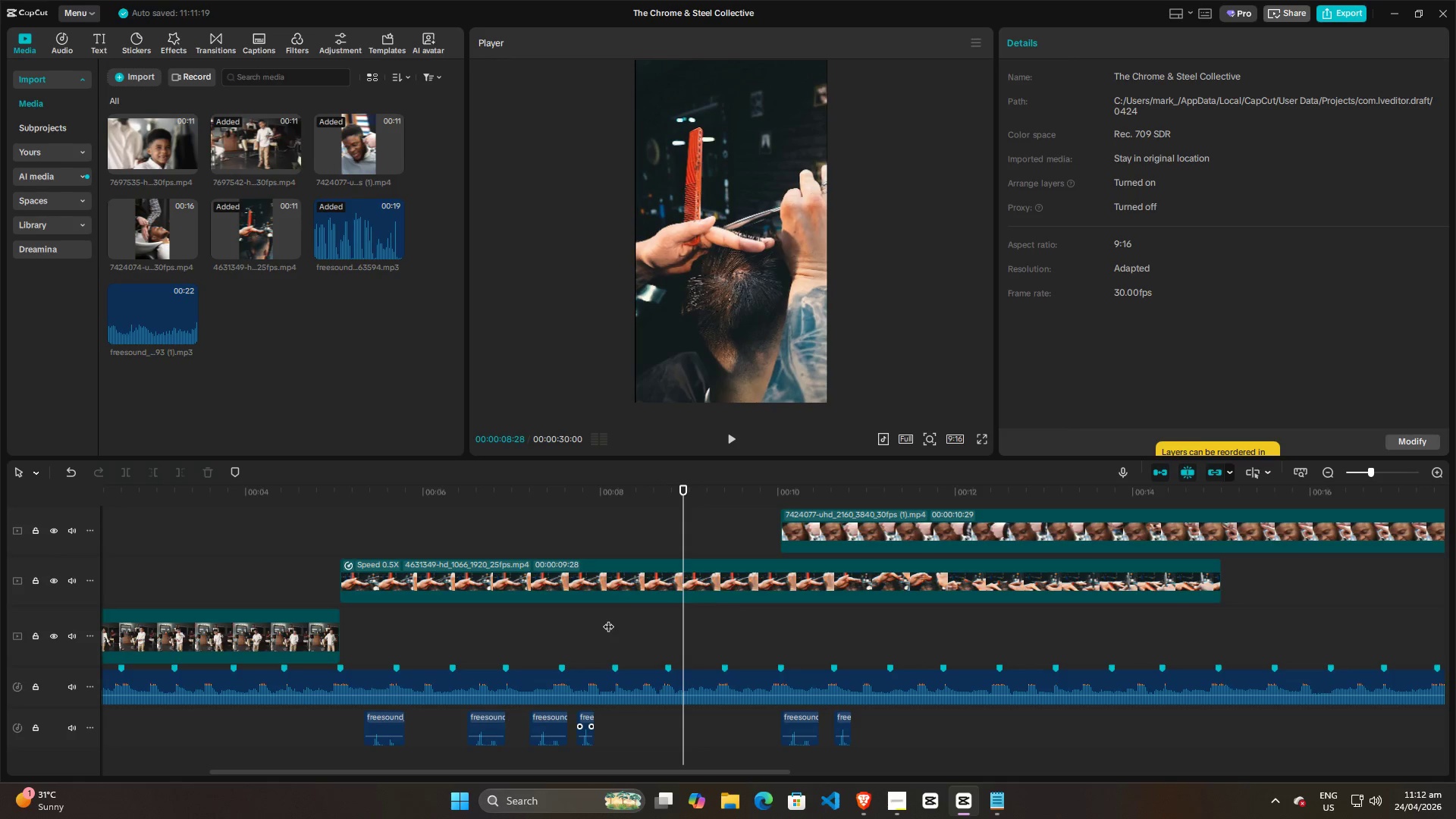 
key(Space)
 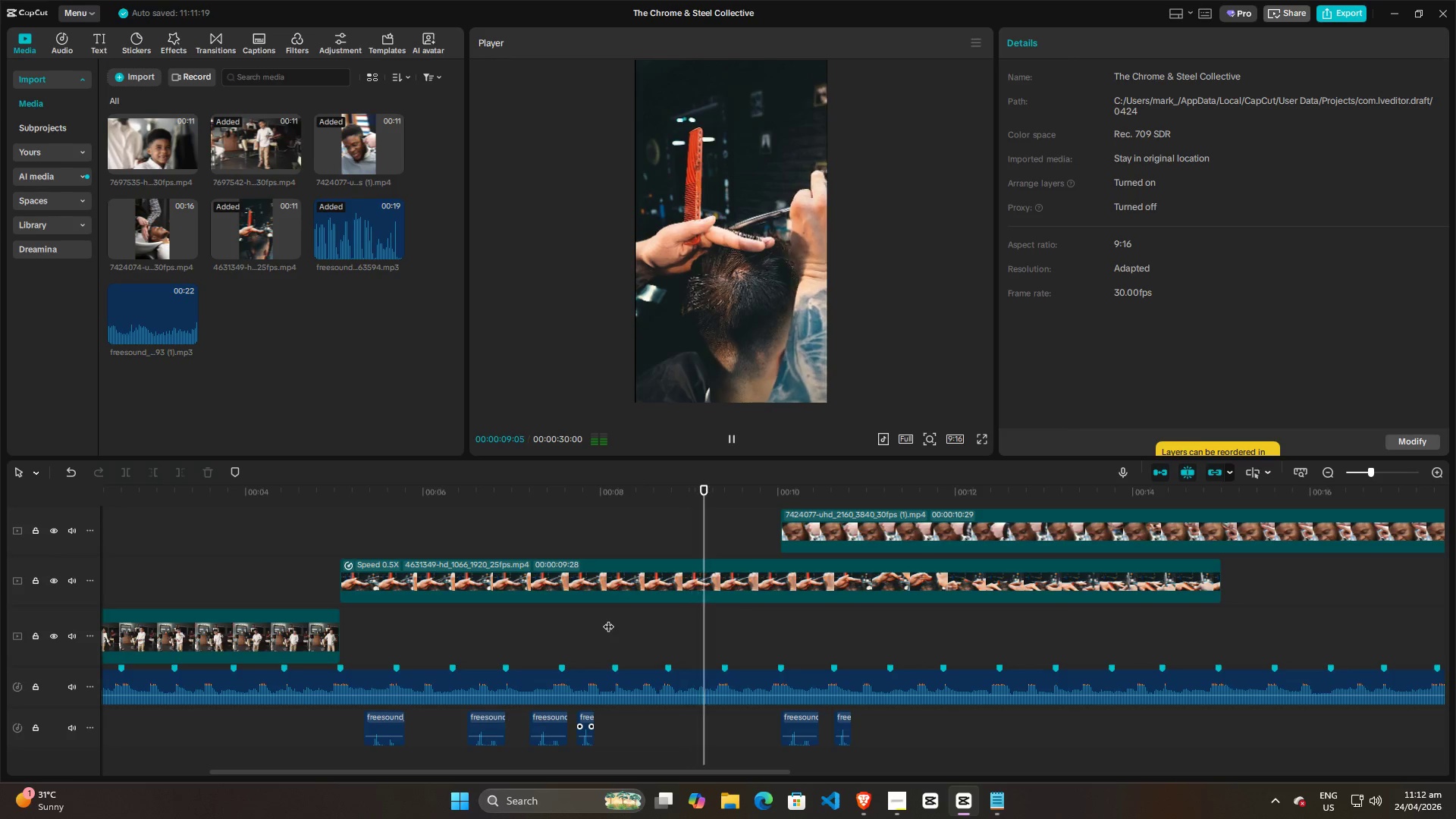 
left_click([608, 619])
 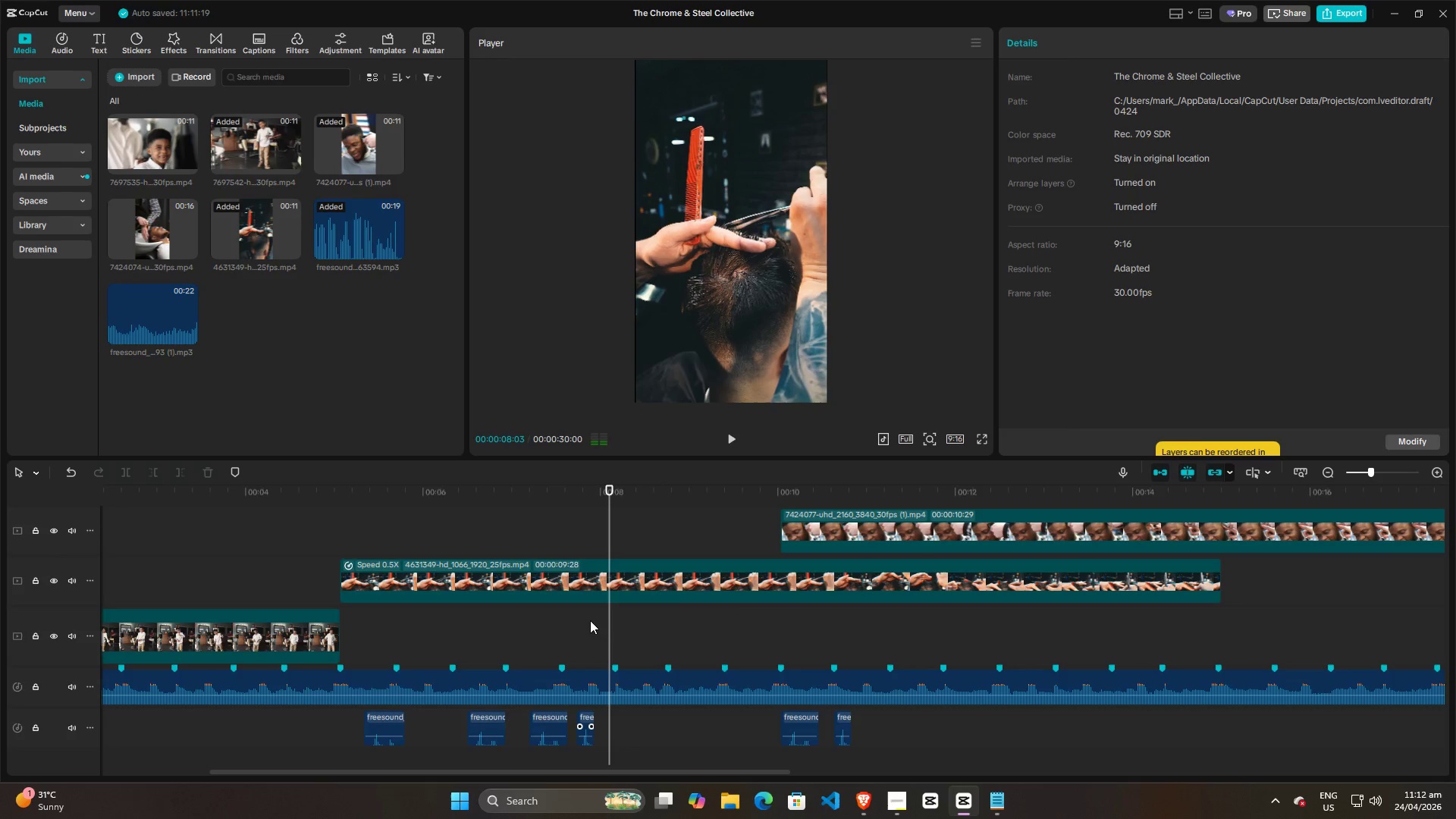 
left_click([581, 620])
 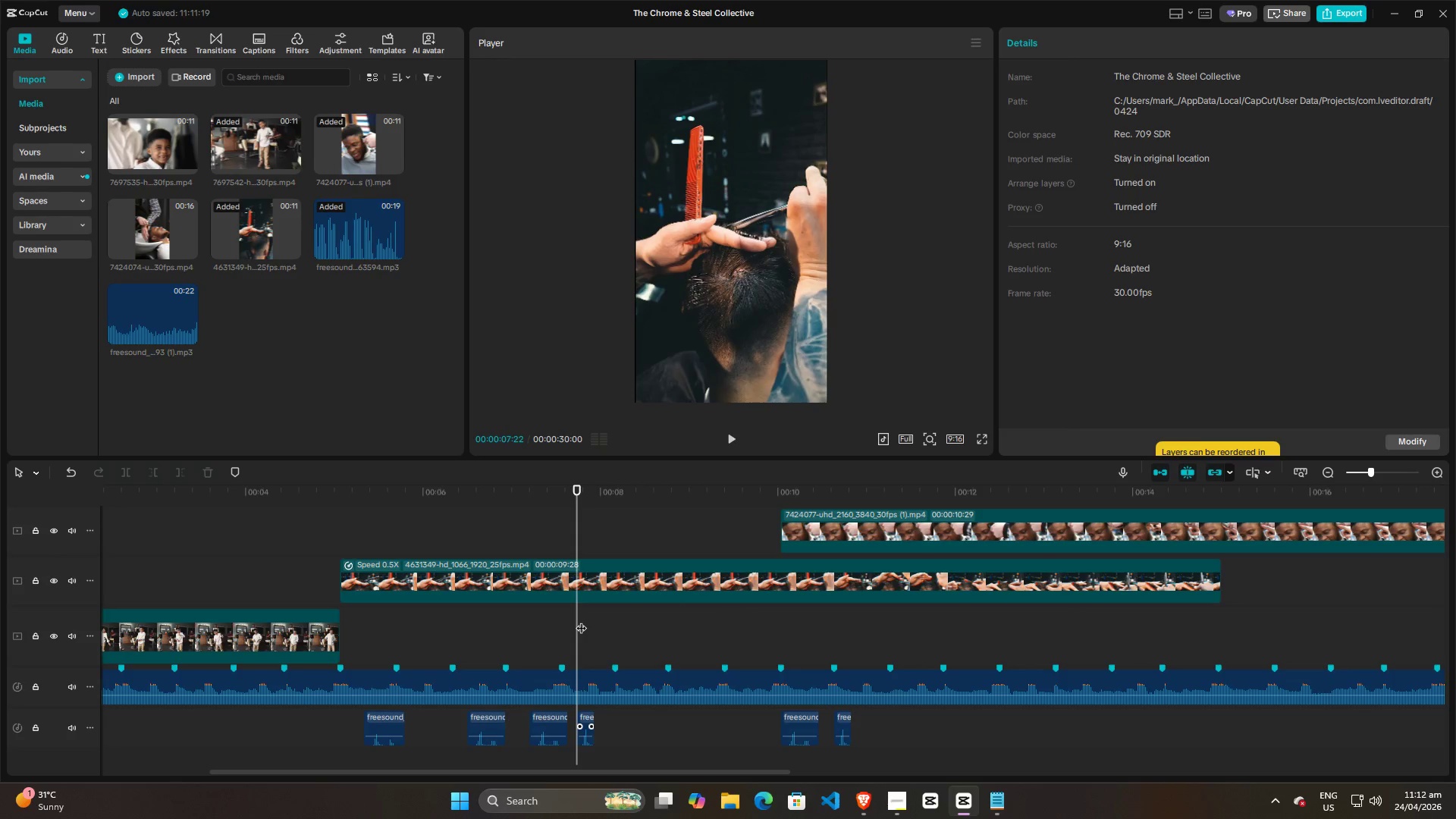 
key(Space)
 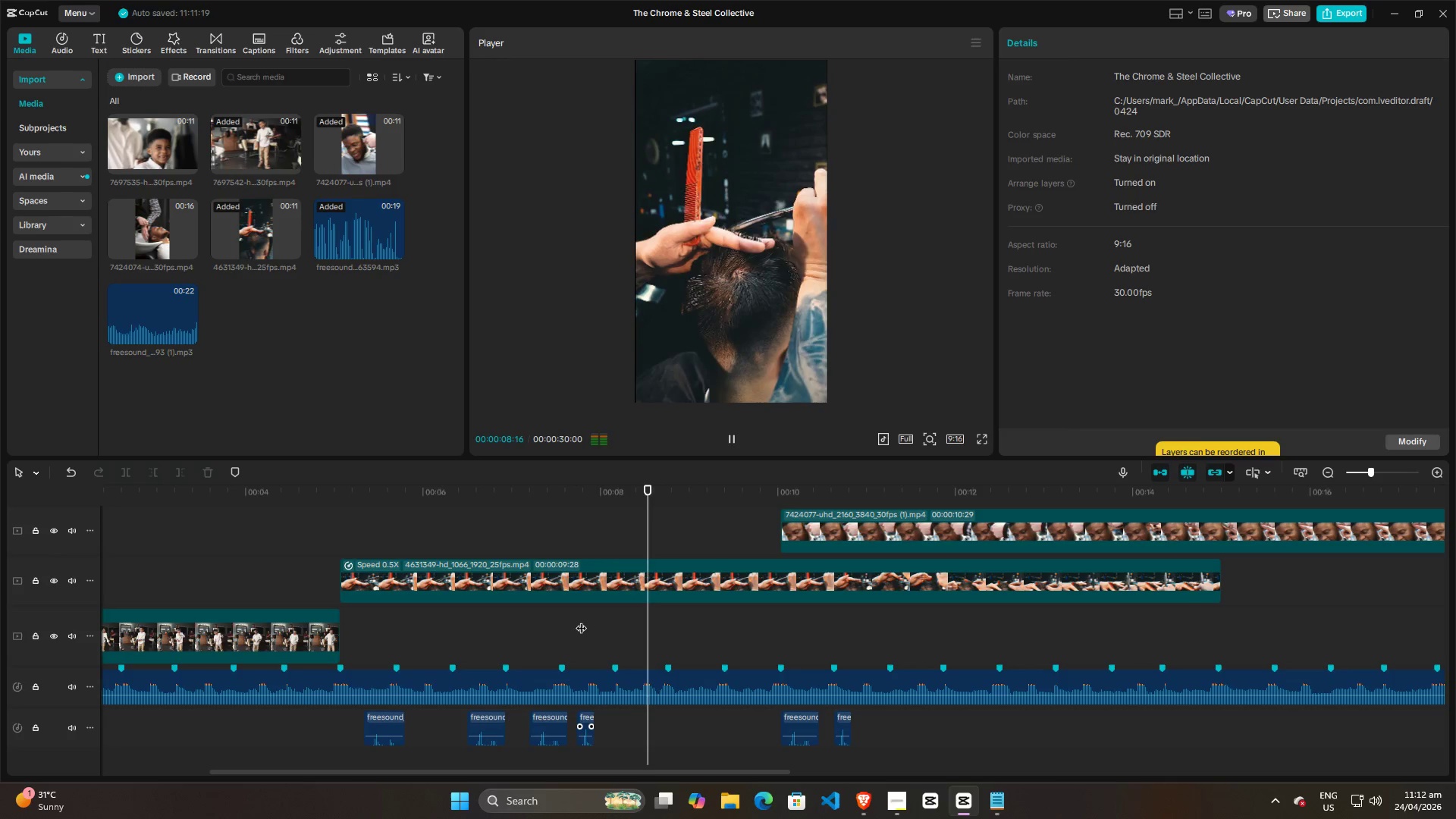 
key(Space)
 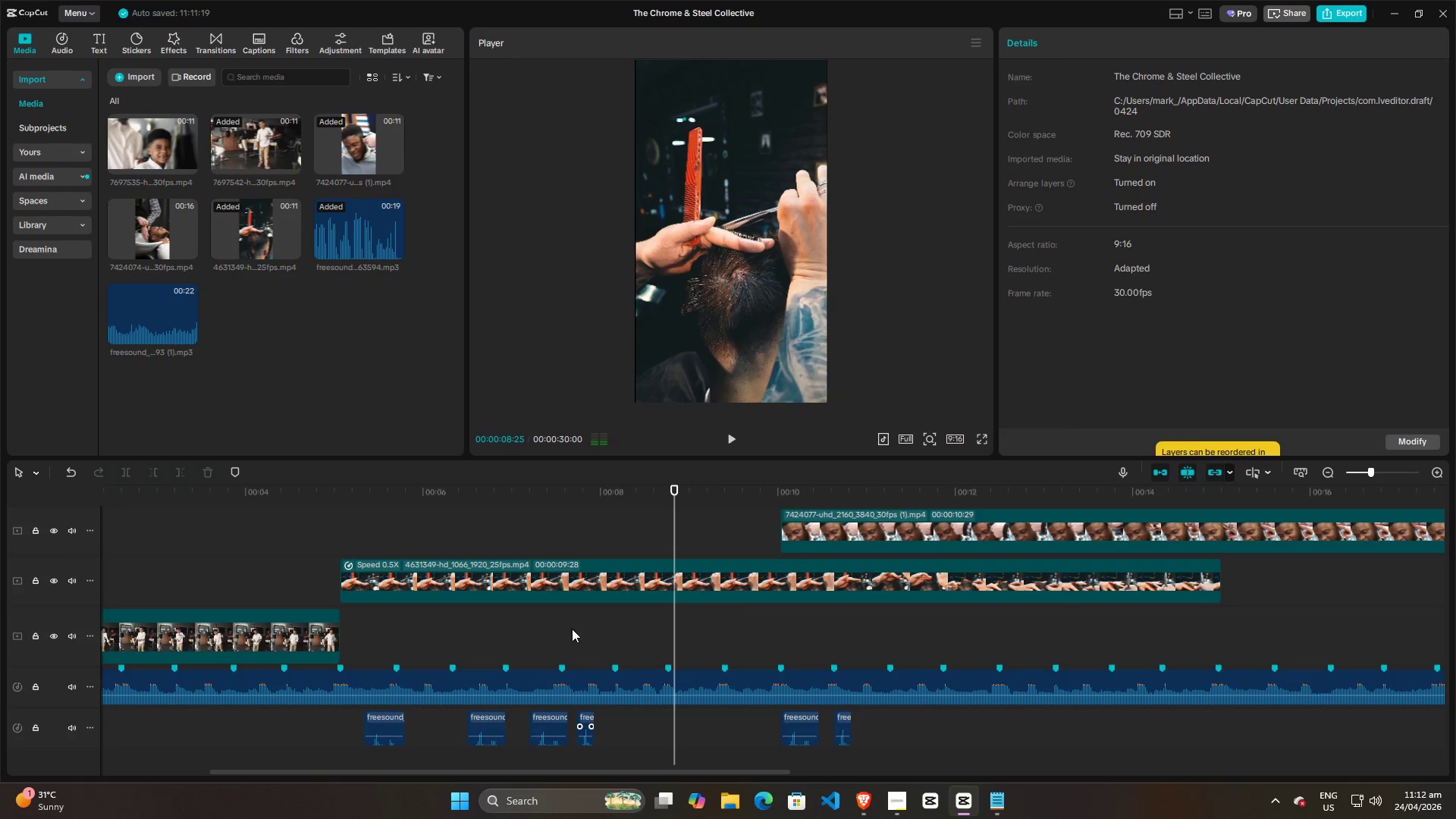 
left_click([572, 629])
 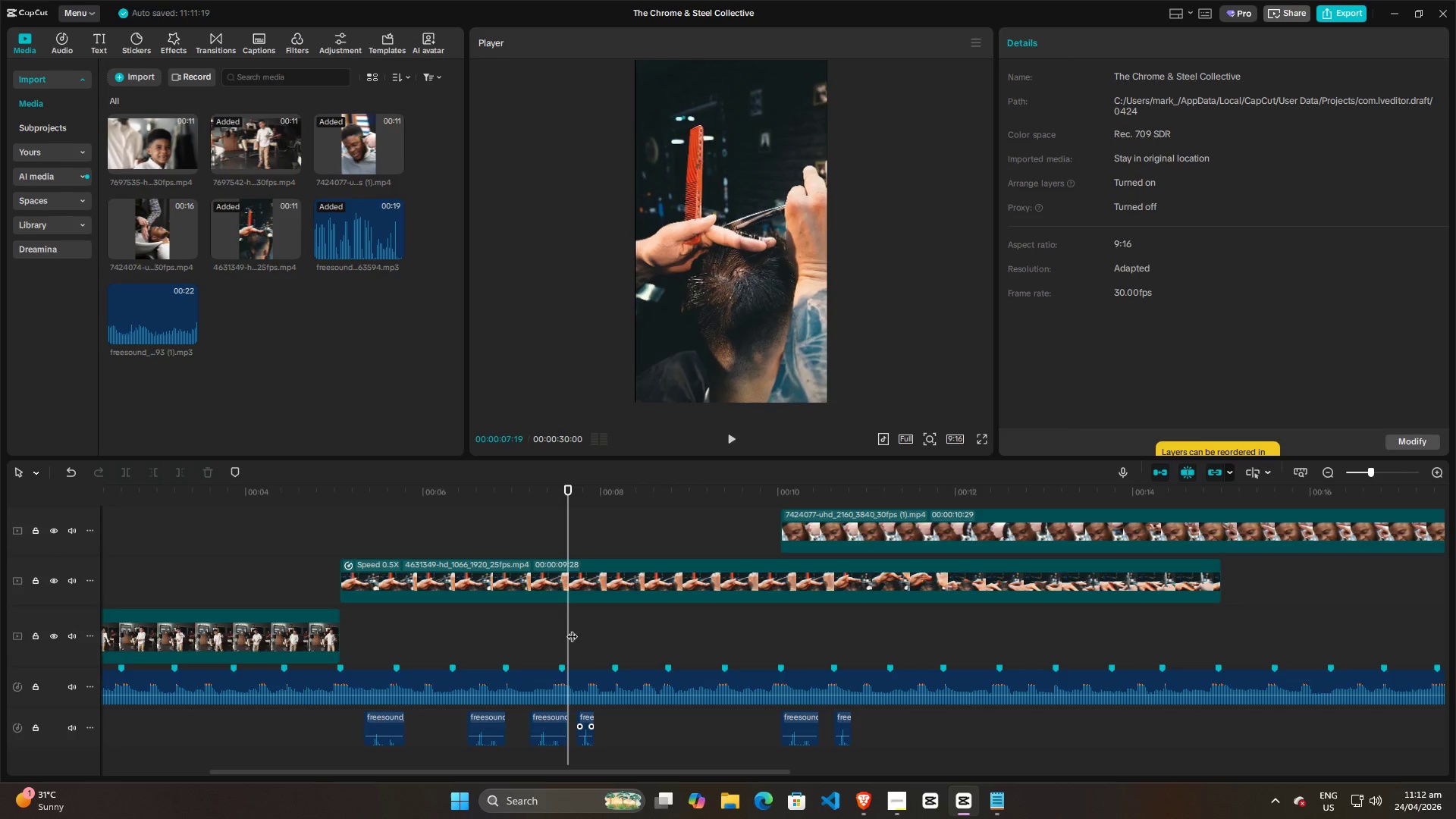 
key(Space)
 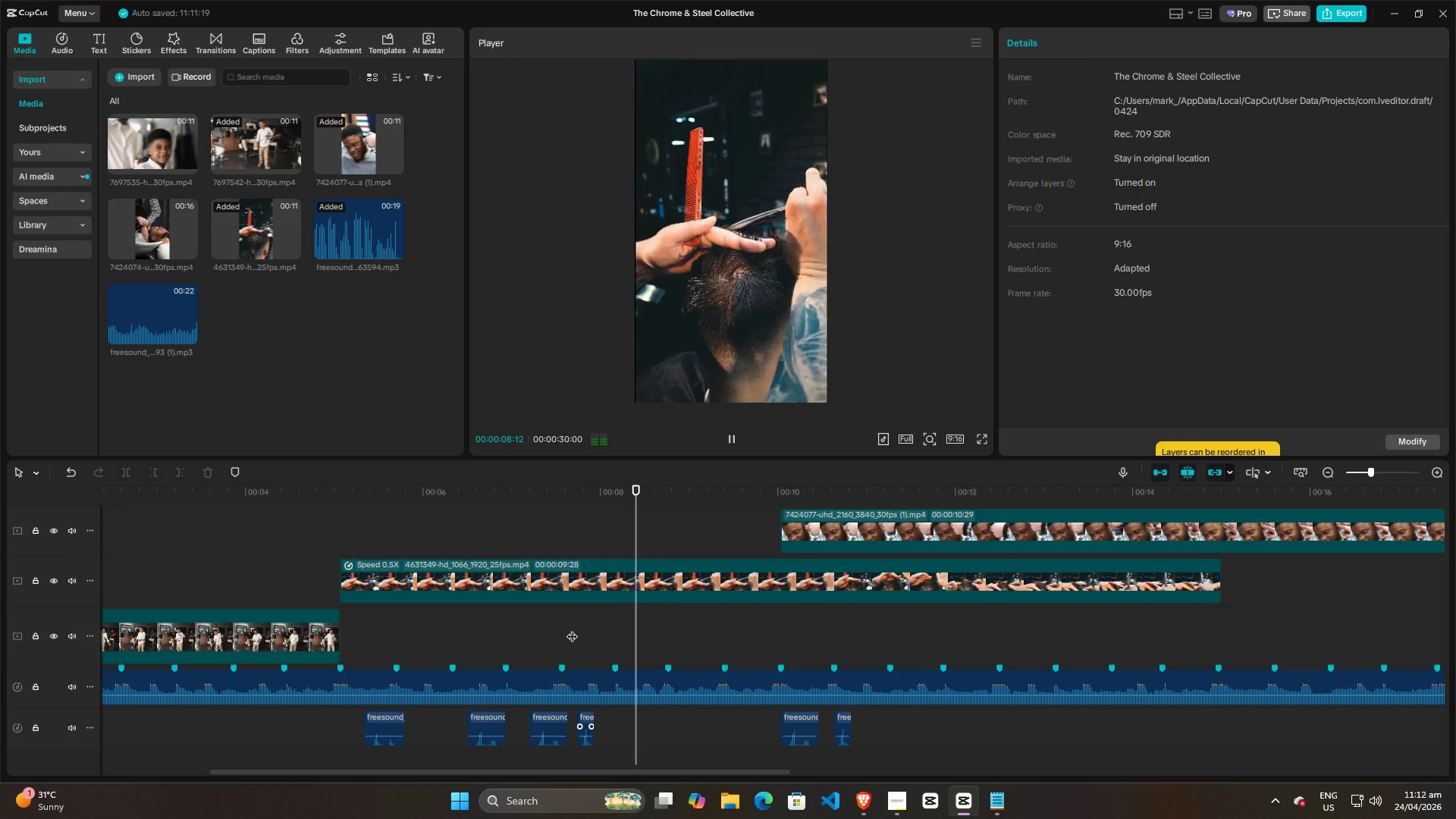 
key(Space)
 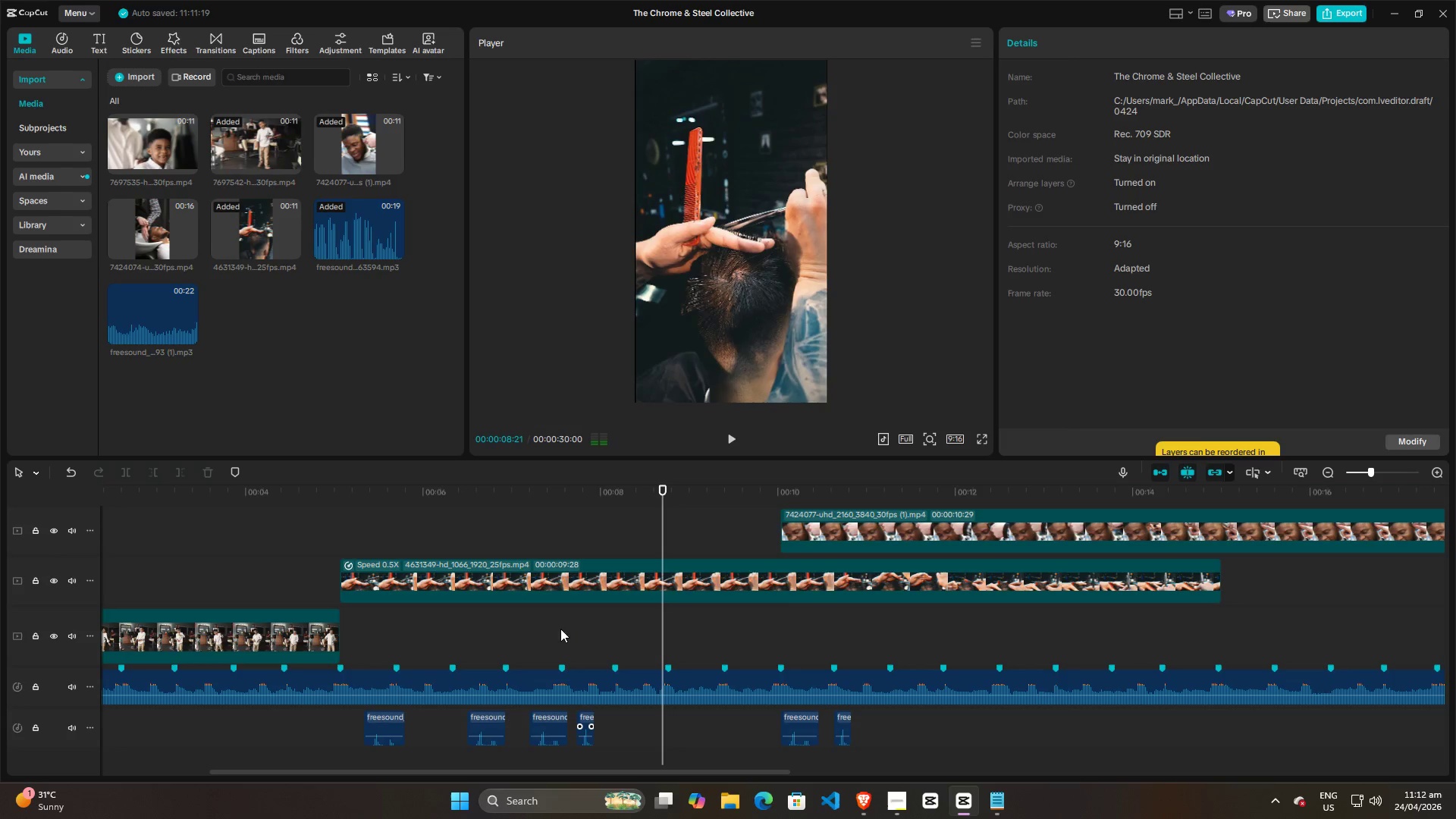 
left_click([548, 629])
 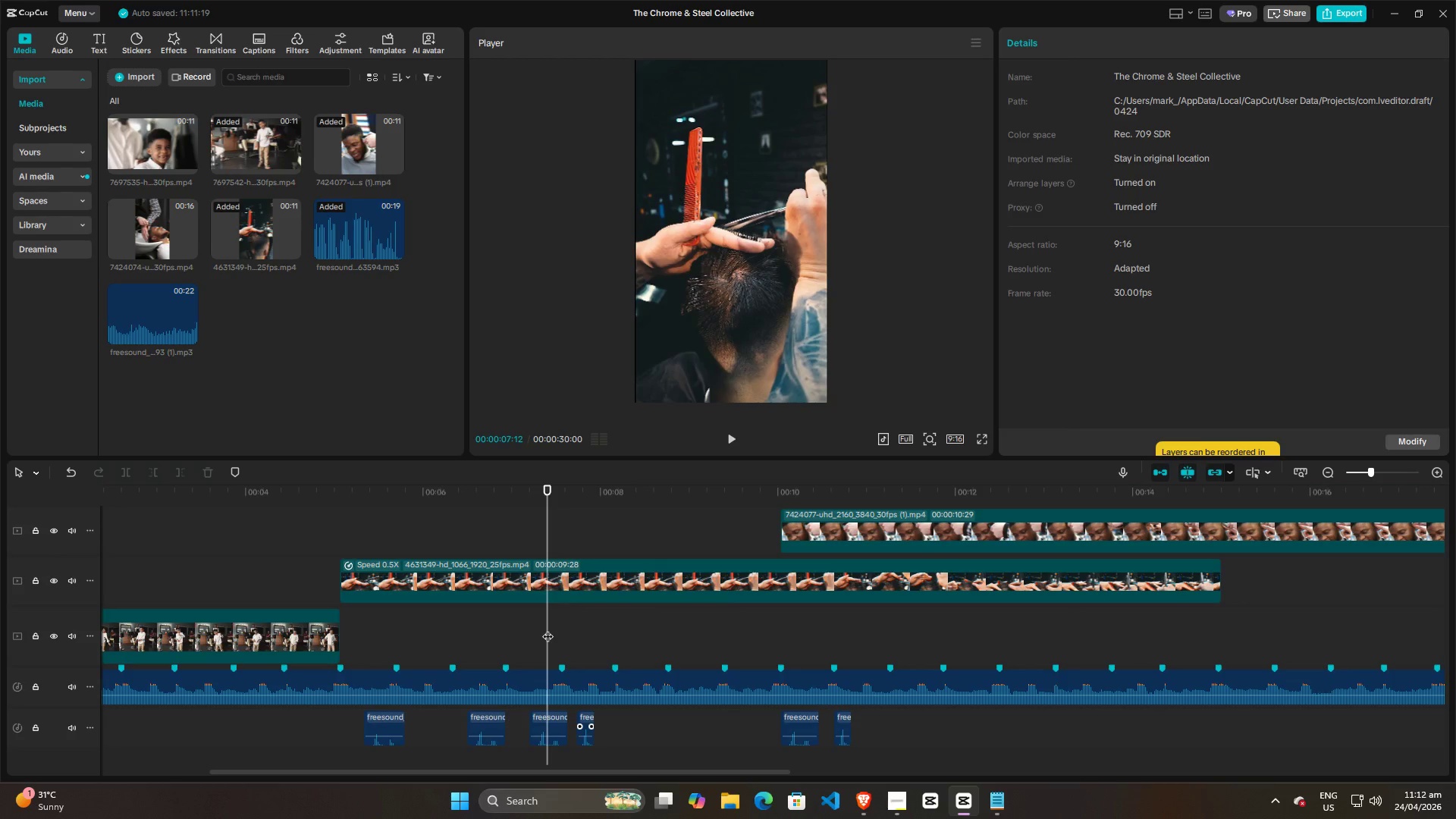 
key(Space)
 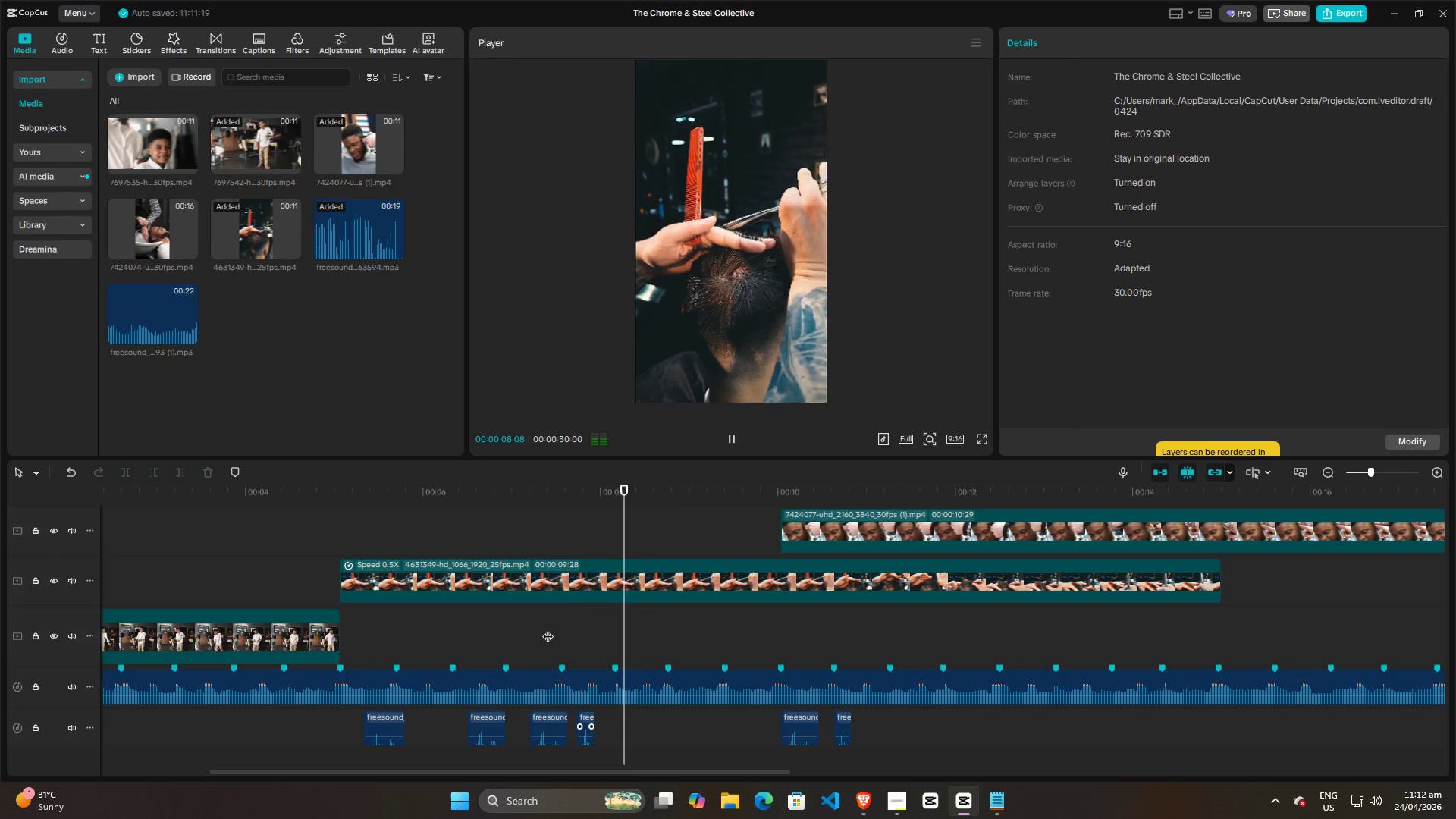 
key(Space)
 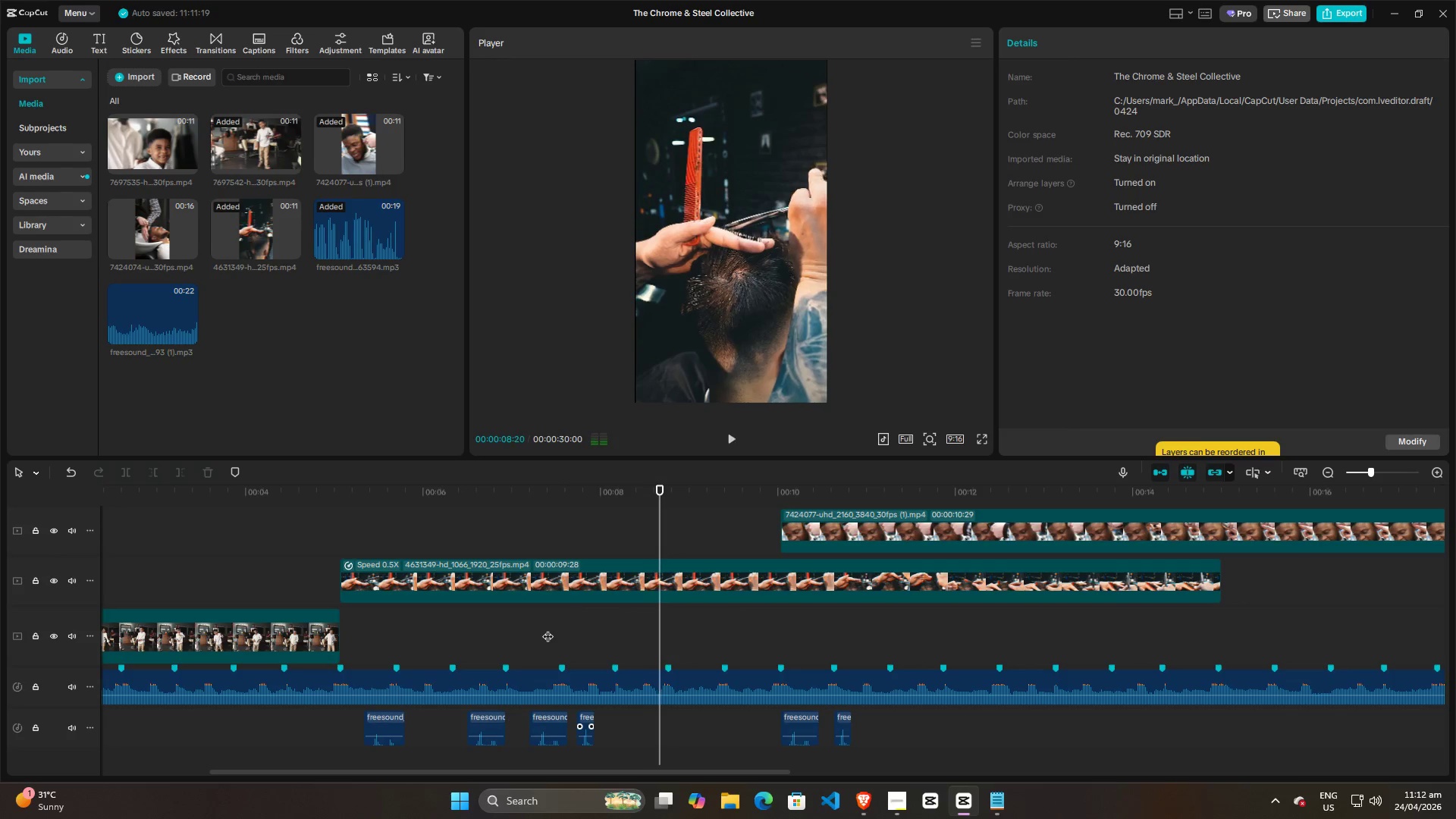 
left_click([548, 629])
 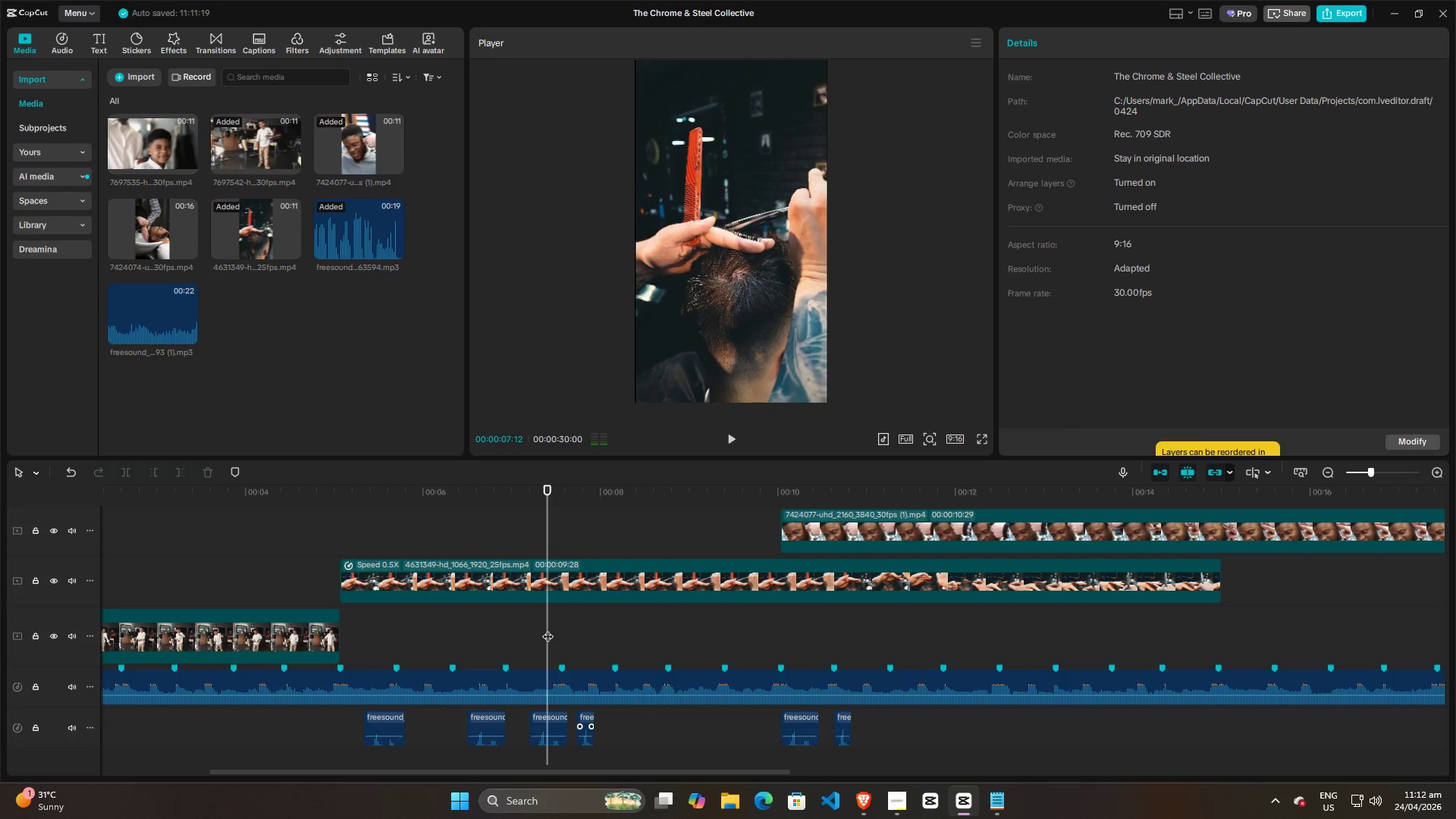 
key(Space)
 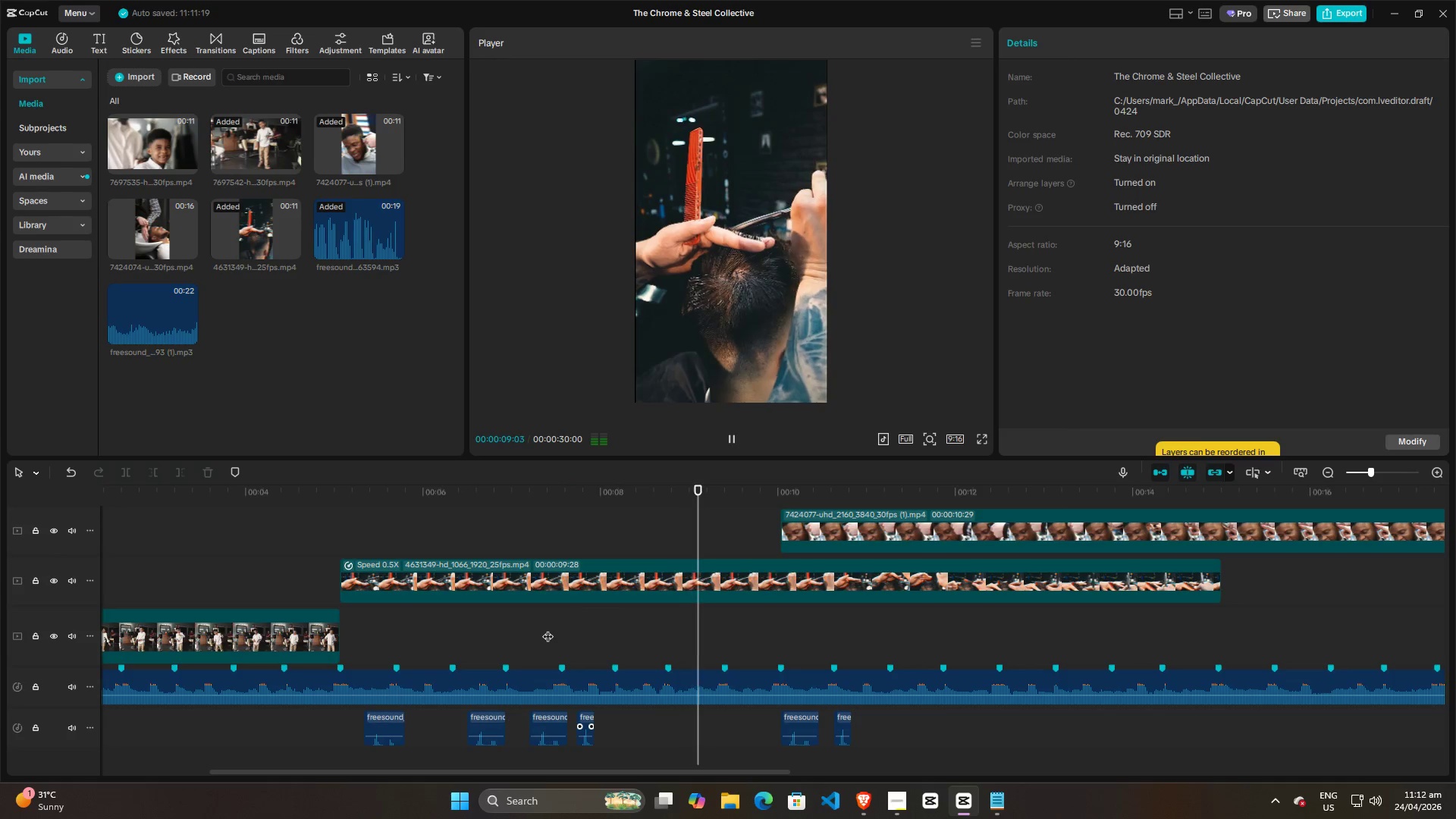 
key(Space)
 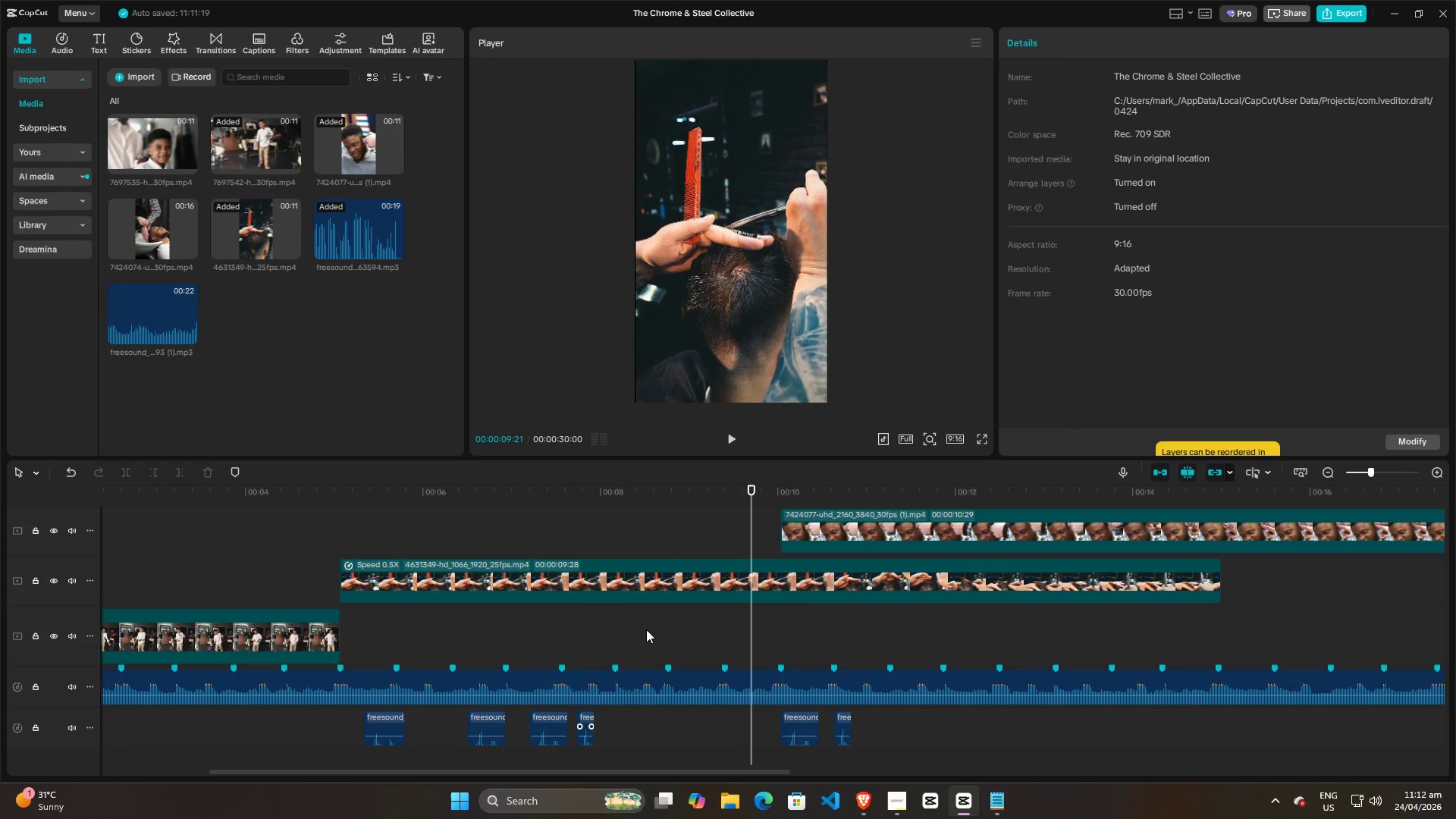 
left_click([657, 629])
 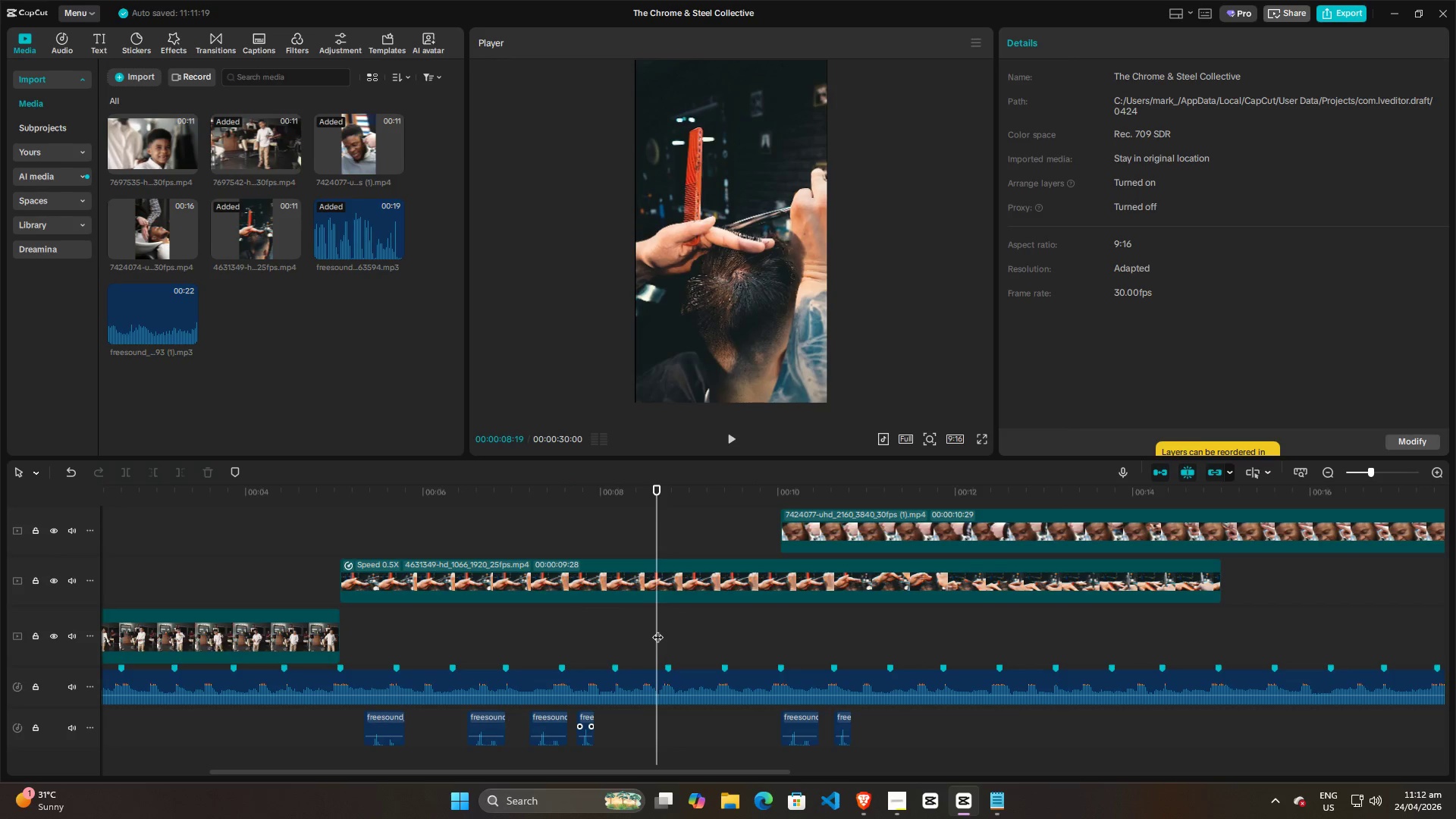 
key(Space)
 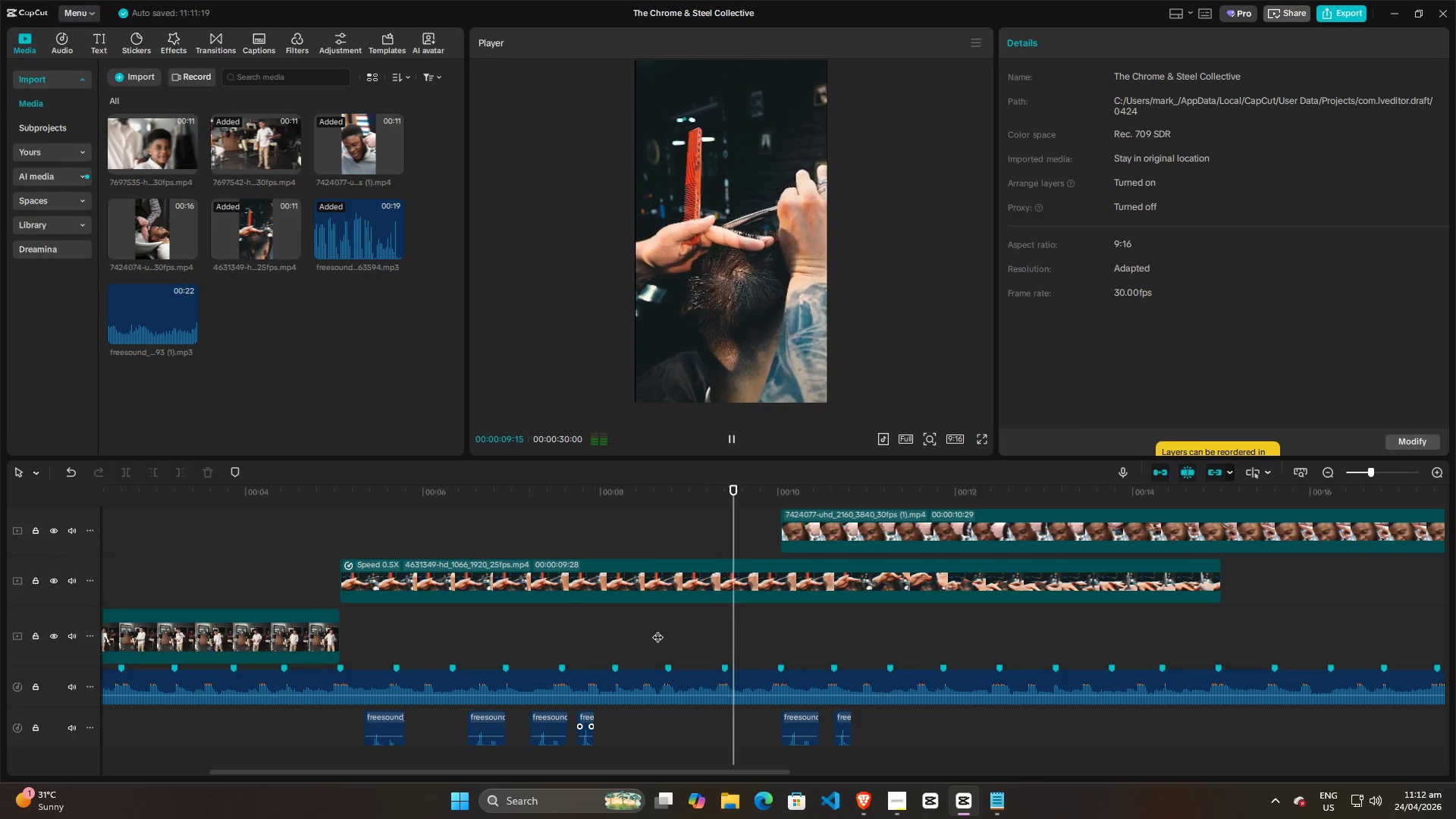 
key(Space)
 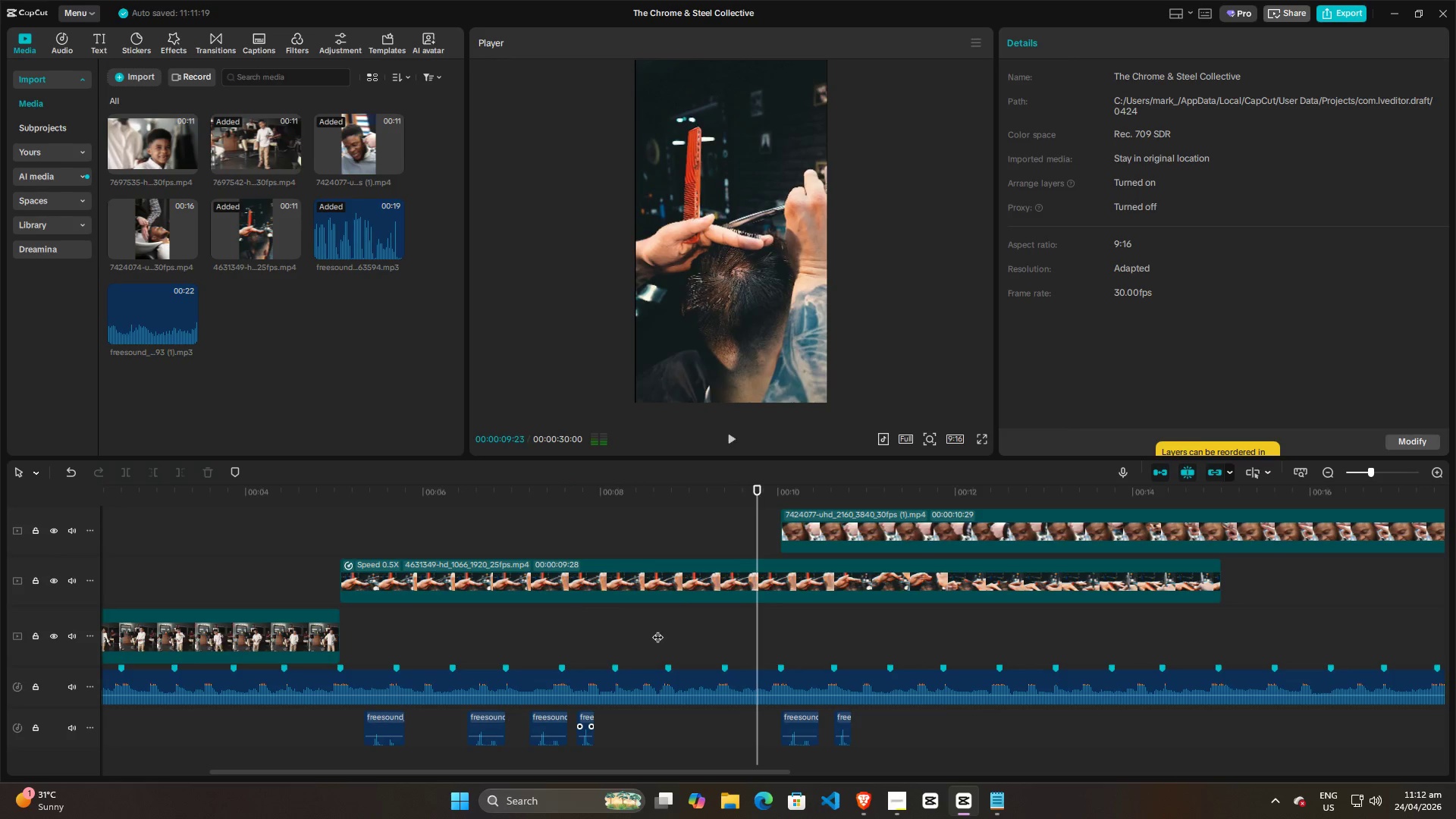 
left_click([657, 629])
 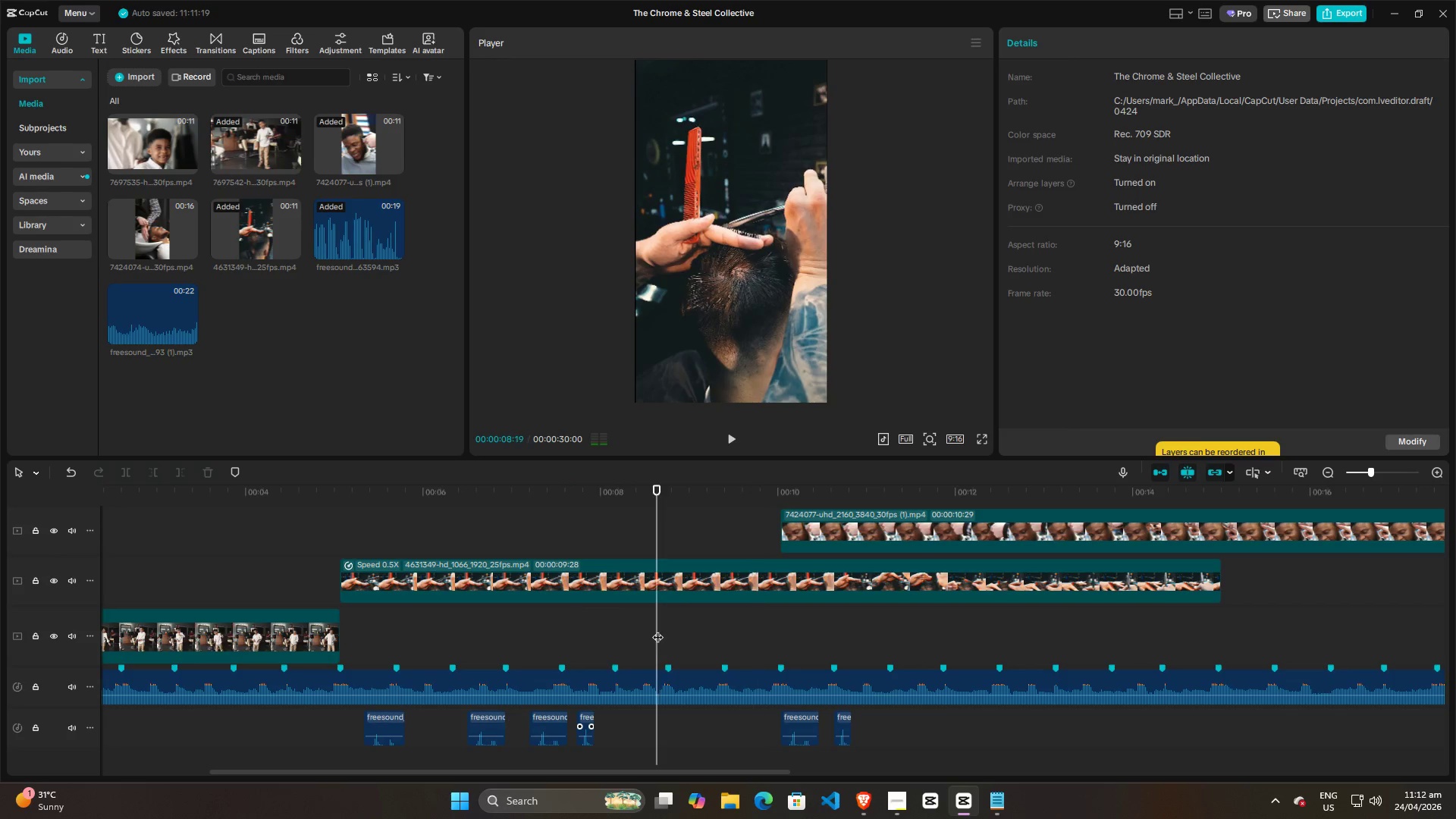 
key(Space)
 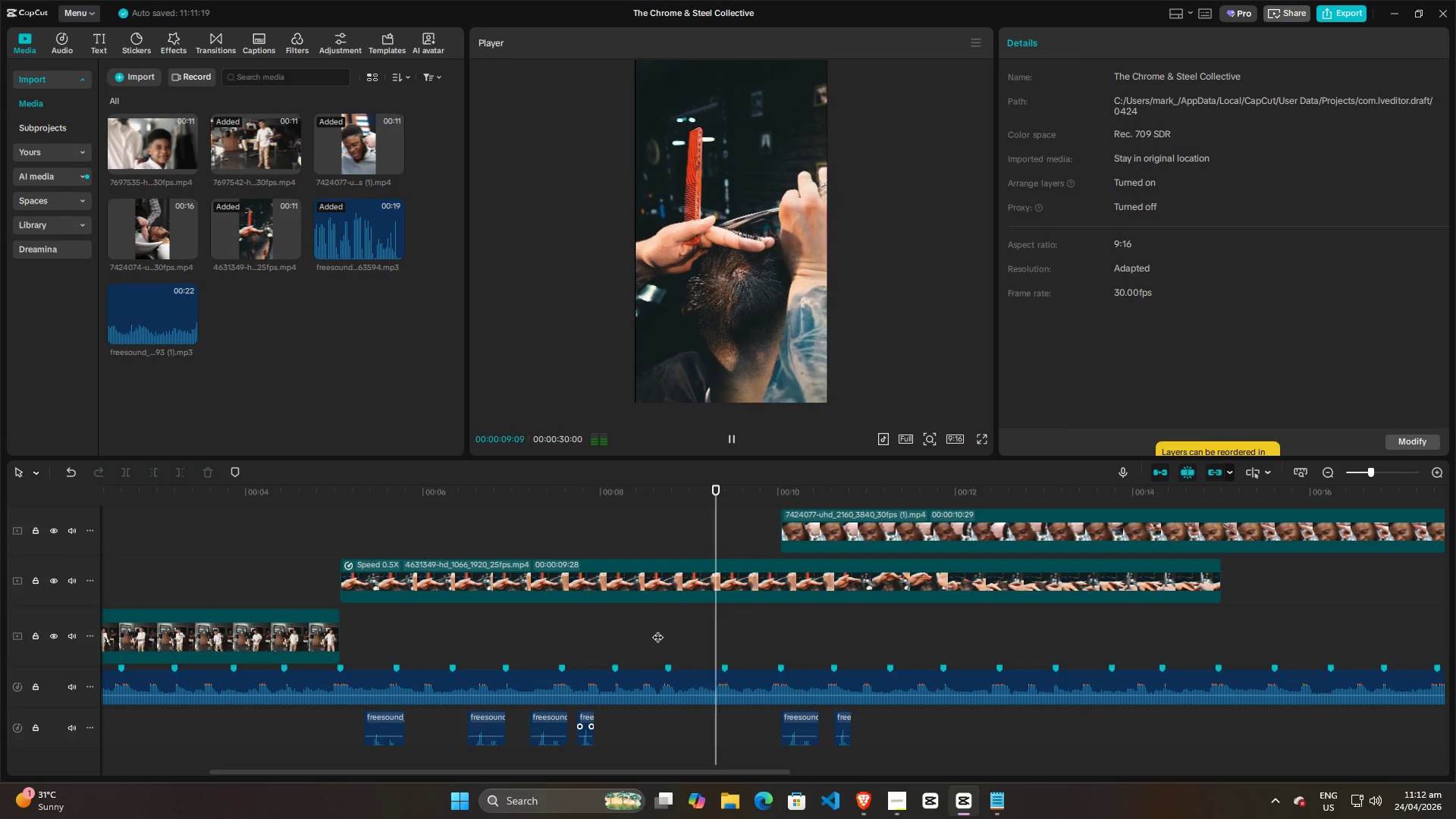 
key(Space)
 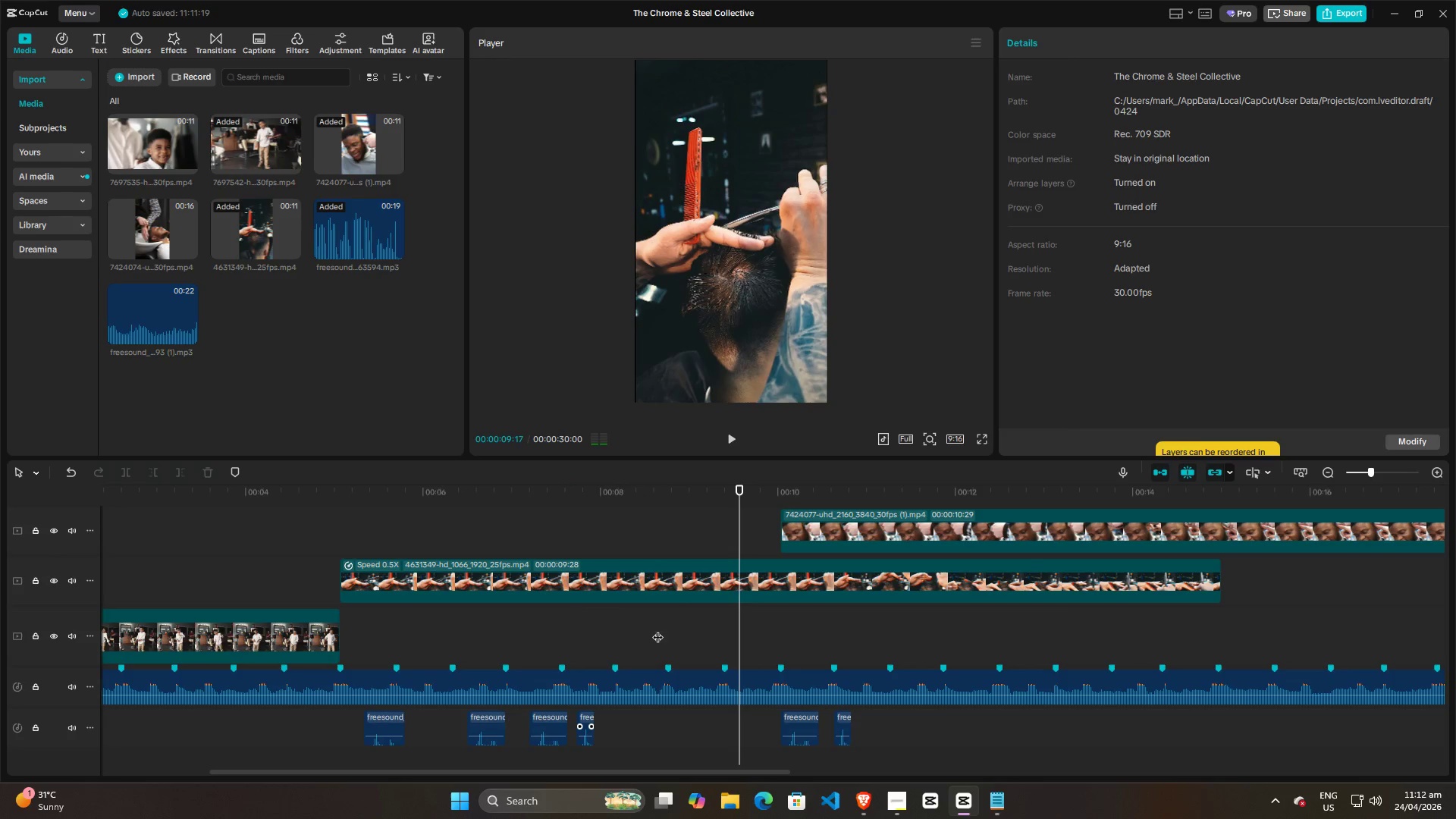 
left_click([642, 631])
 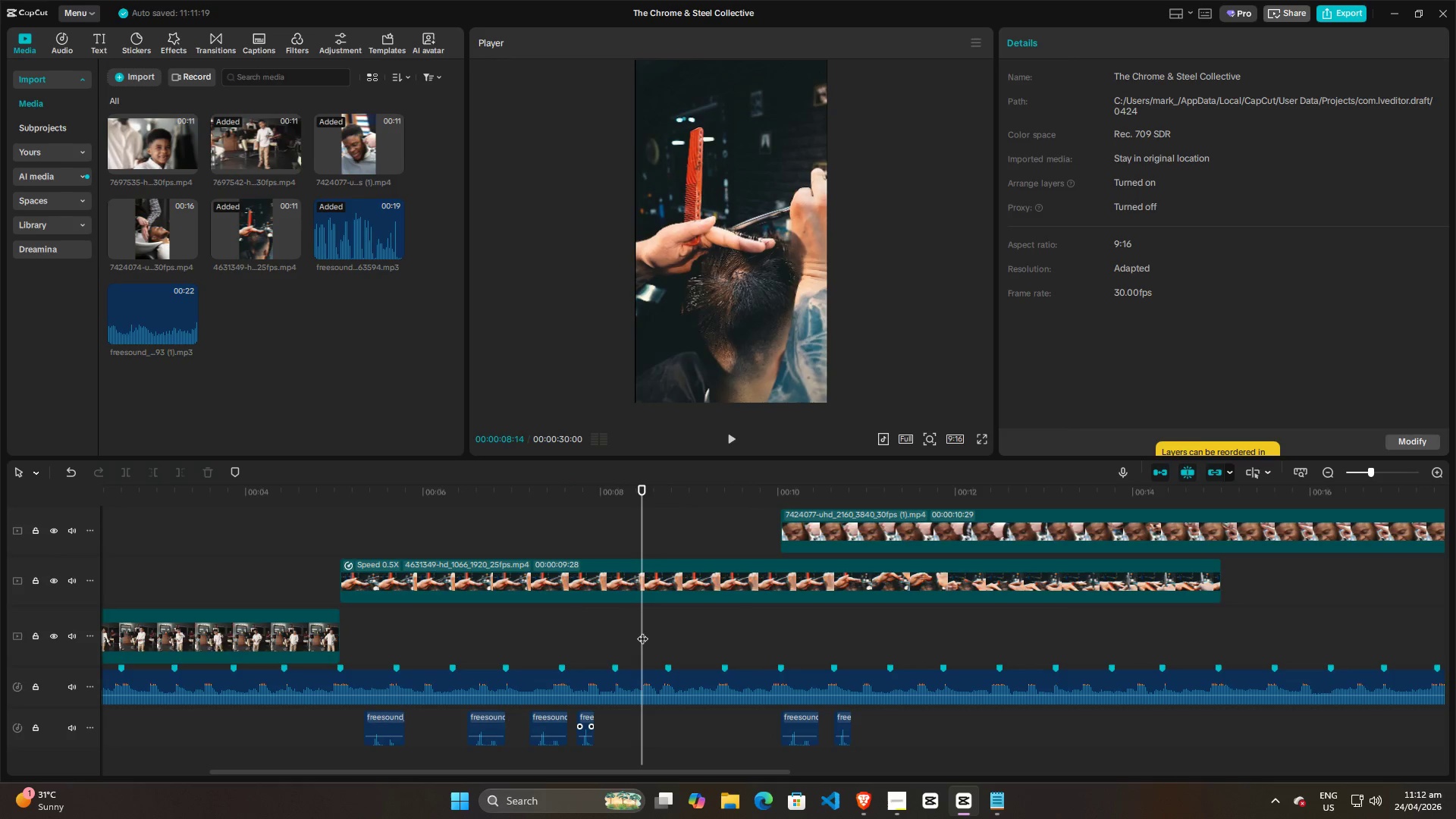 
key(Space)
 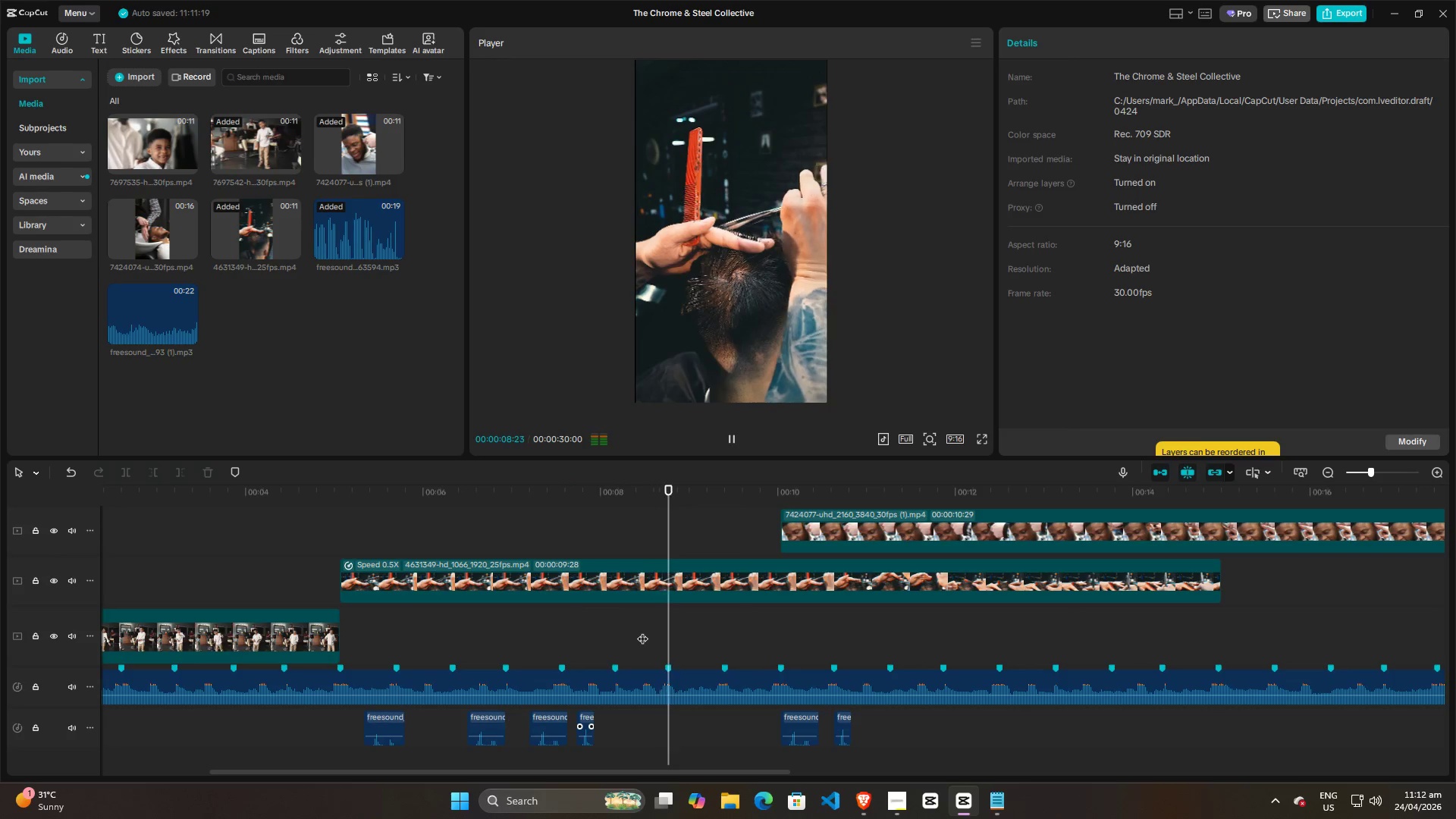 
key(Space)
 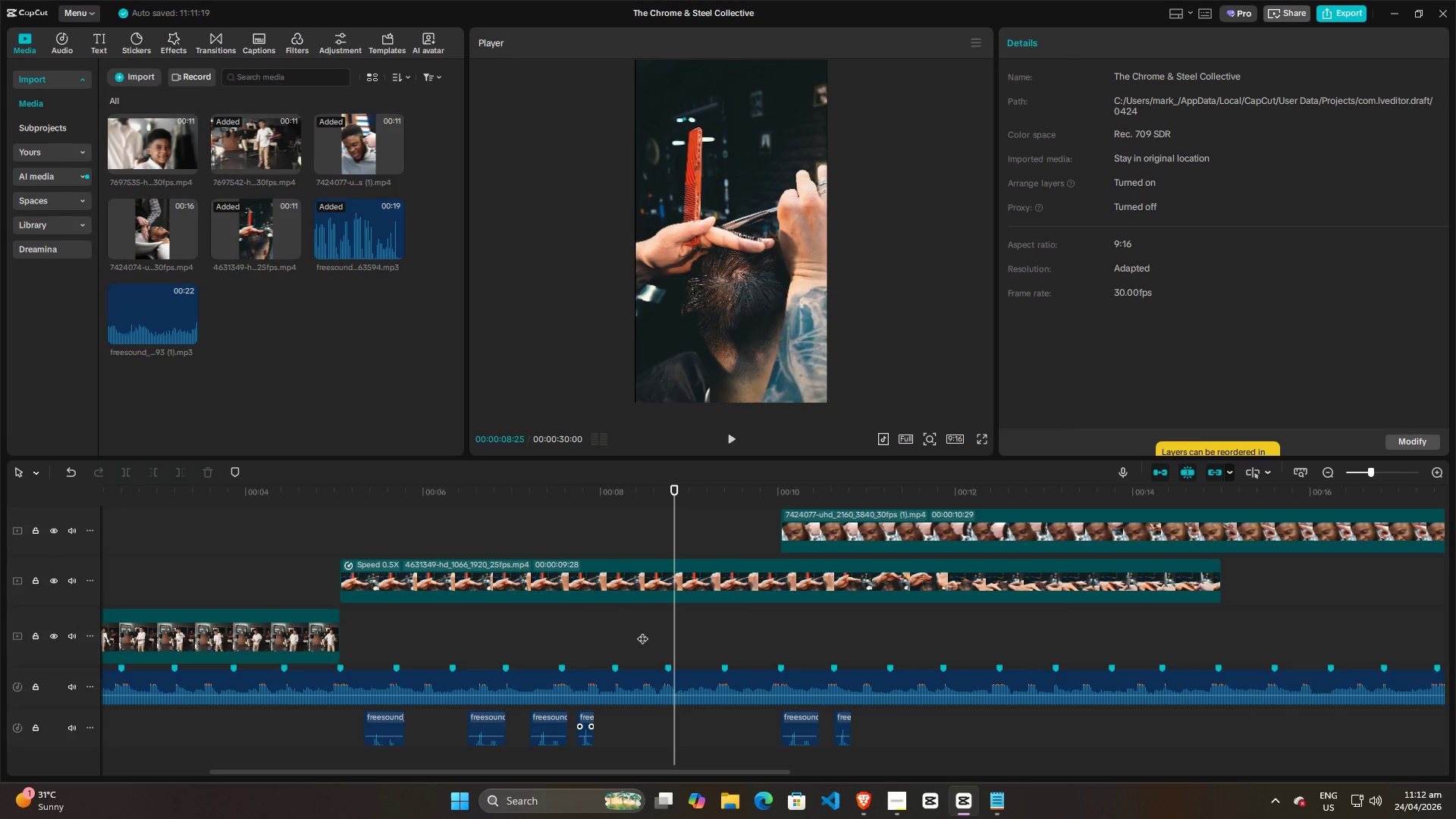 
key(Space)
 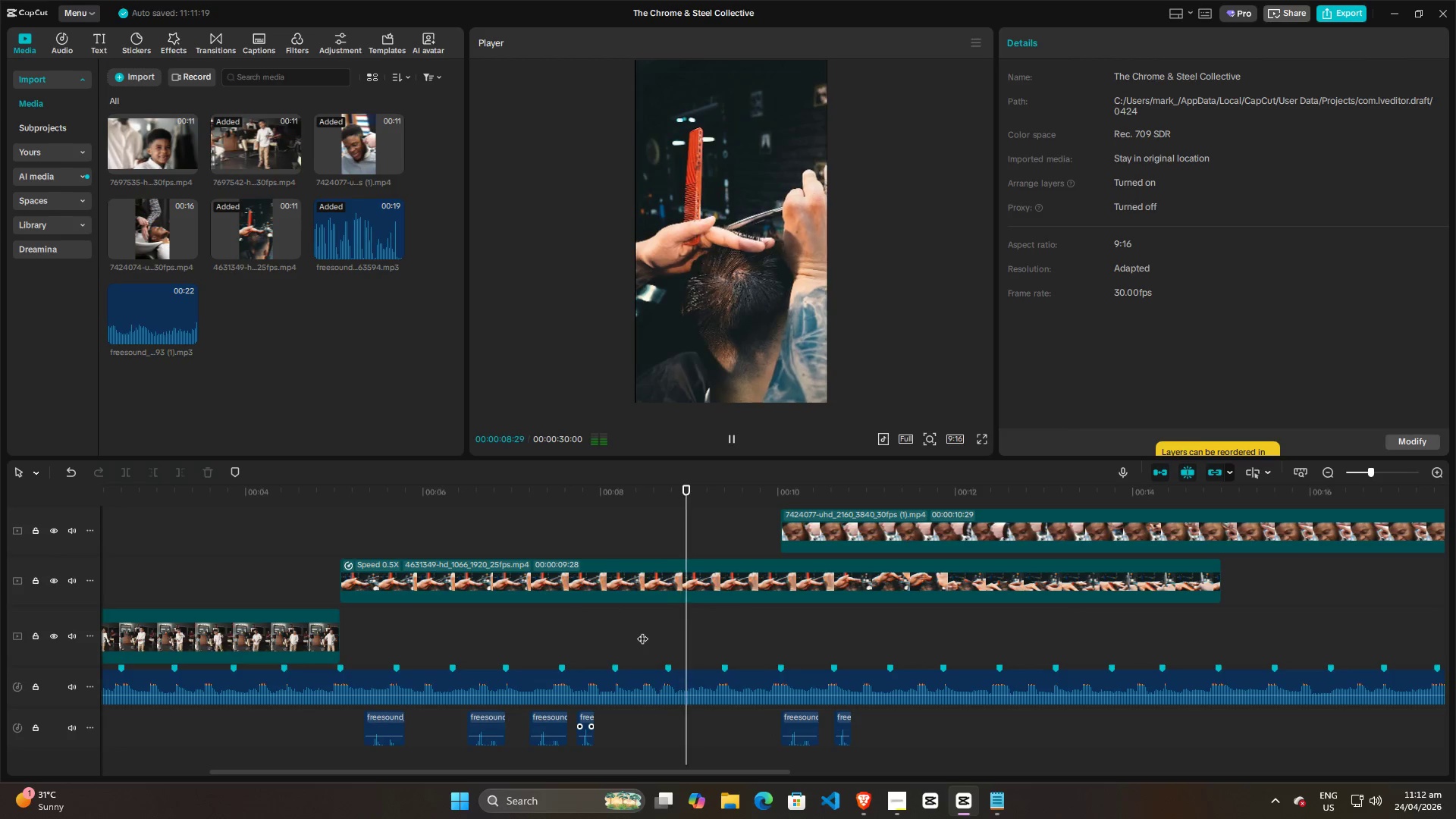 
key(Space)
 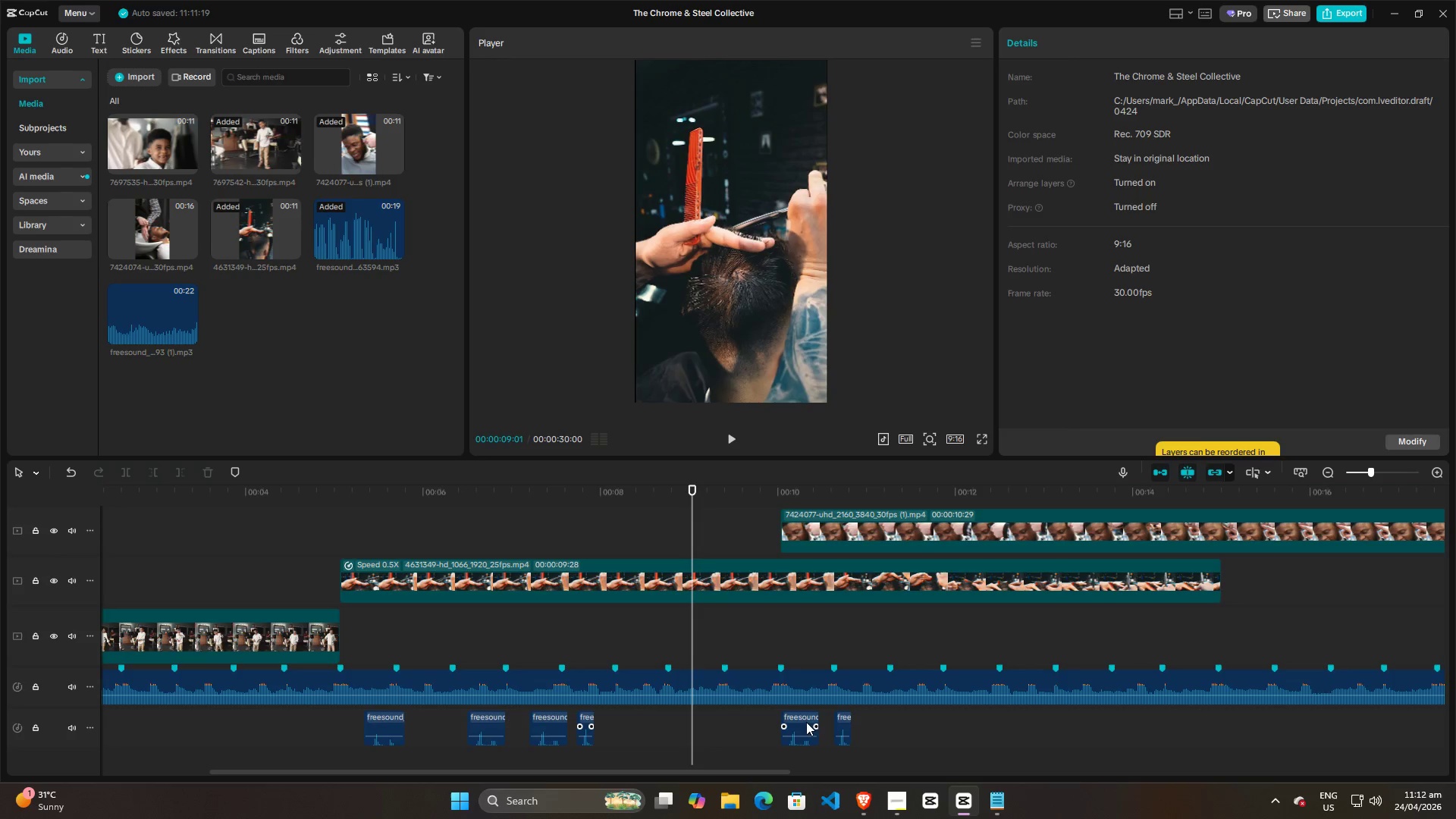 
left_click_drag(start_coordinate=[807, 718], to_coordinate=[708, 715])
 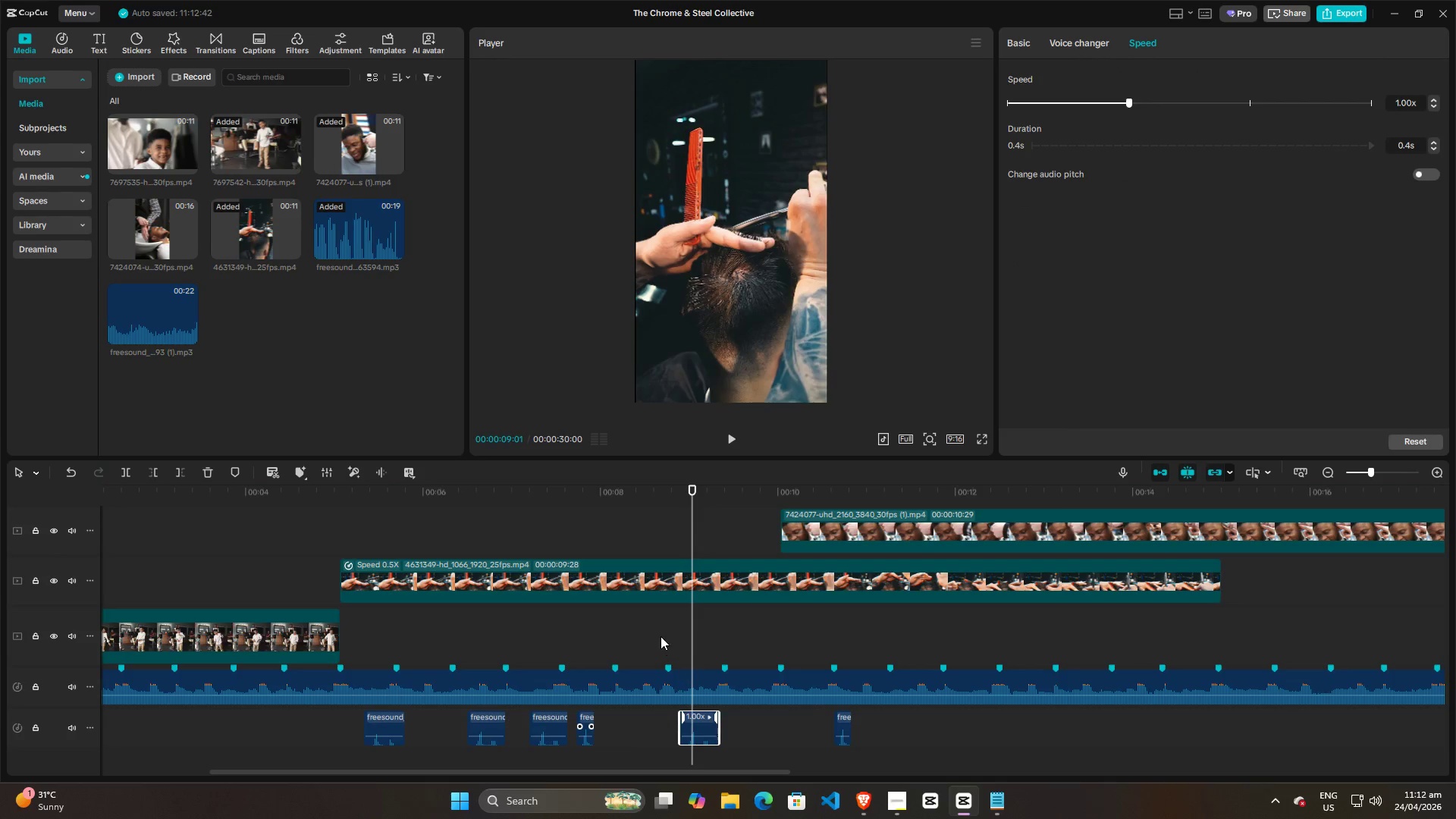 
left_click([661, 636])
 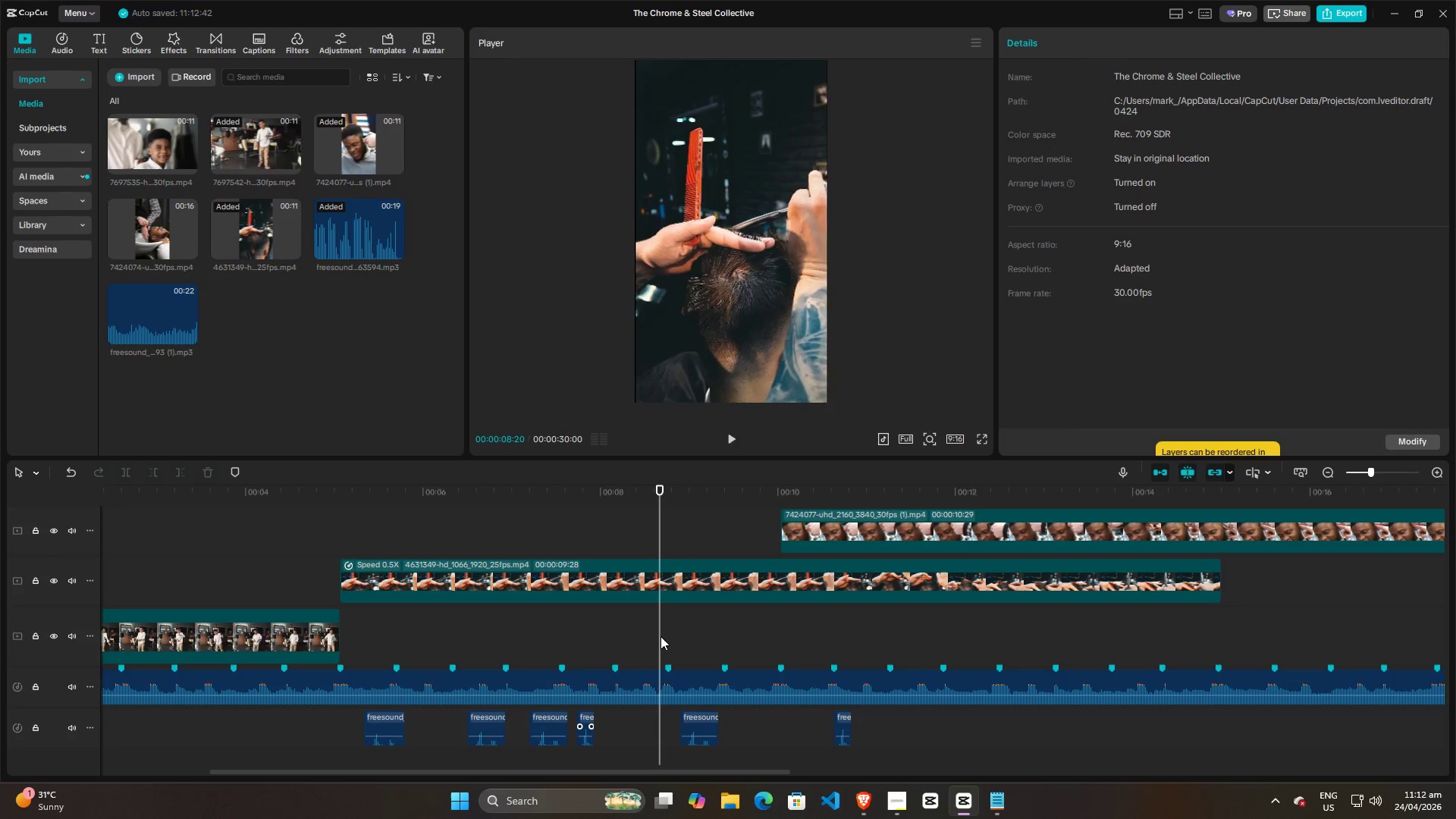 
key(Space)
 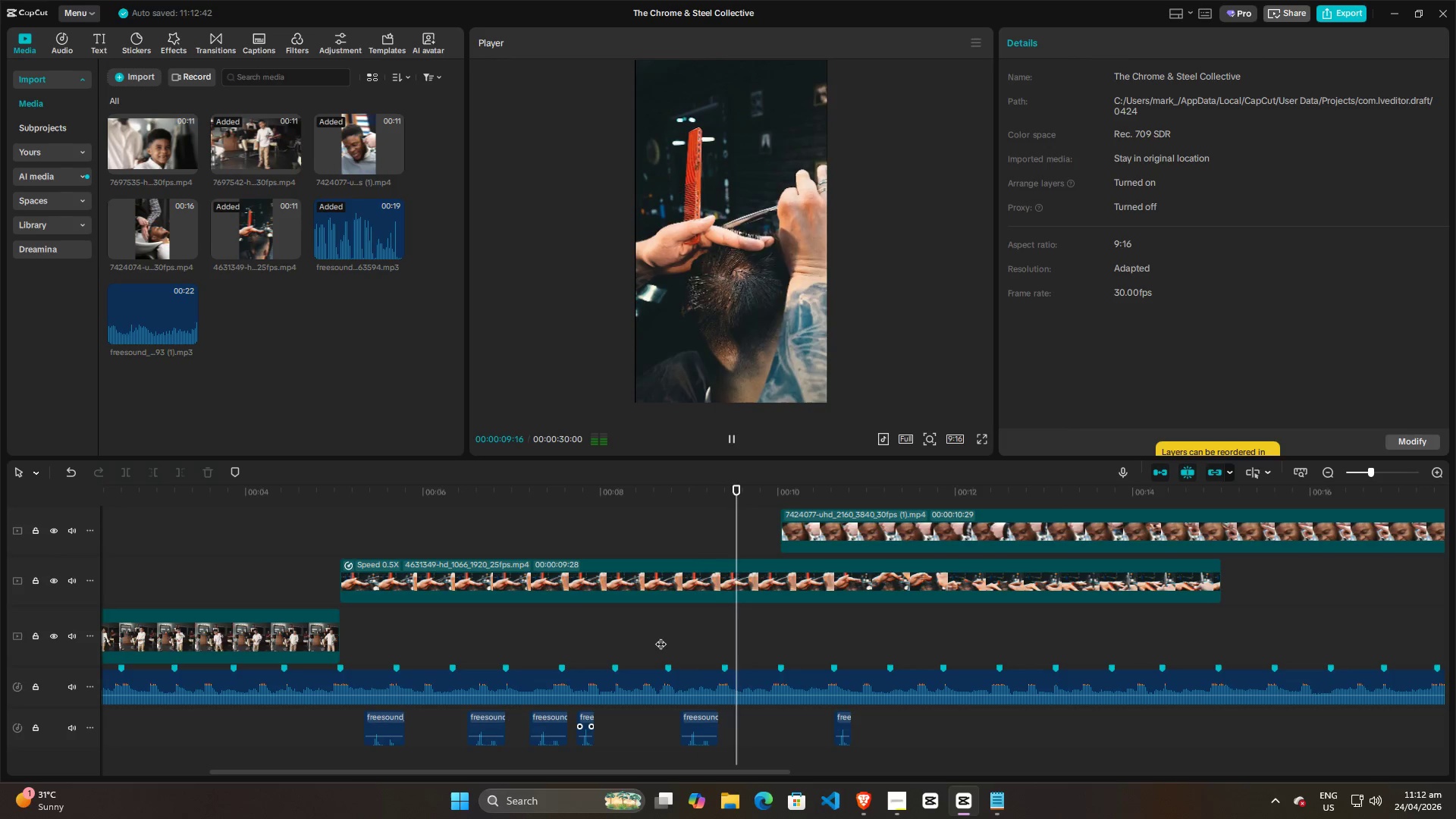 
key(Space)
 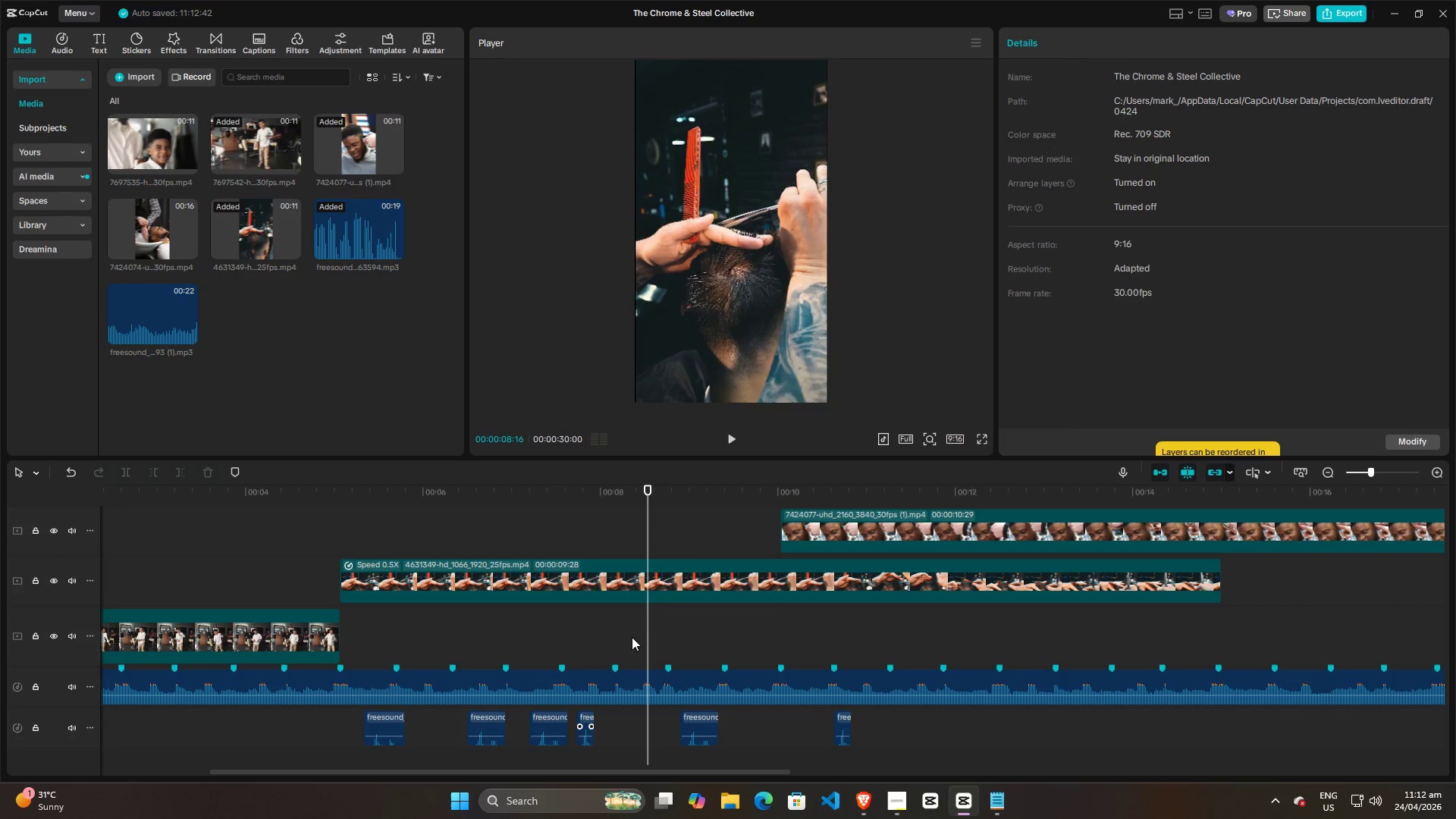 
double_click([627, 635])
 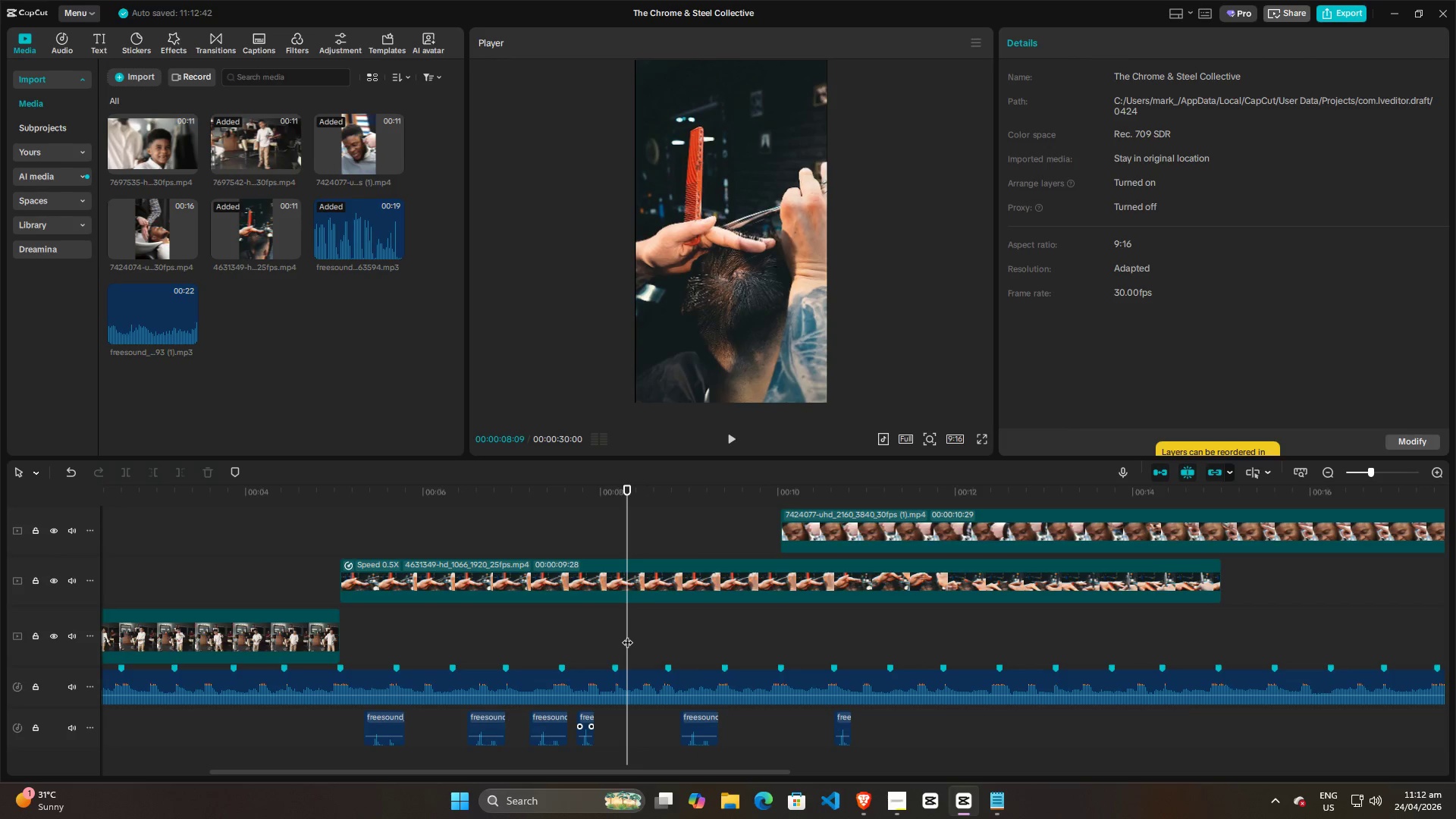 
key(Space)
 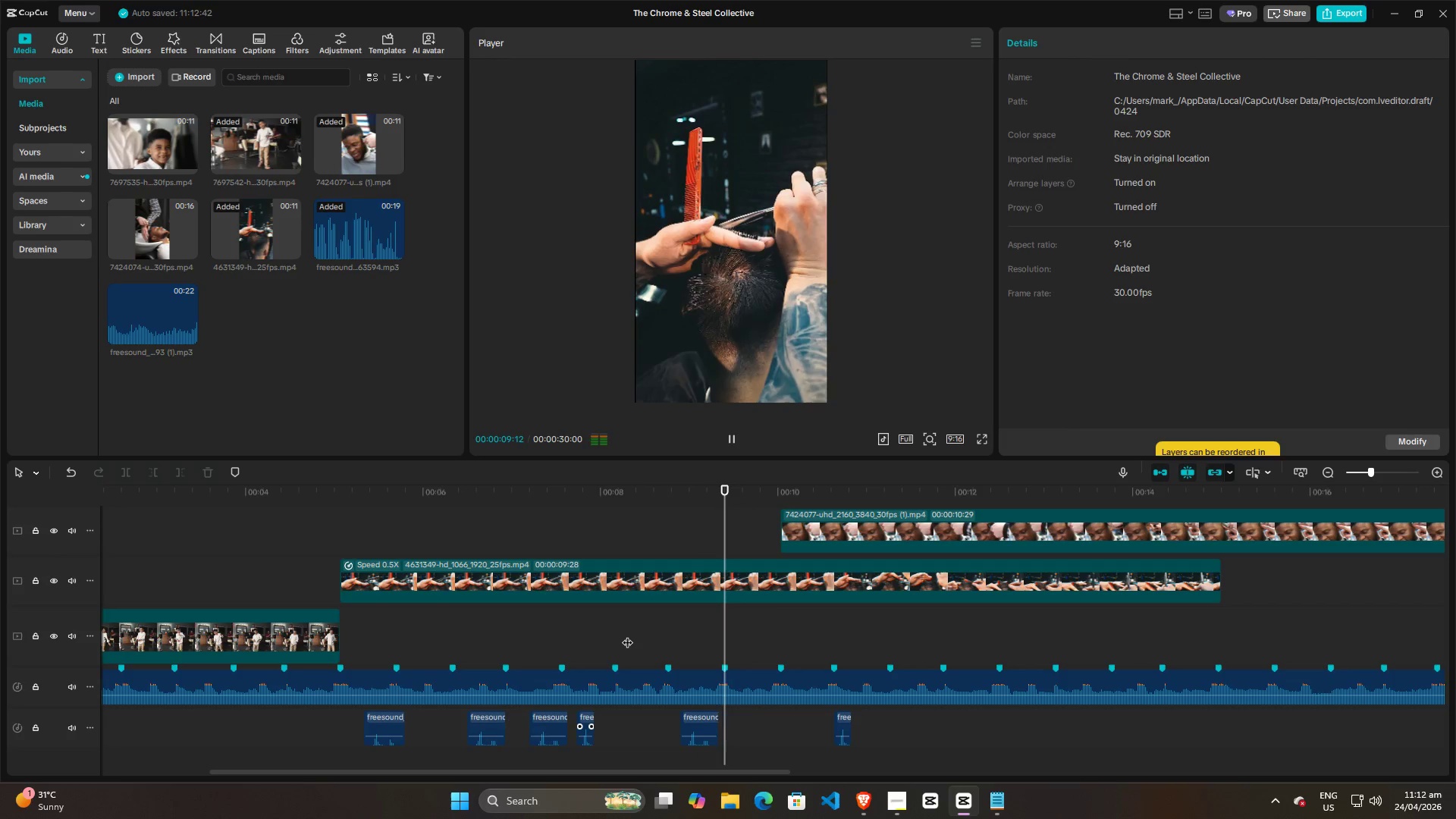 
key(Space)
 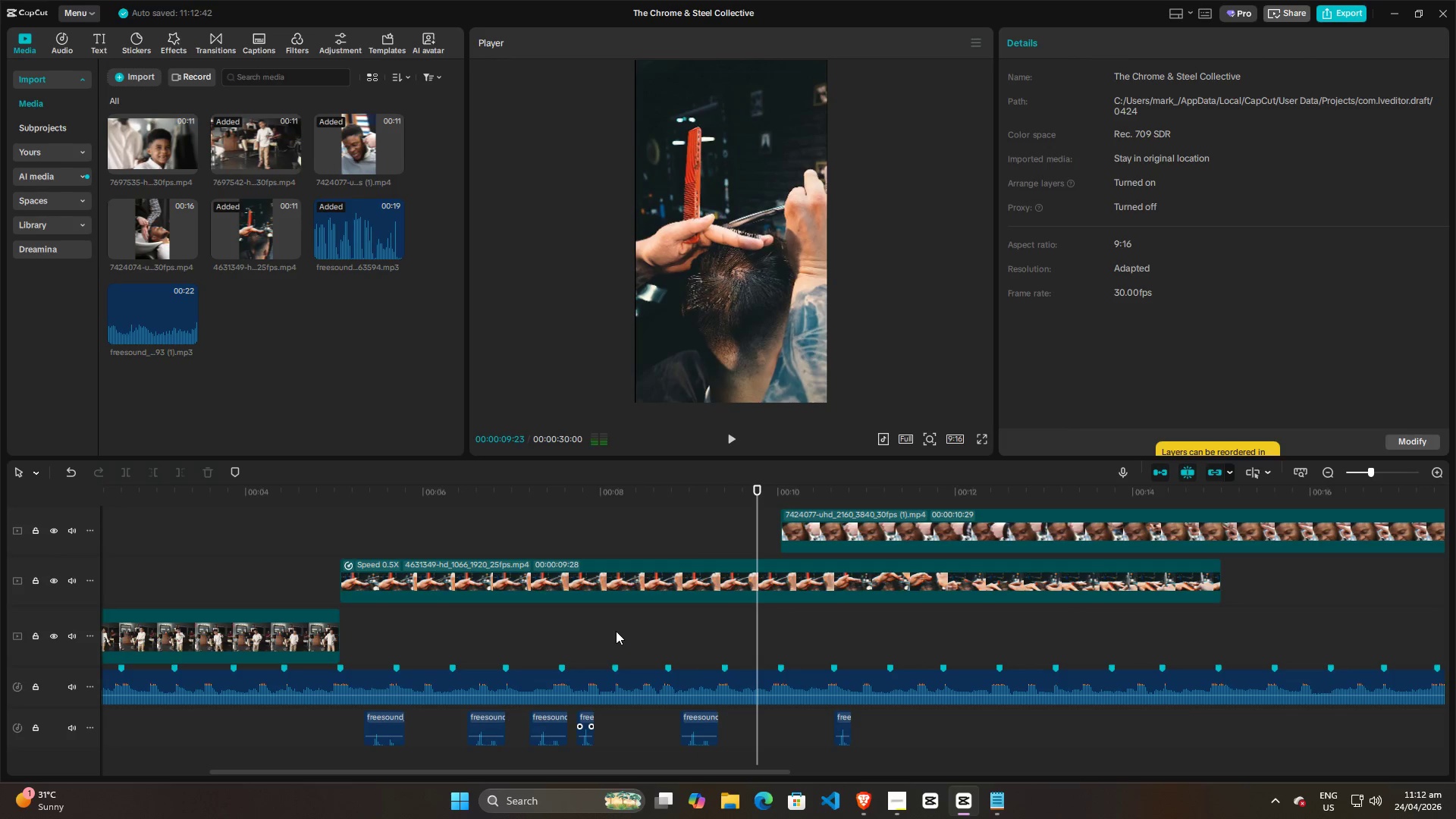 
left_click([616, 631])
 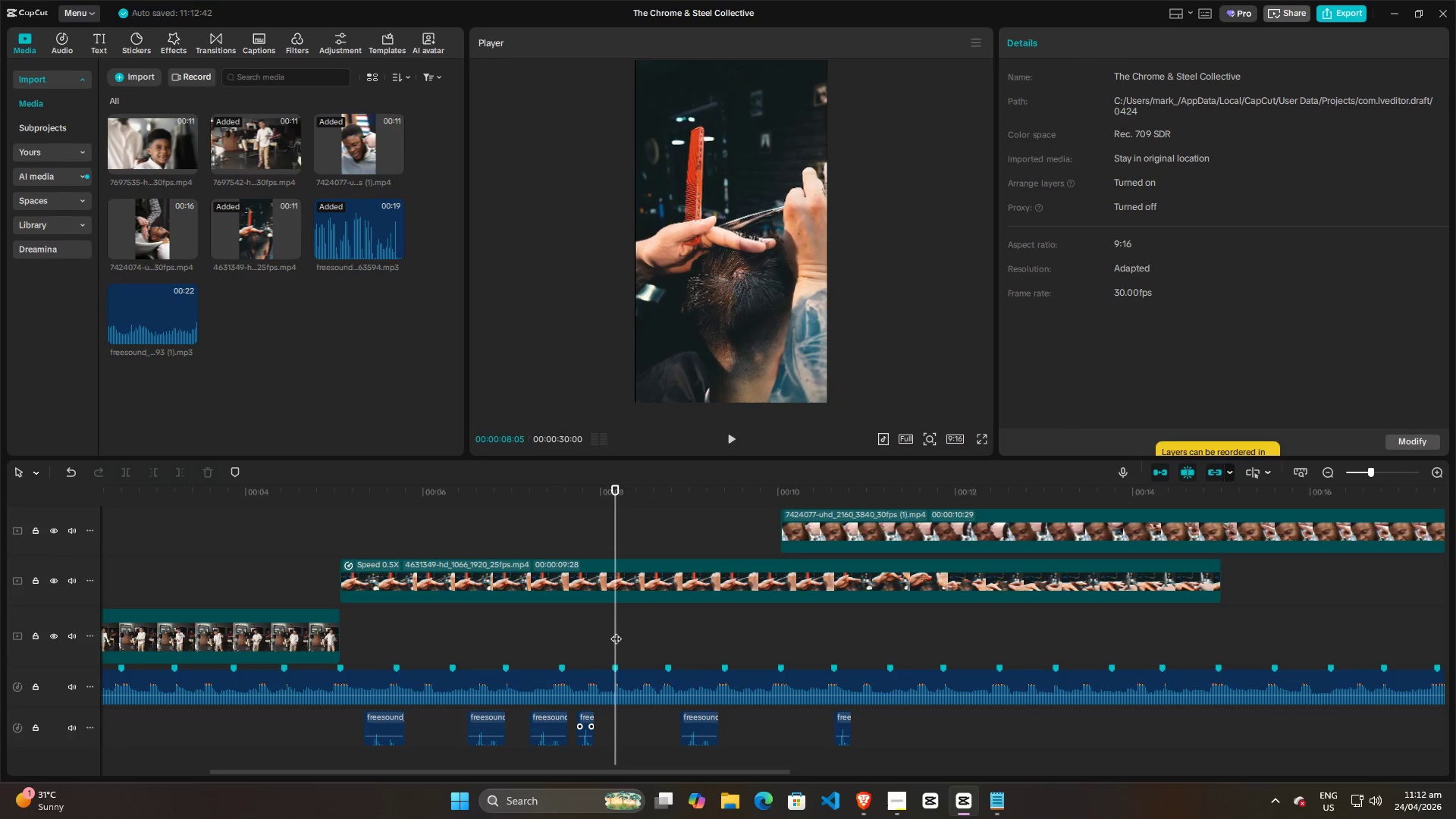 
key(Space)
 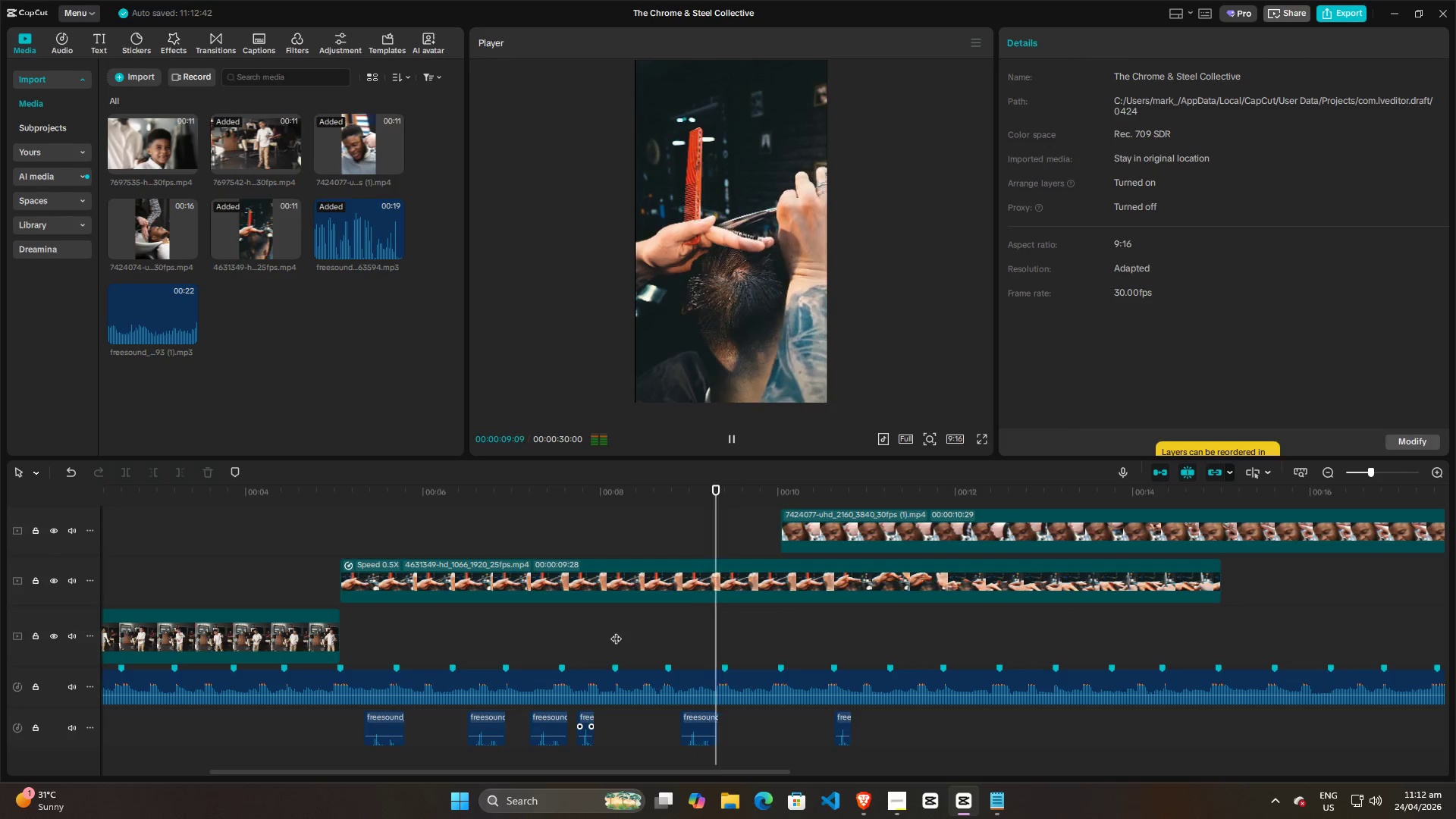 
key(Space)
 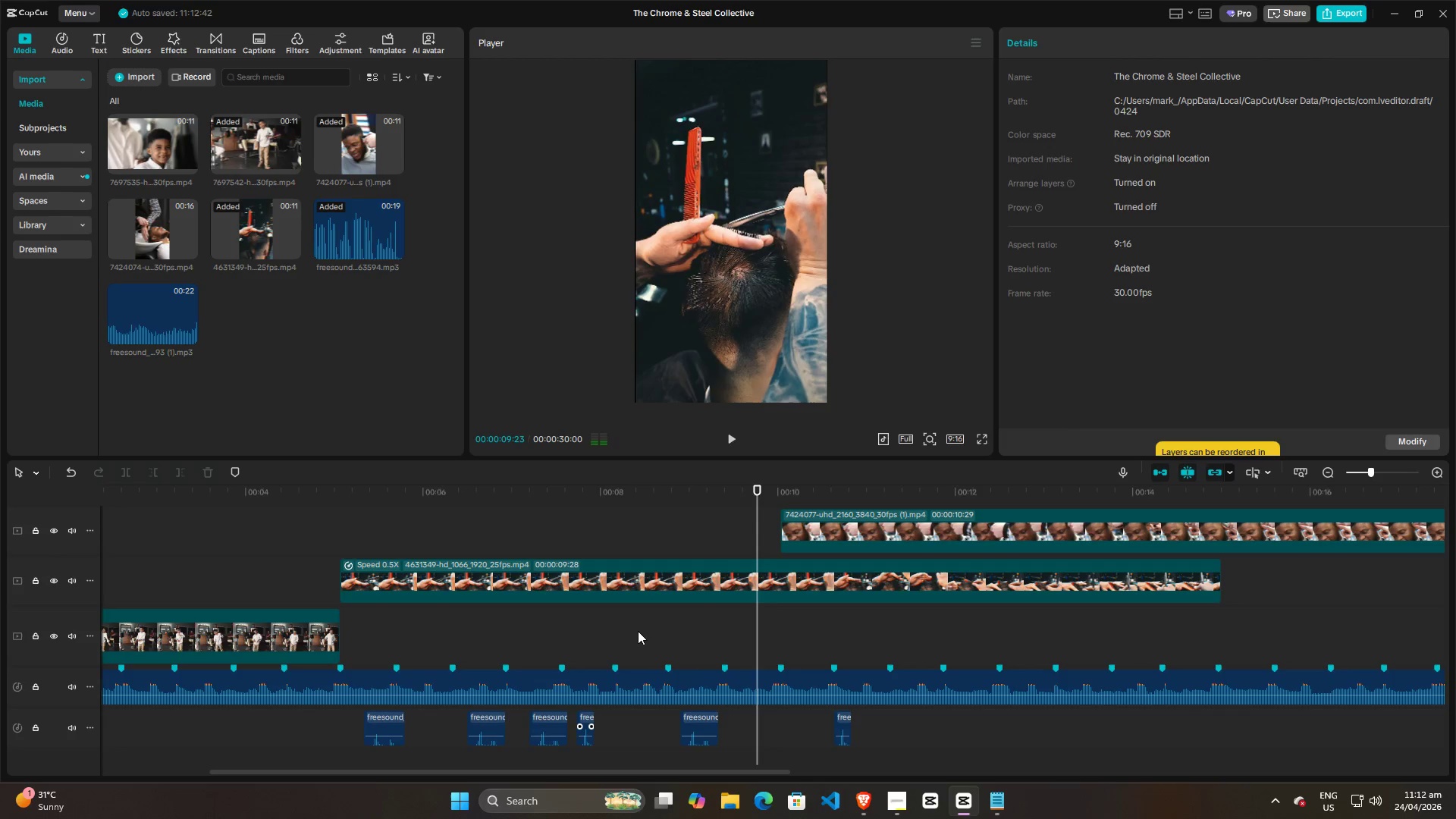 
left_click([638, 631])
 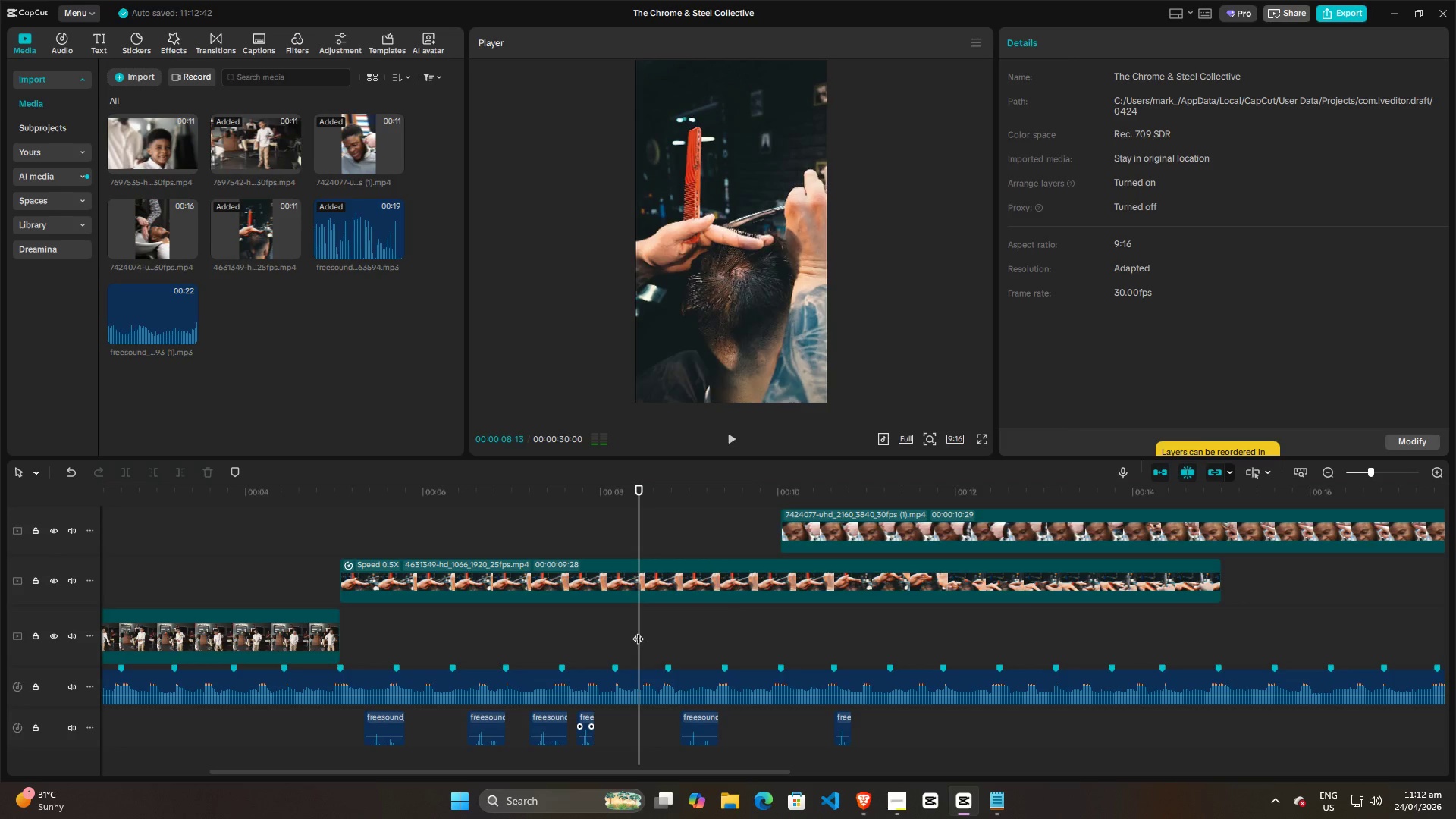 
key(Space)
 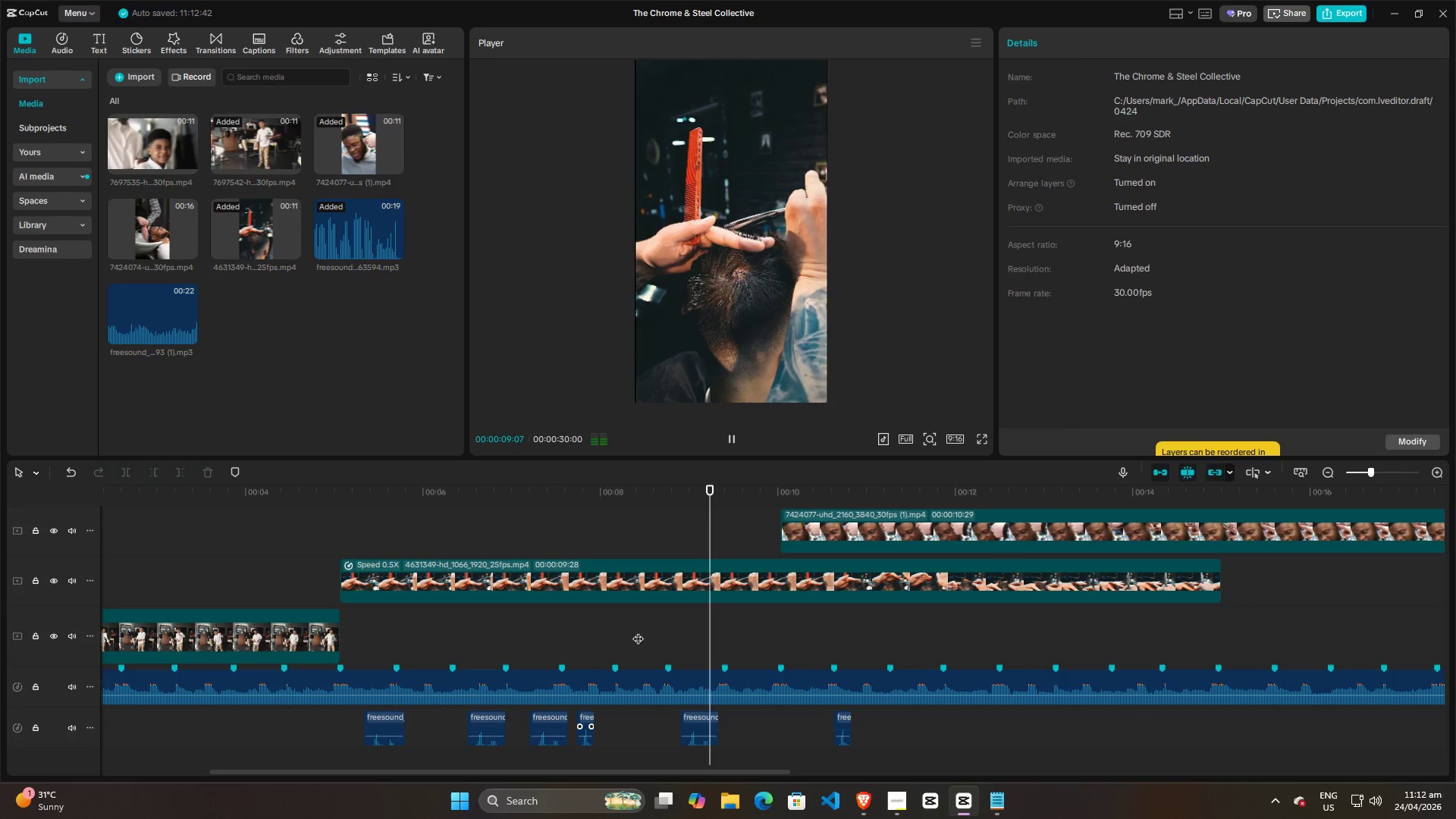 
left_click([625, 631])
 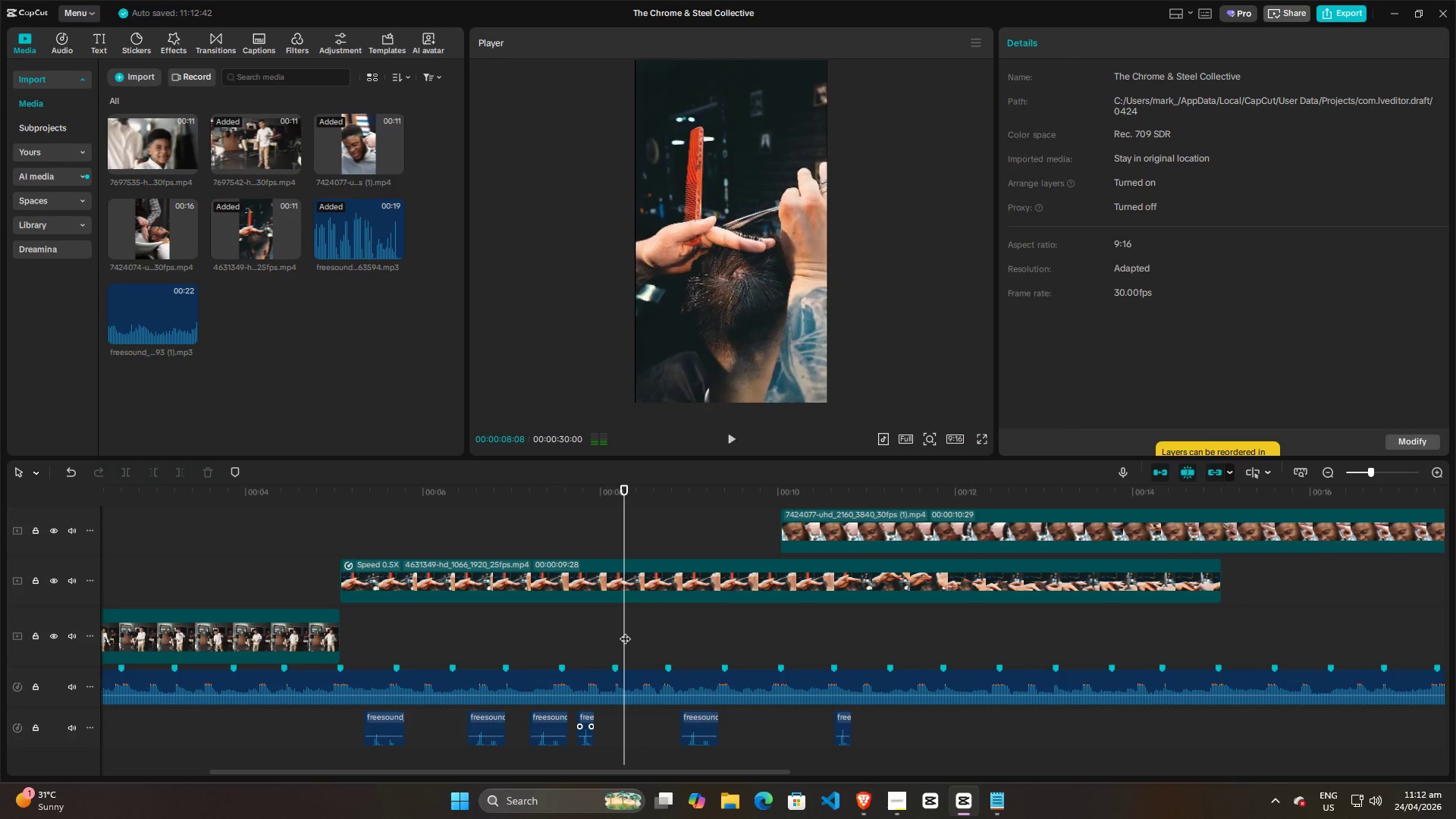 
key(Space)
 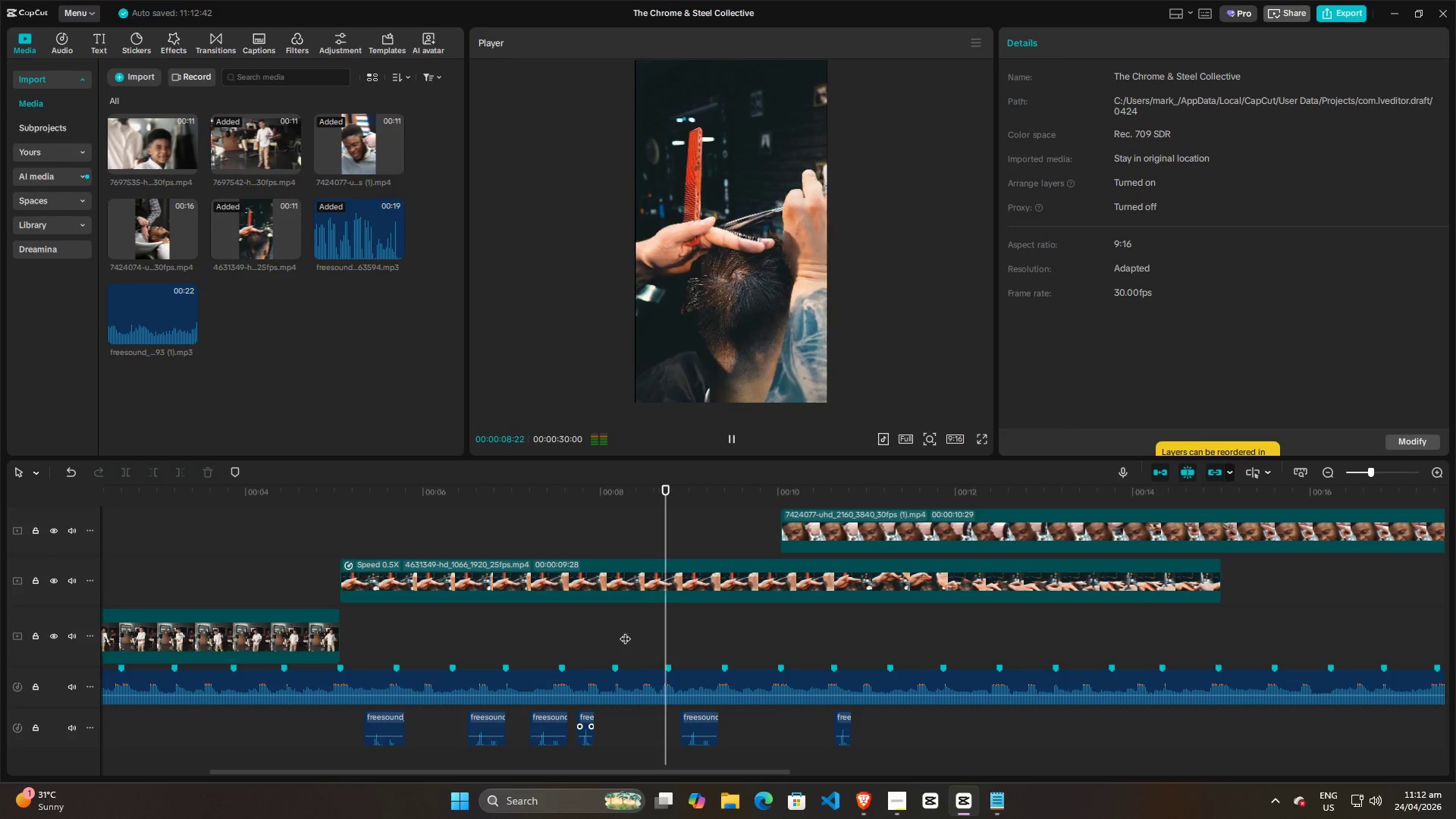 
key(Space)
 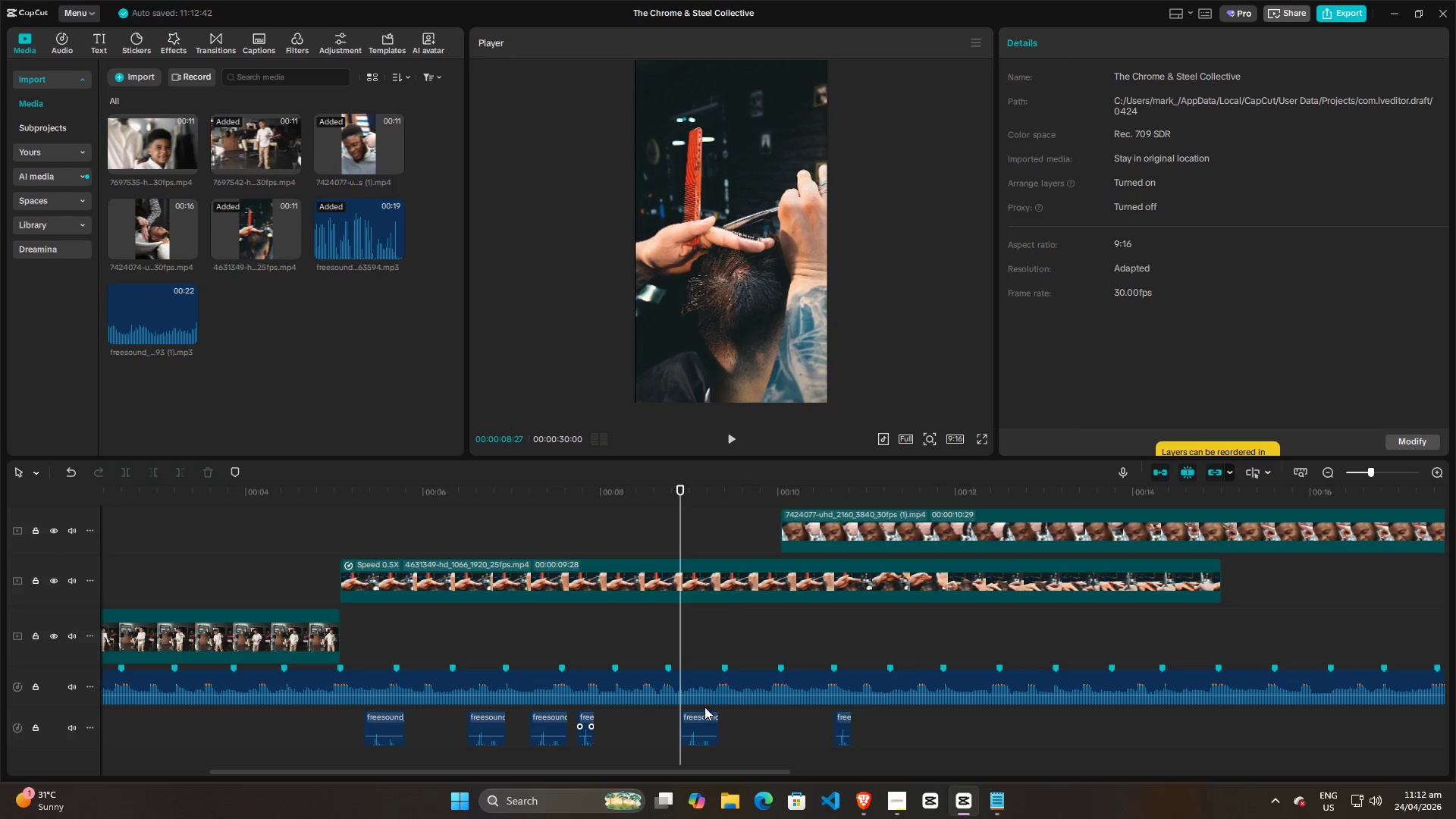 
key(Space)
 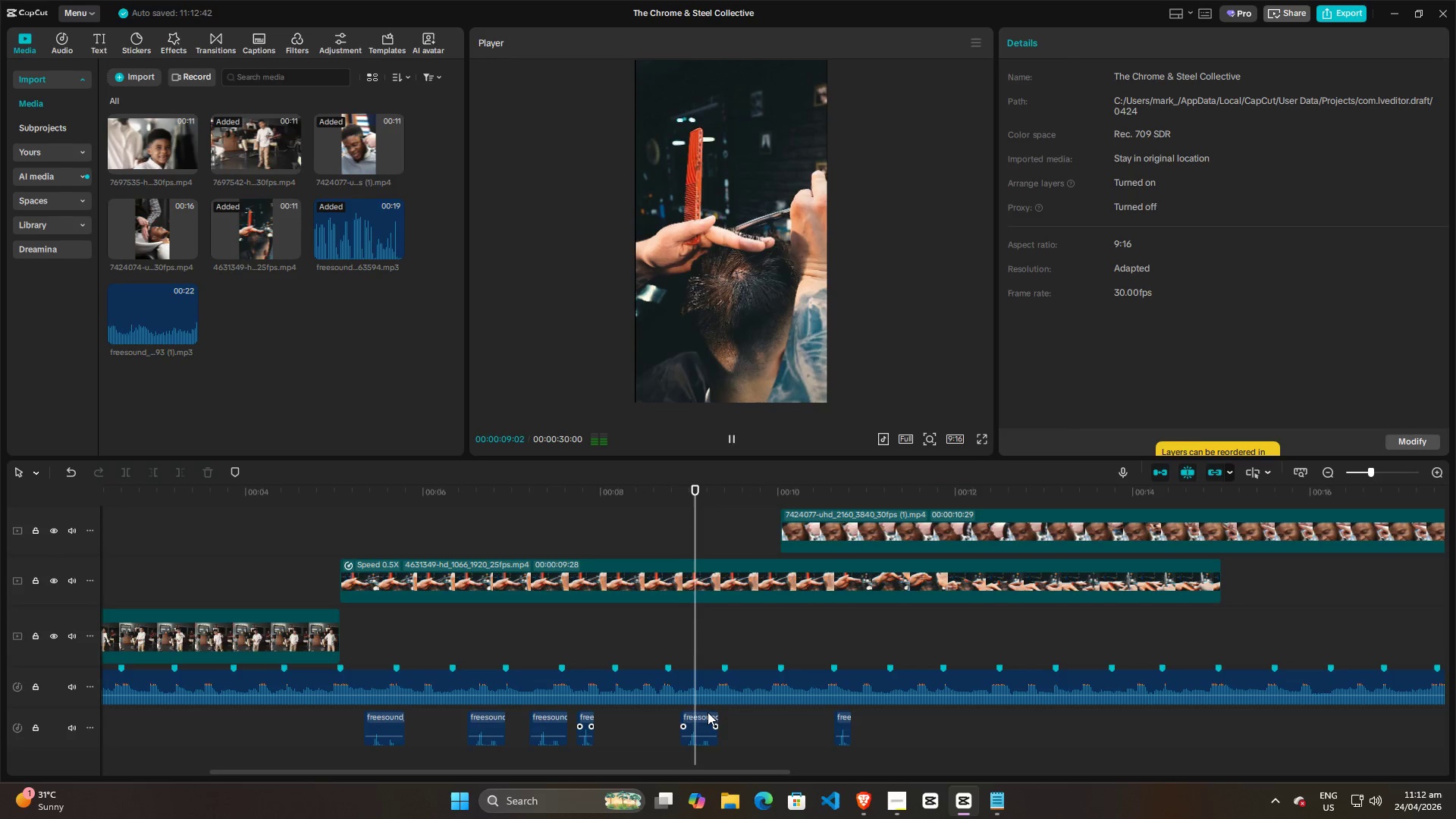 
key(Space)
 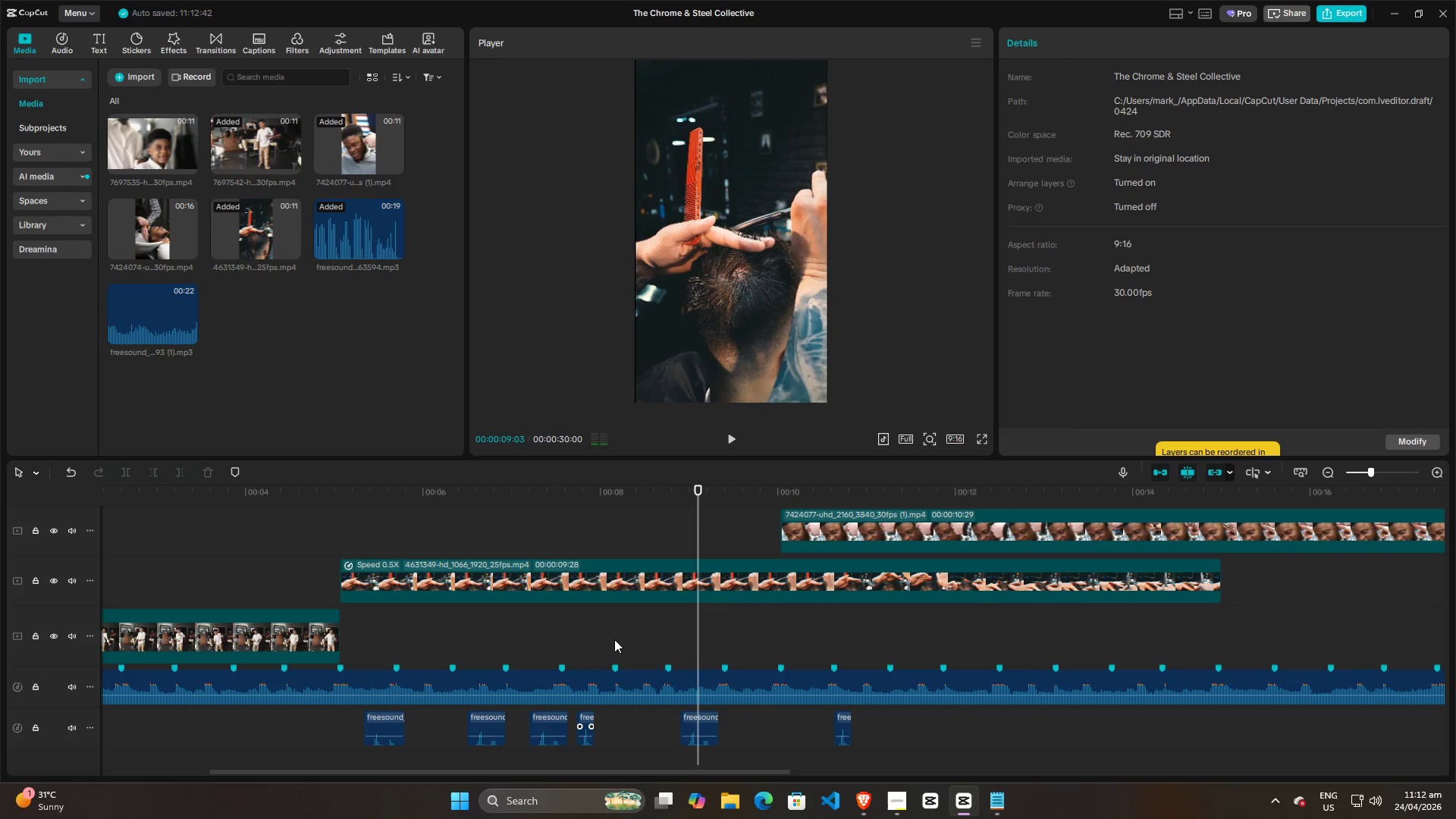 
left_click([611, 639])
 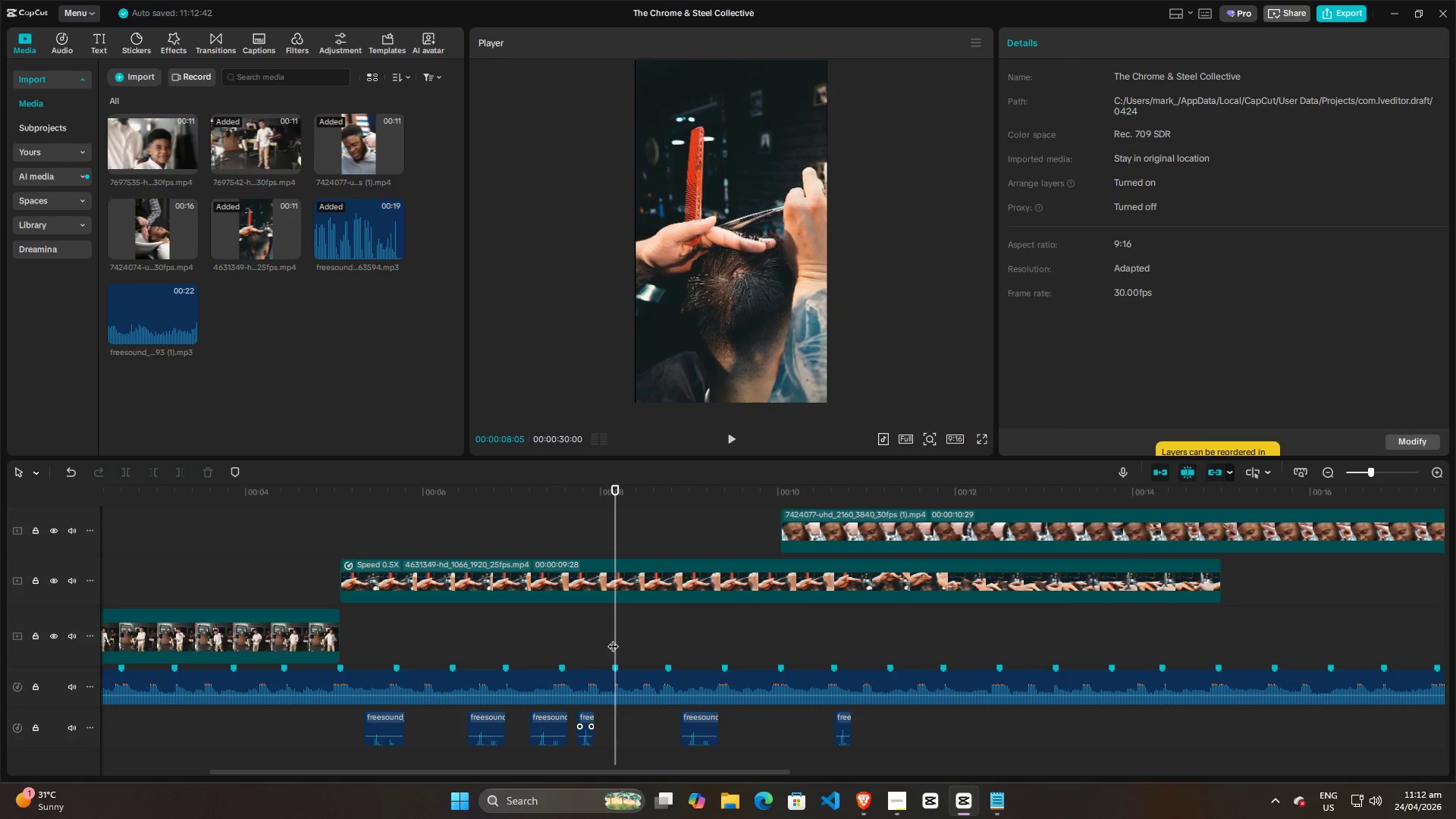 
key(Space)
 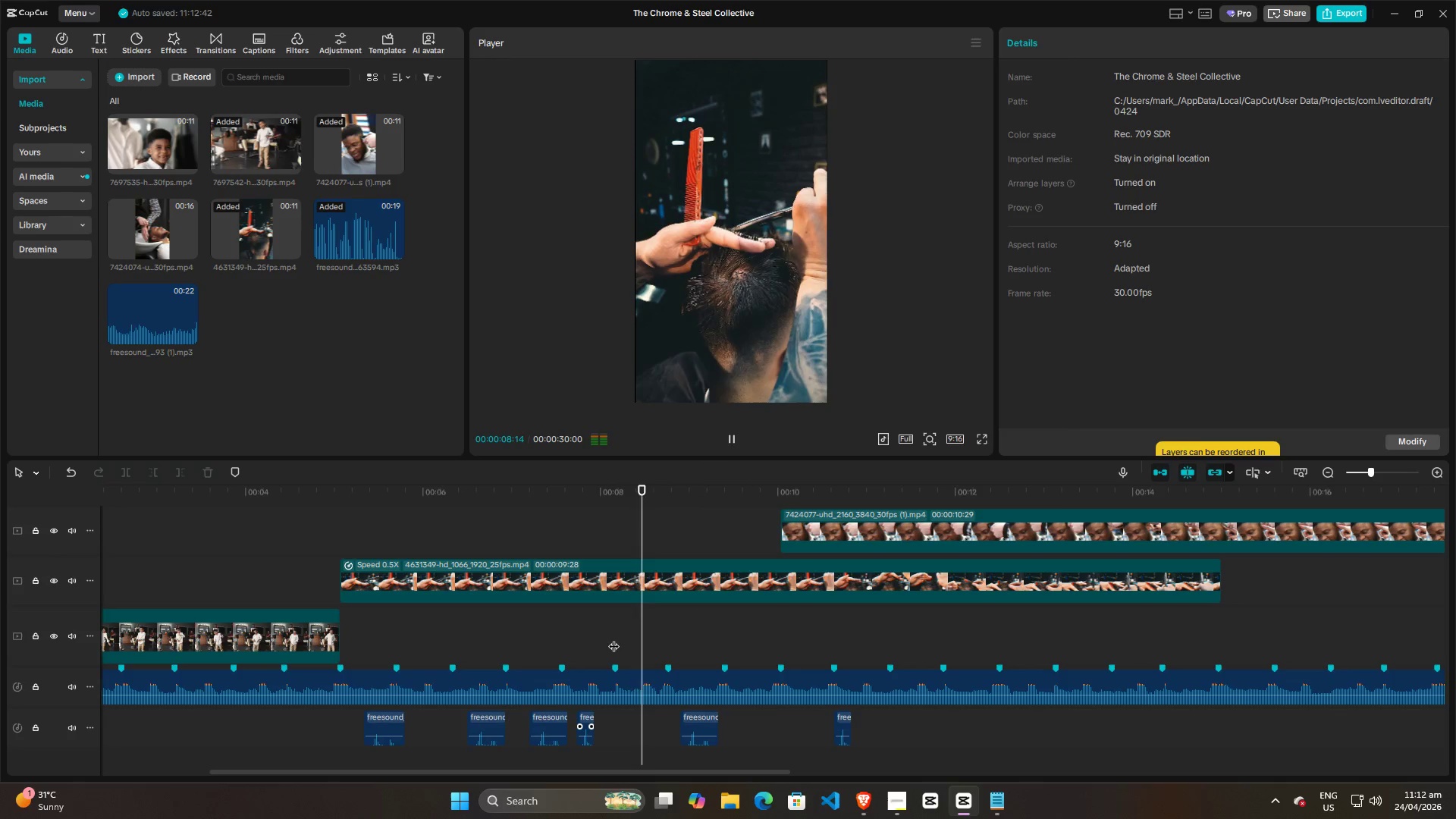 
key(Space)
 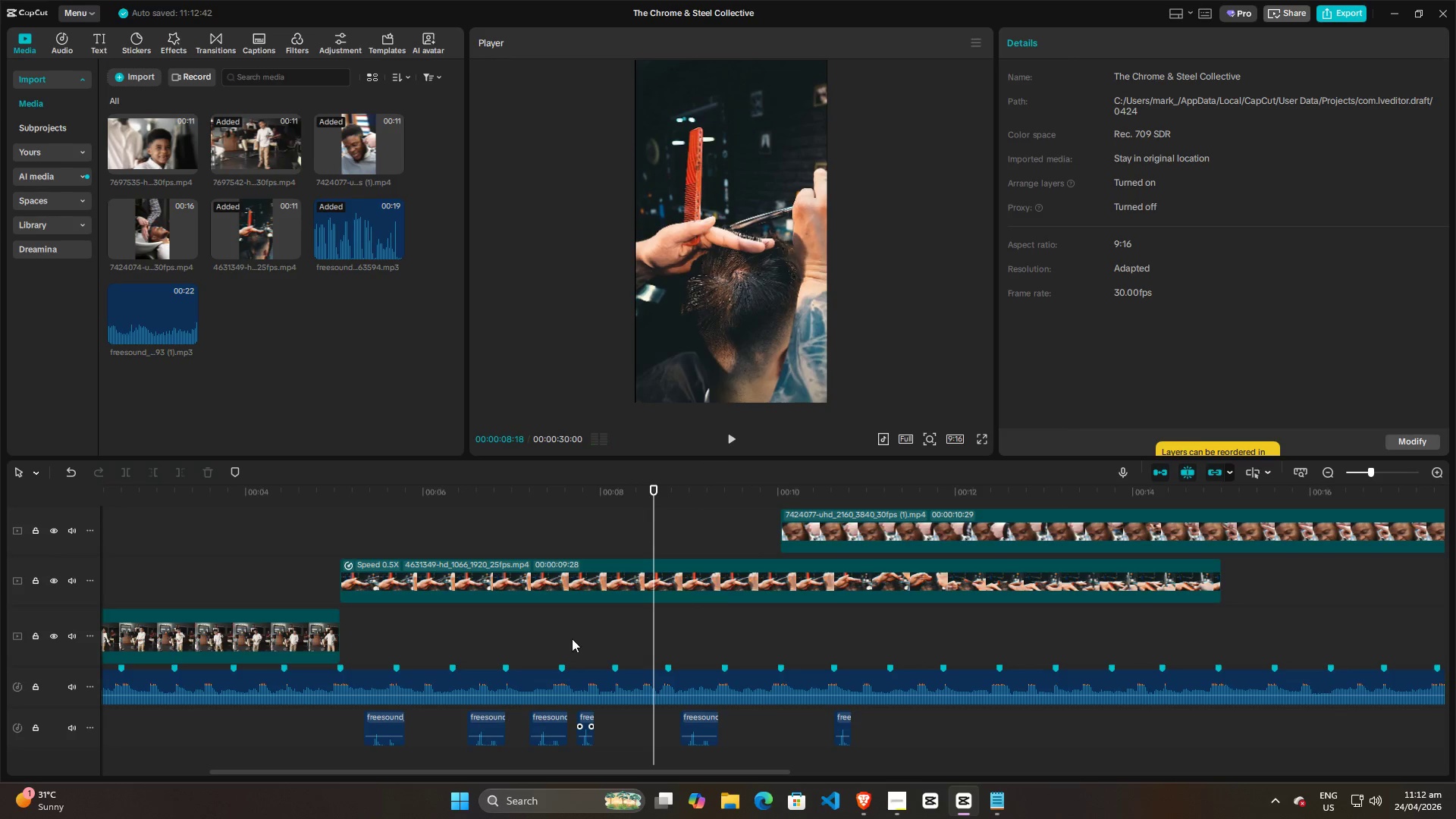 
left_click([563, 640])
 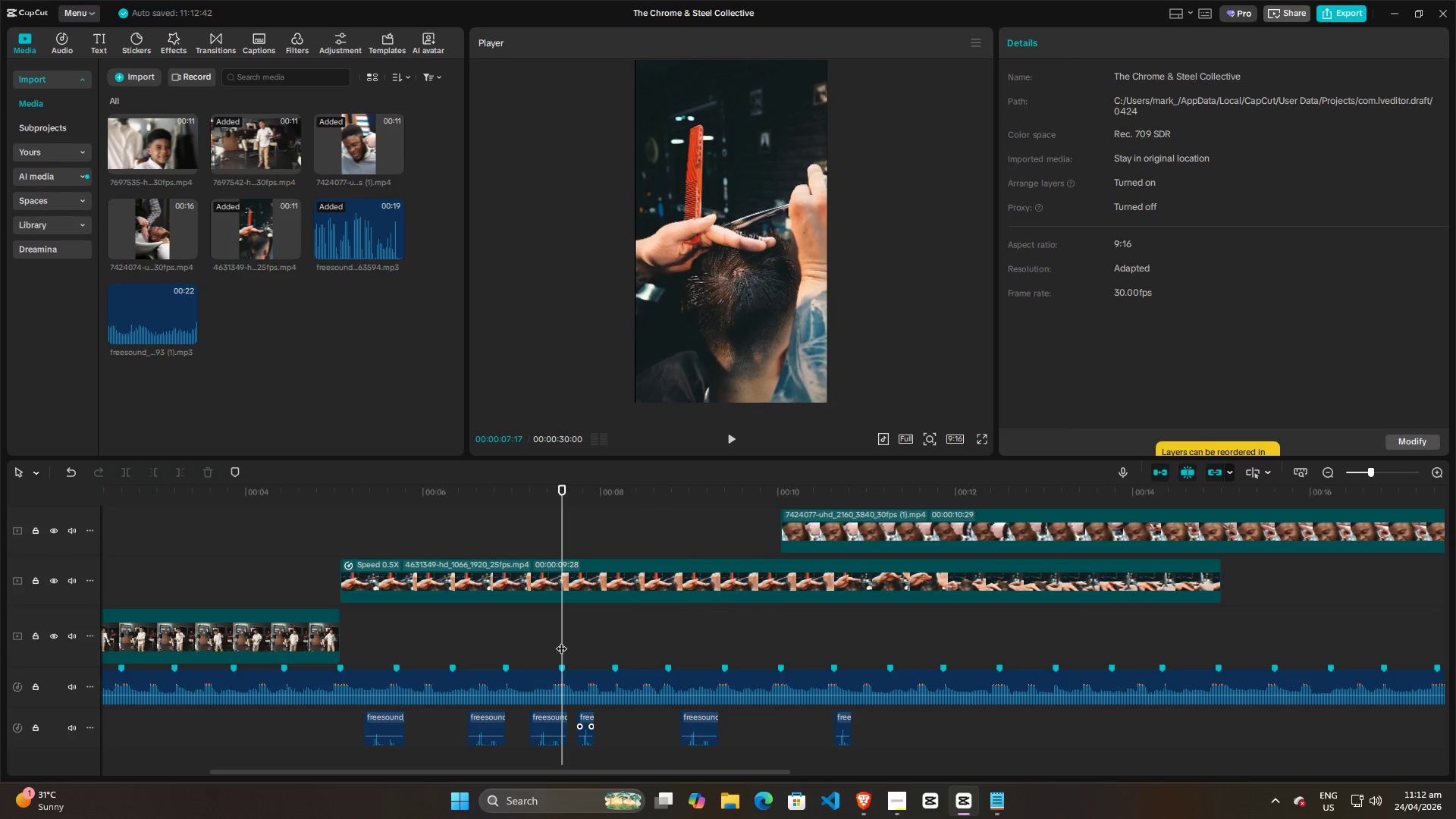 
key(Space)
 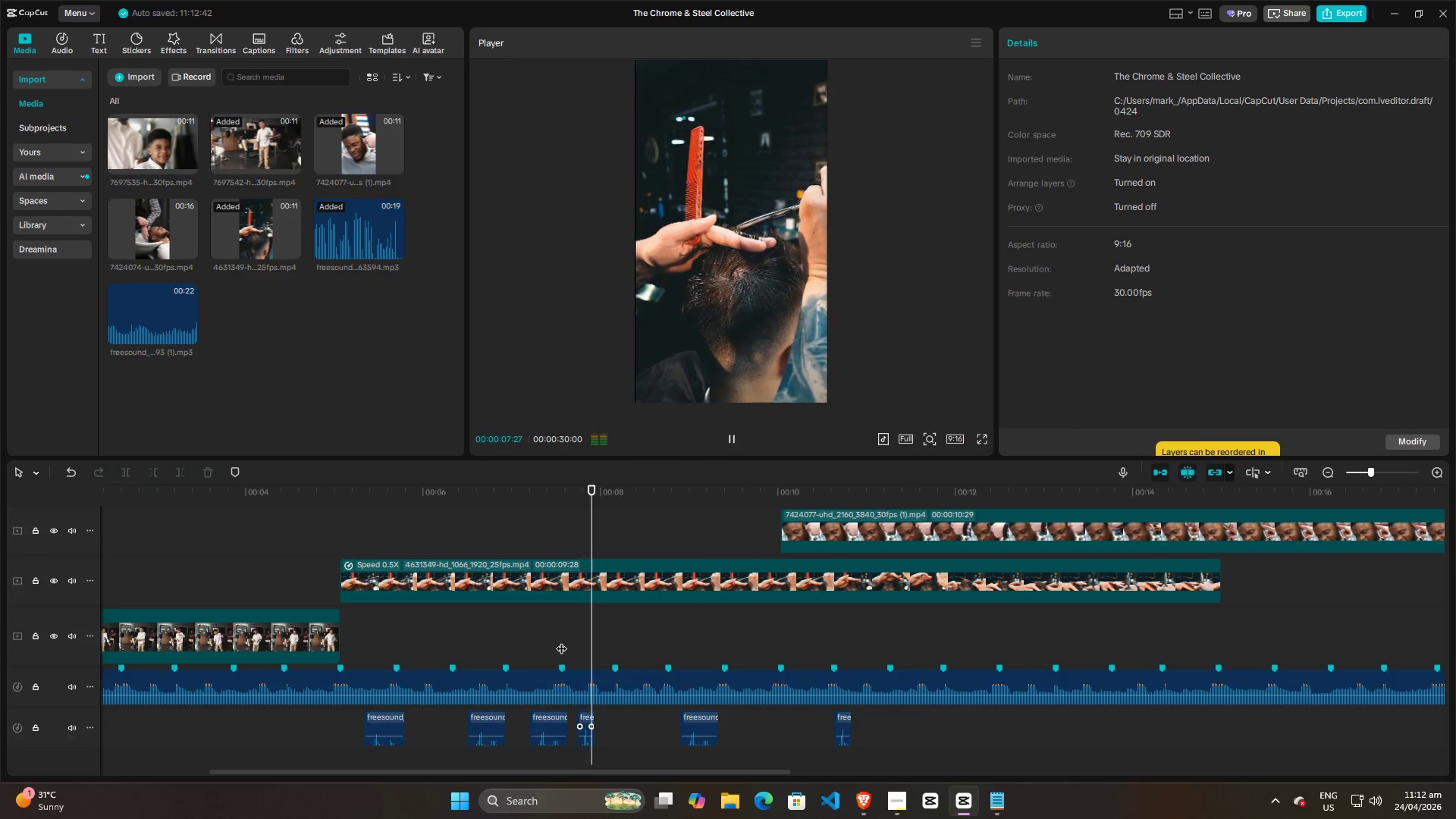 
key(Space)
 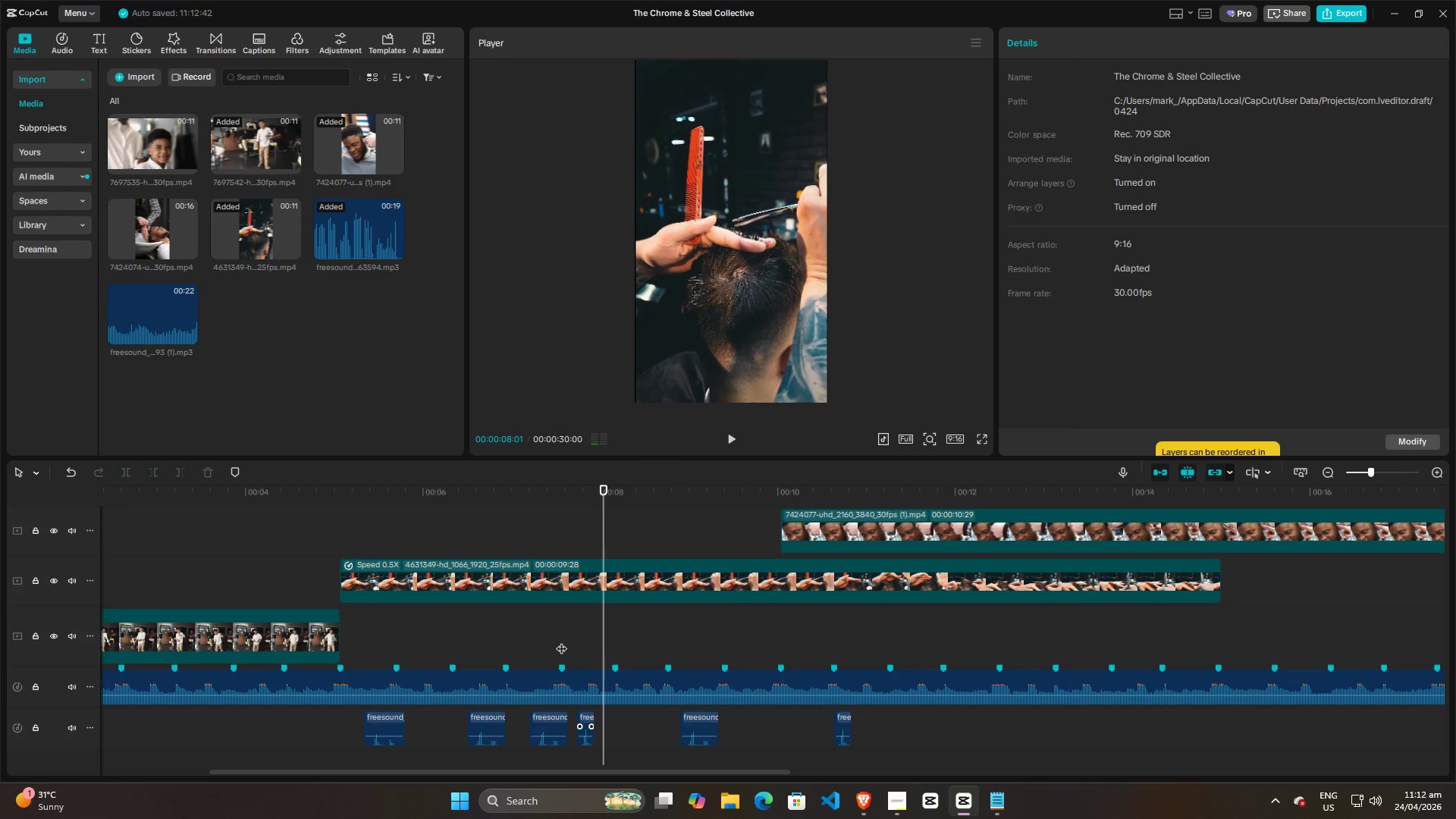 
key(Space)
 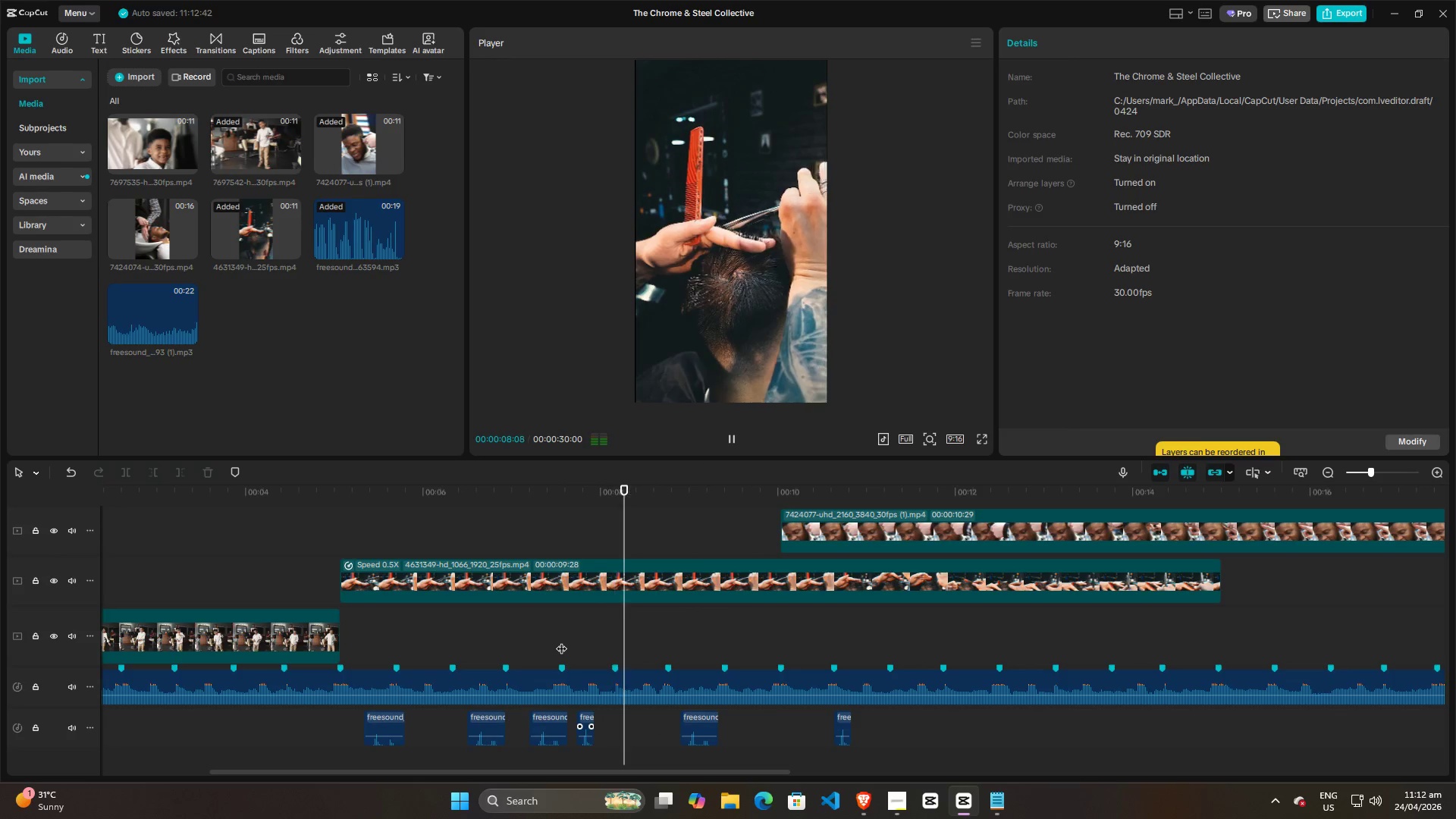 
key(Space)
 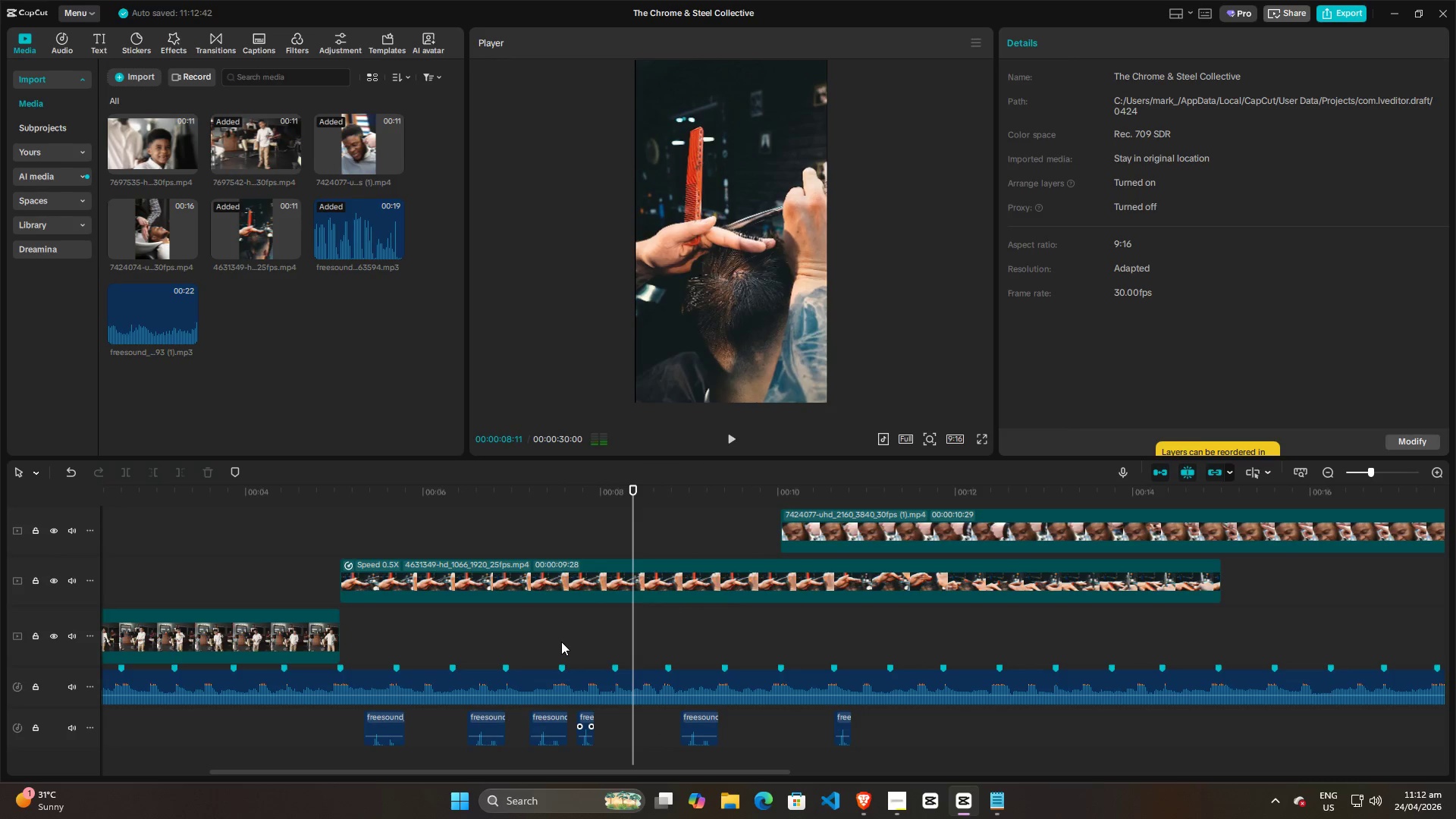 
key(Space)
 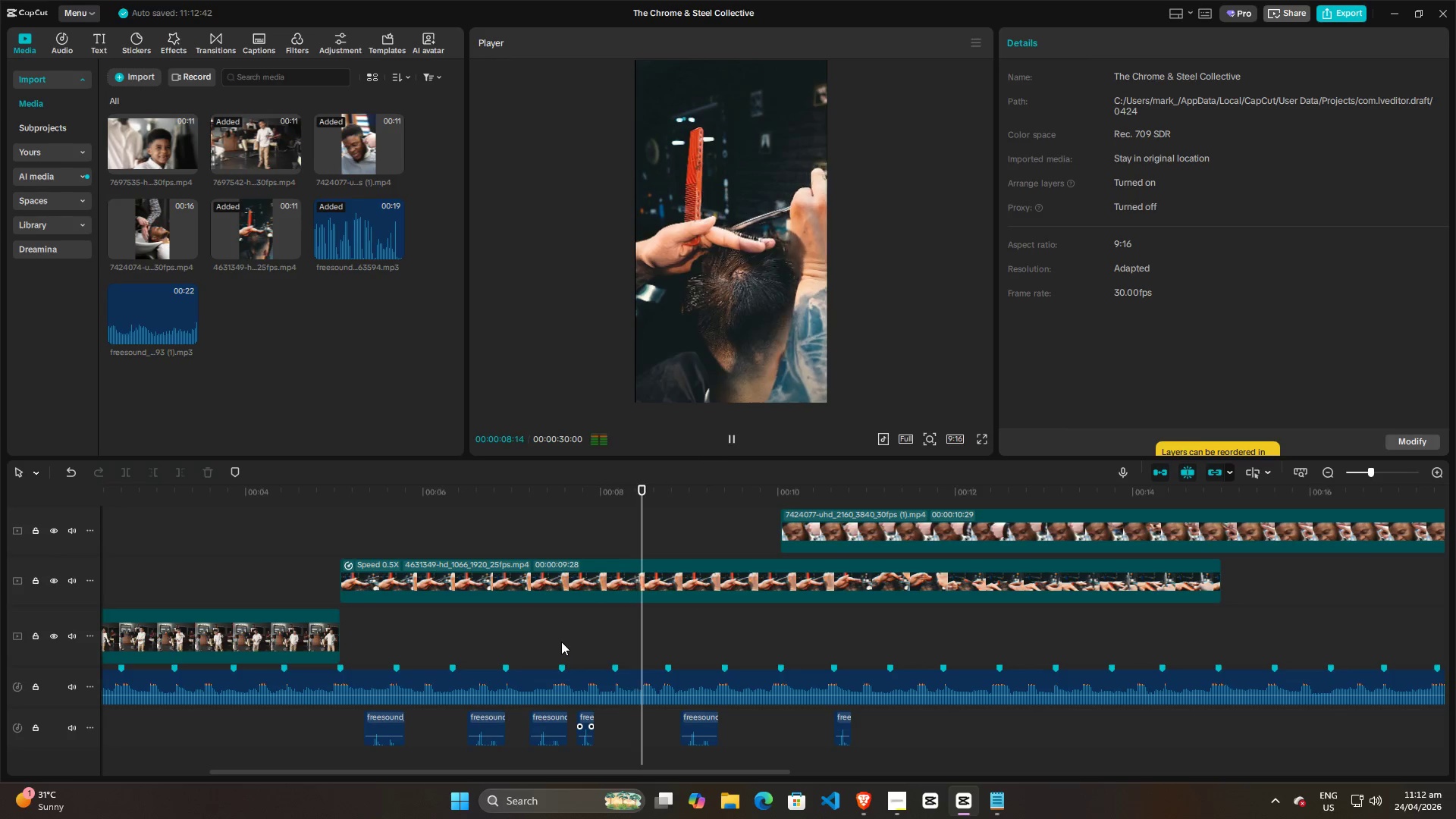 
key(Space)
 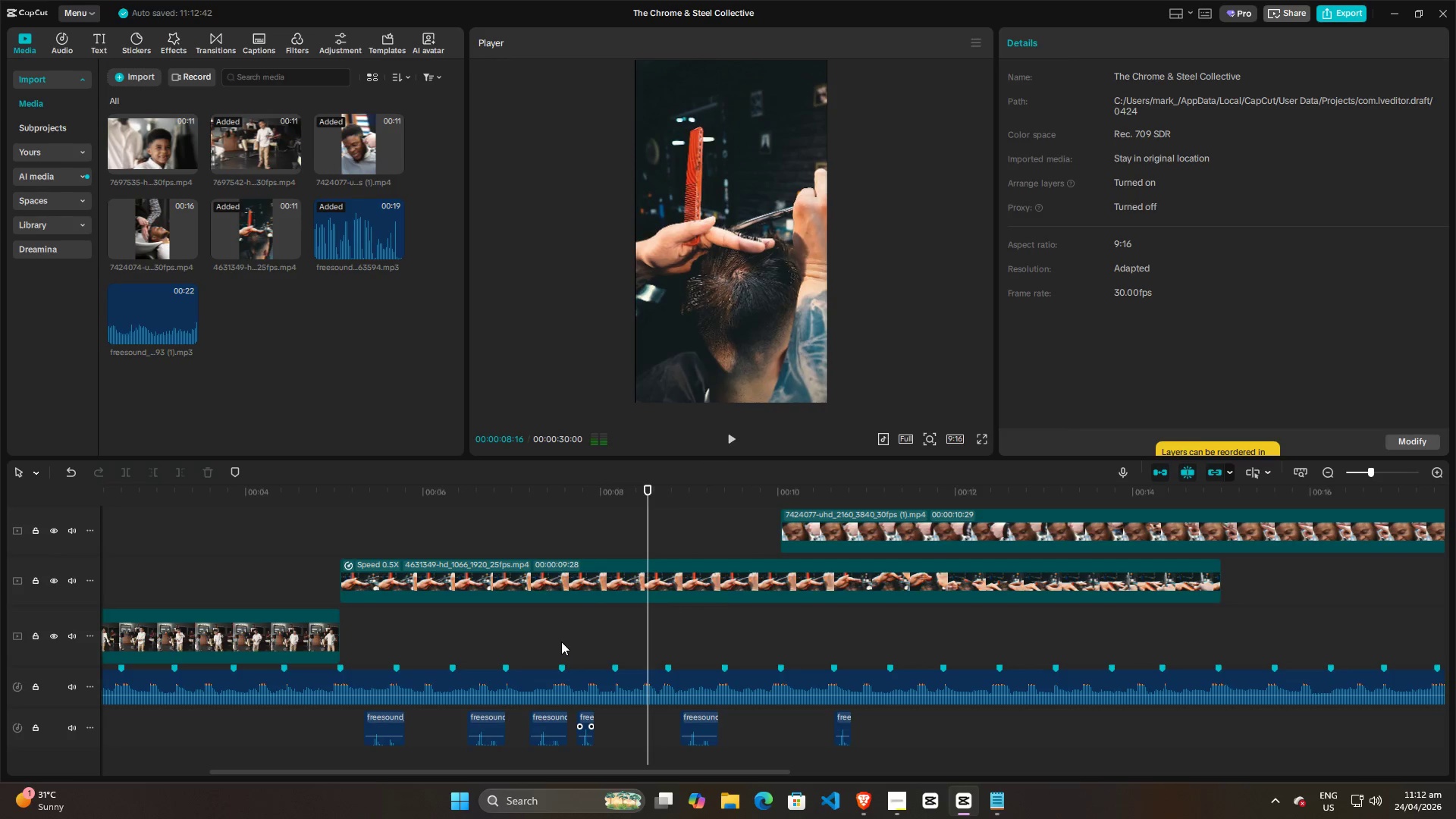 
left_click([561, 642])
 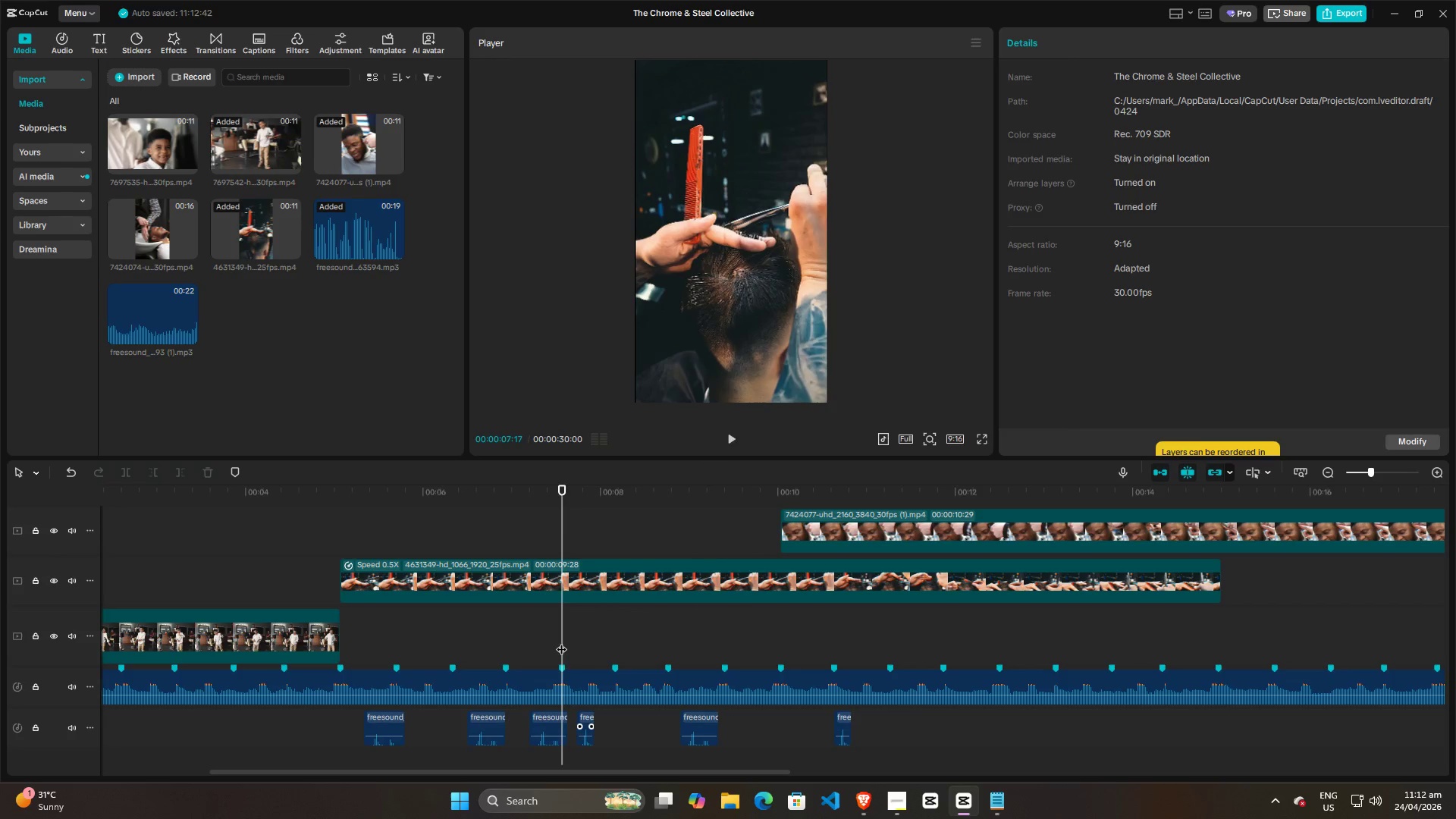 
key(Space)
 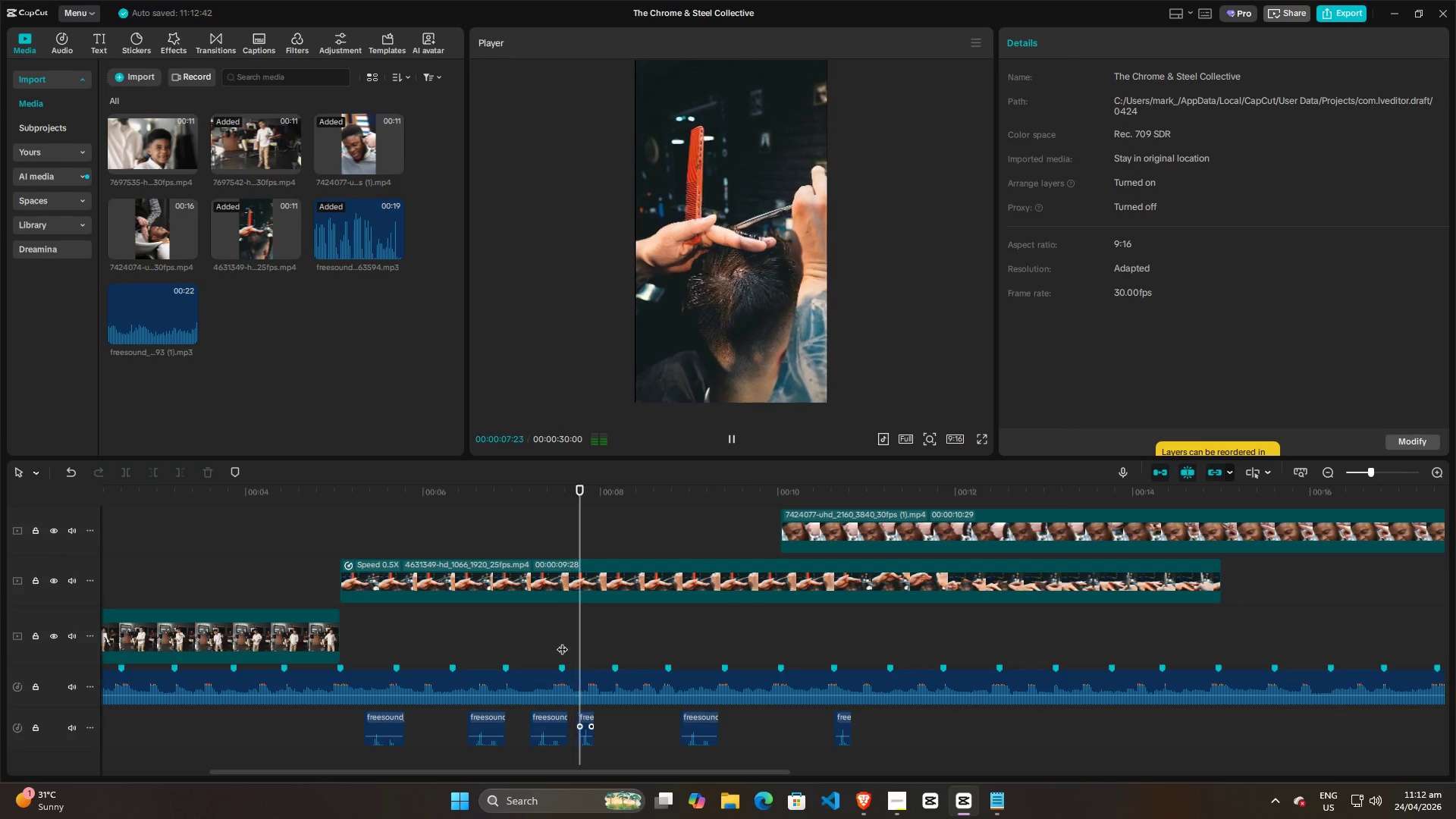 
key(Space)
 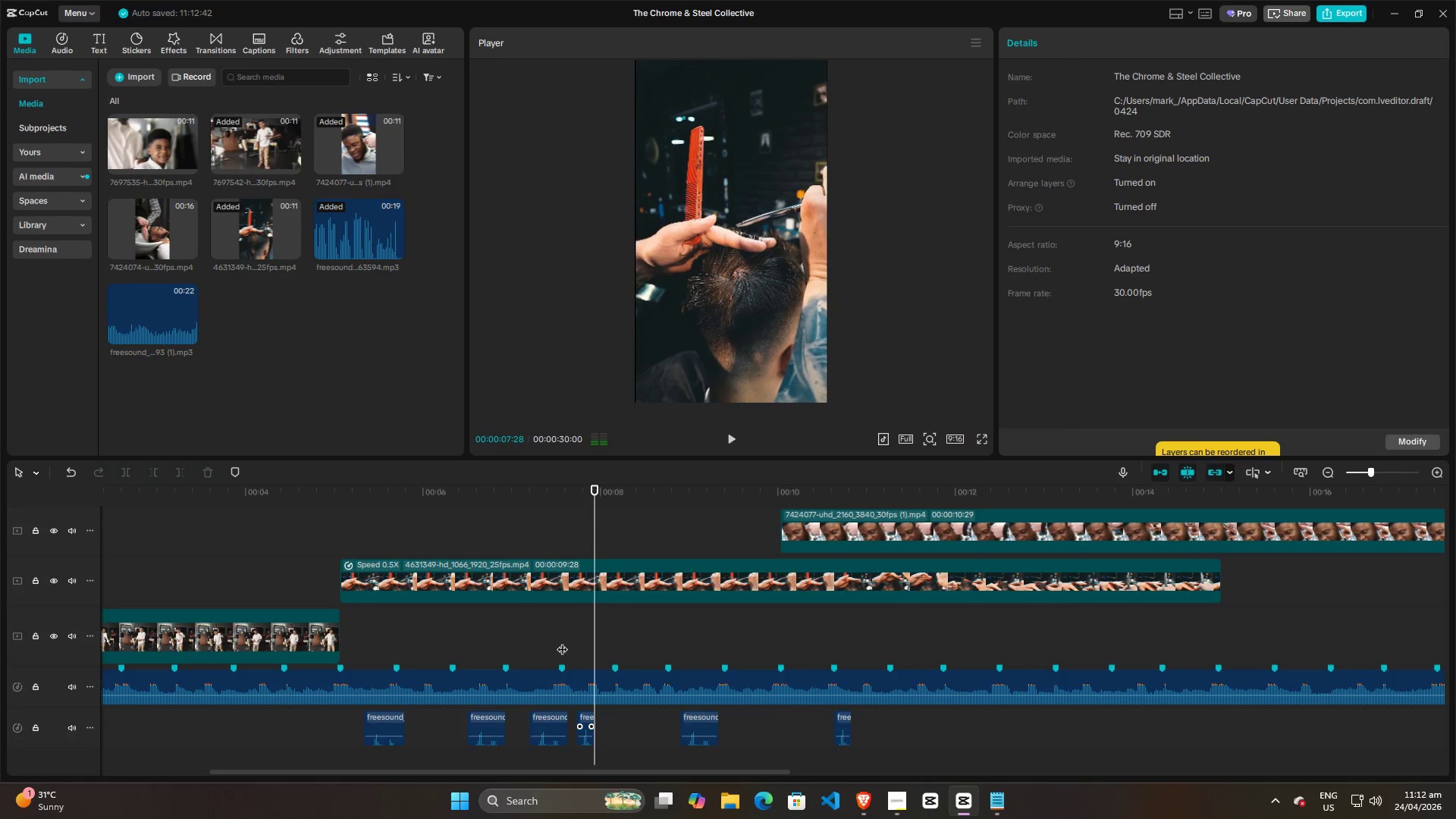 
left_click([562, 642])
 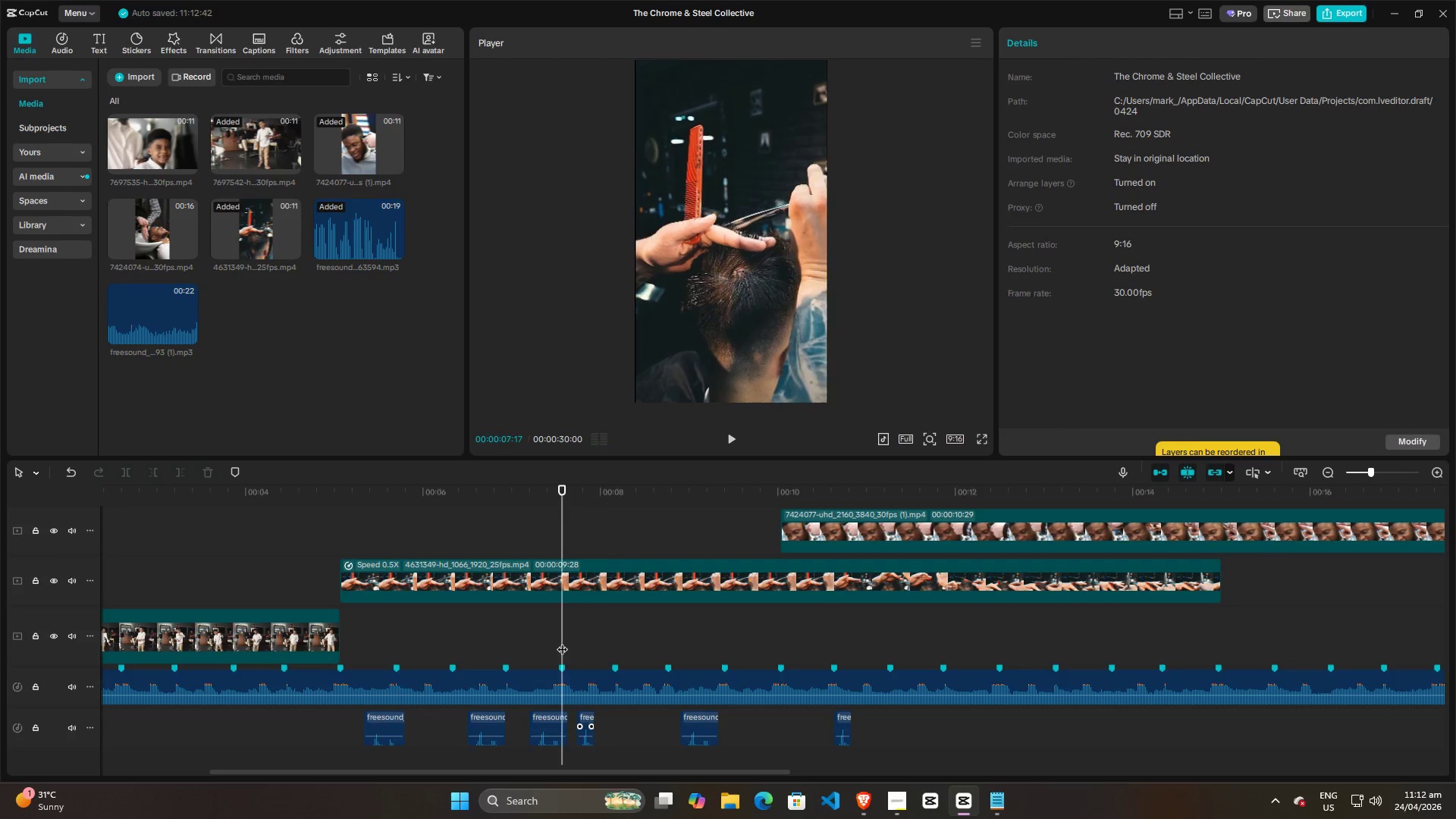 
key(Space)
 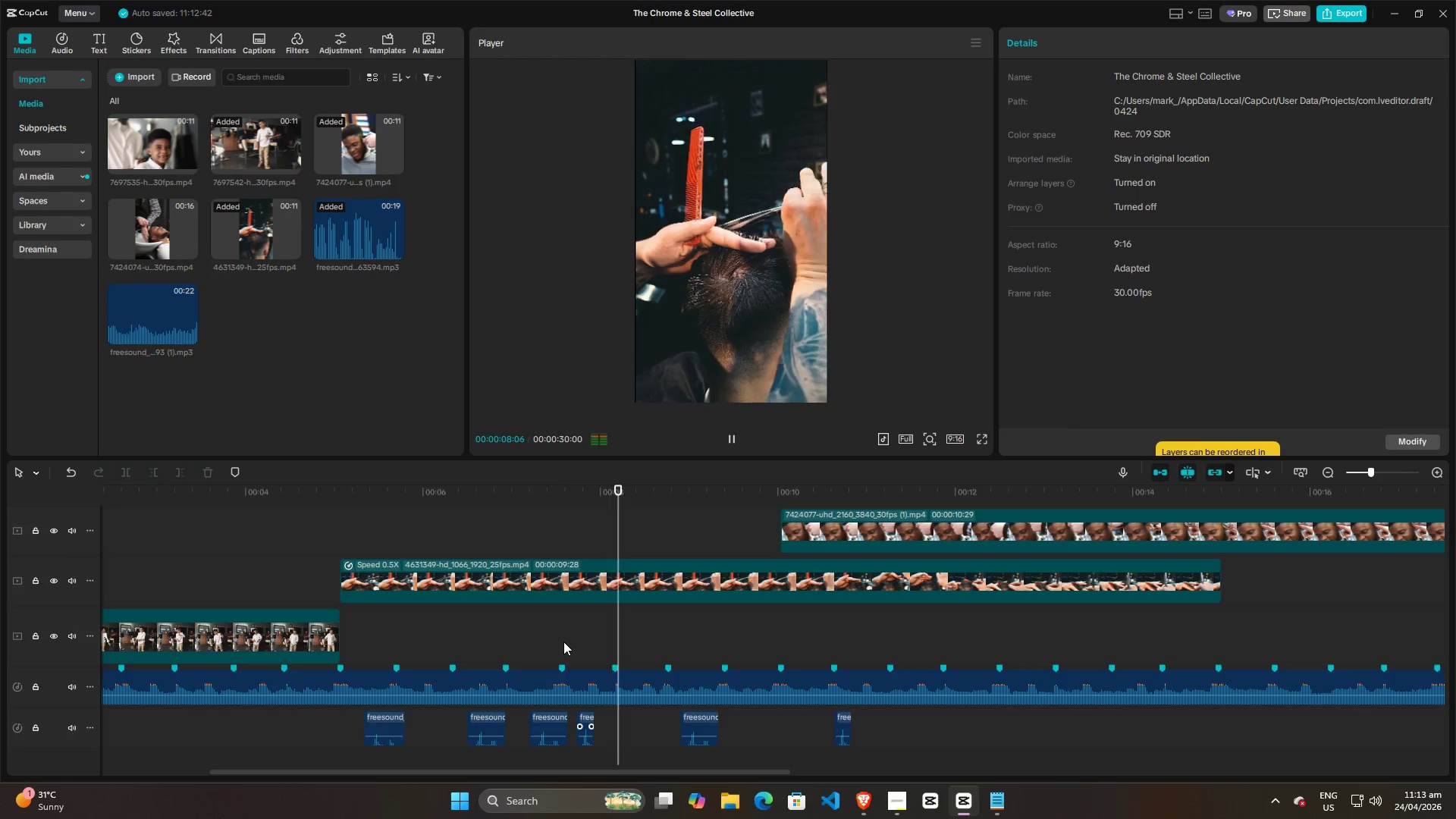 
key(Space)
 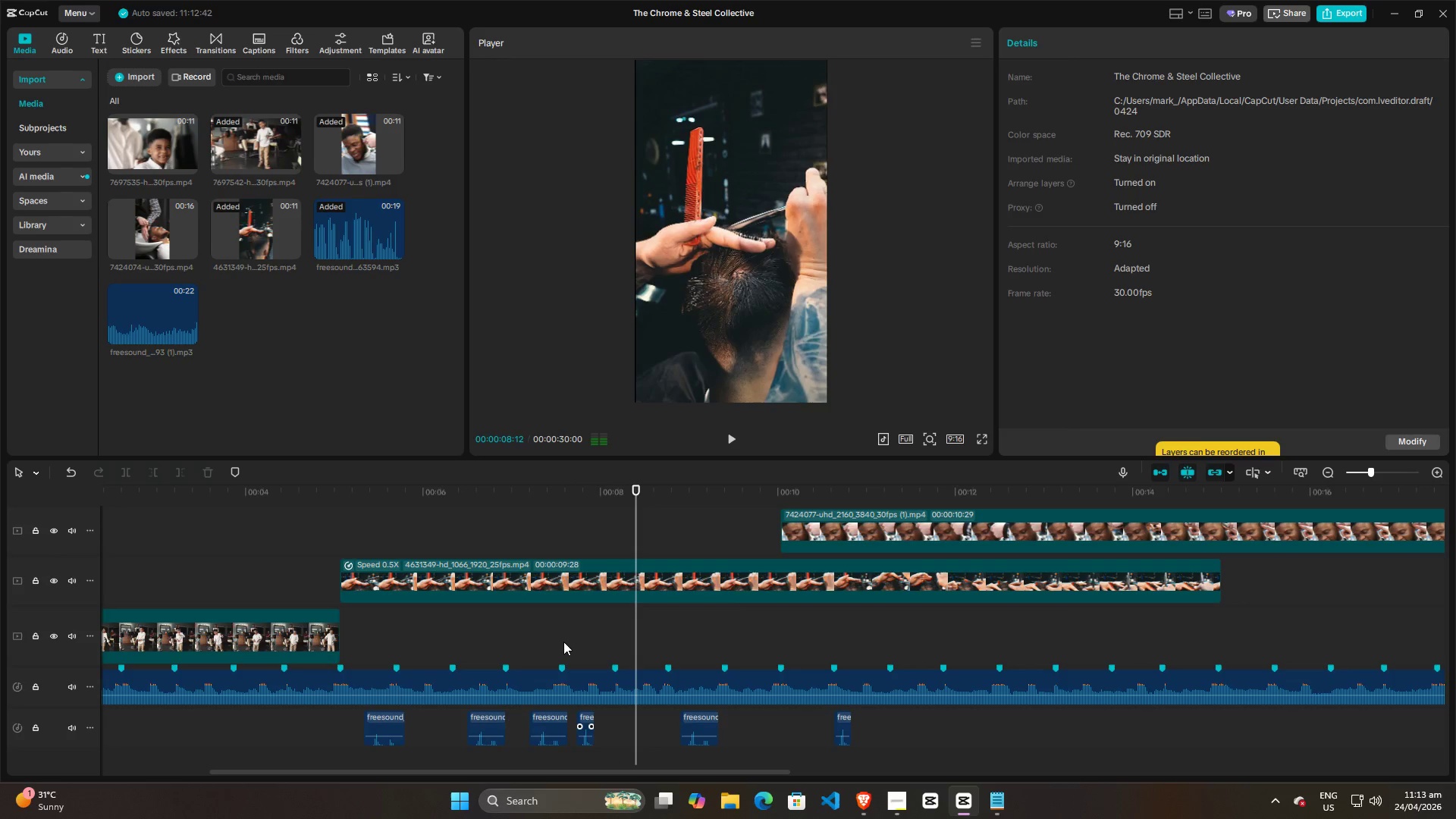 
left_click([563, 642])
 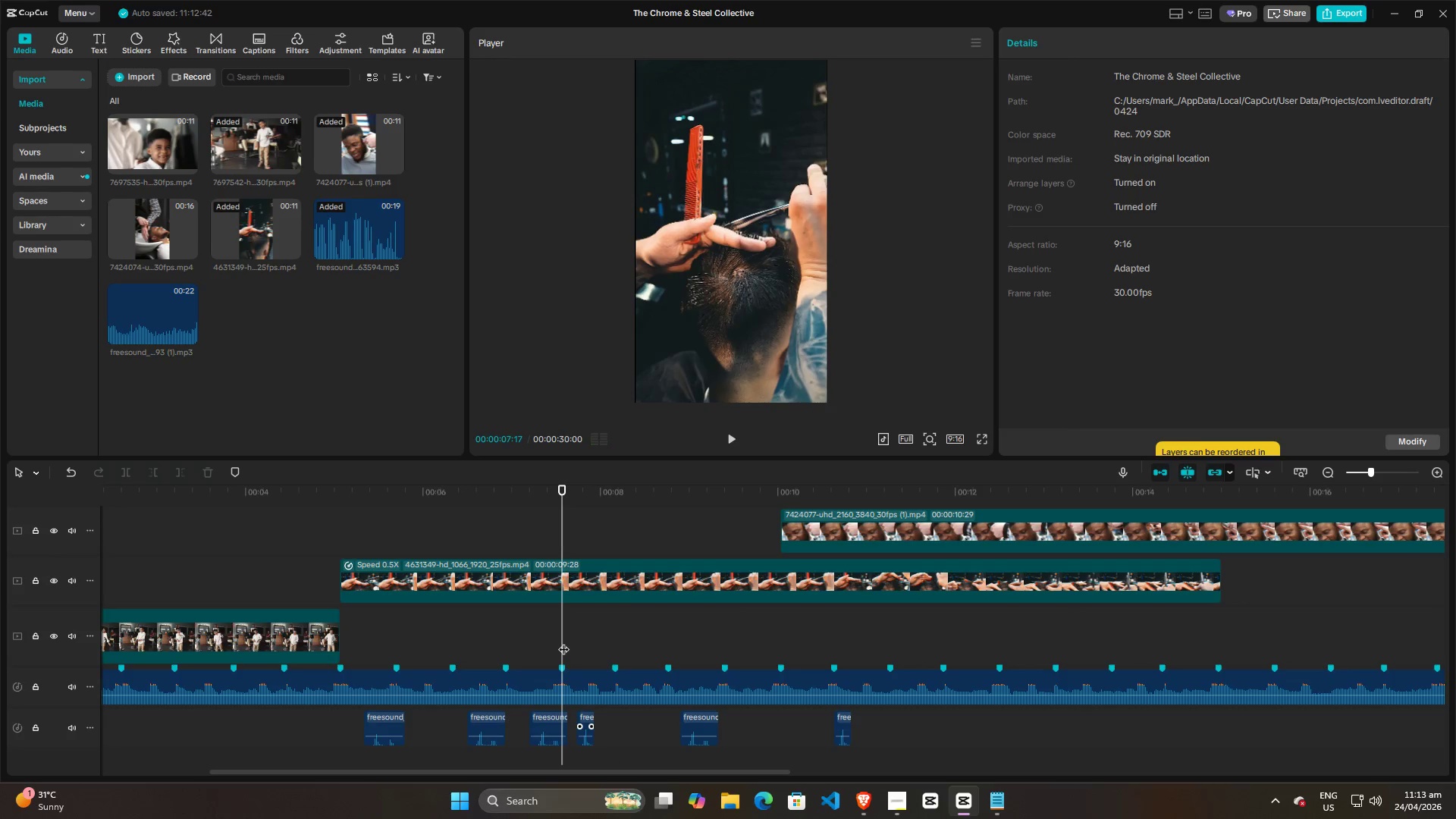 
key(Space)
 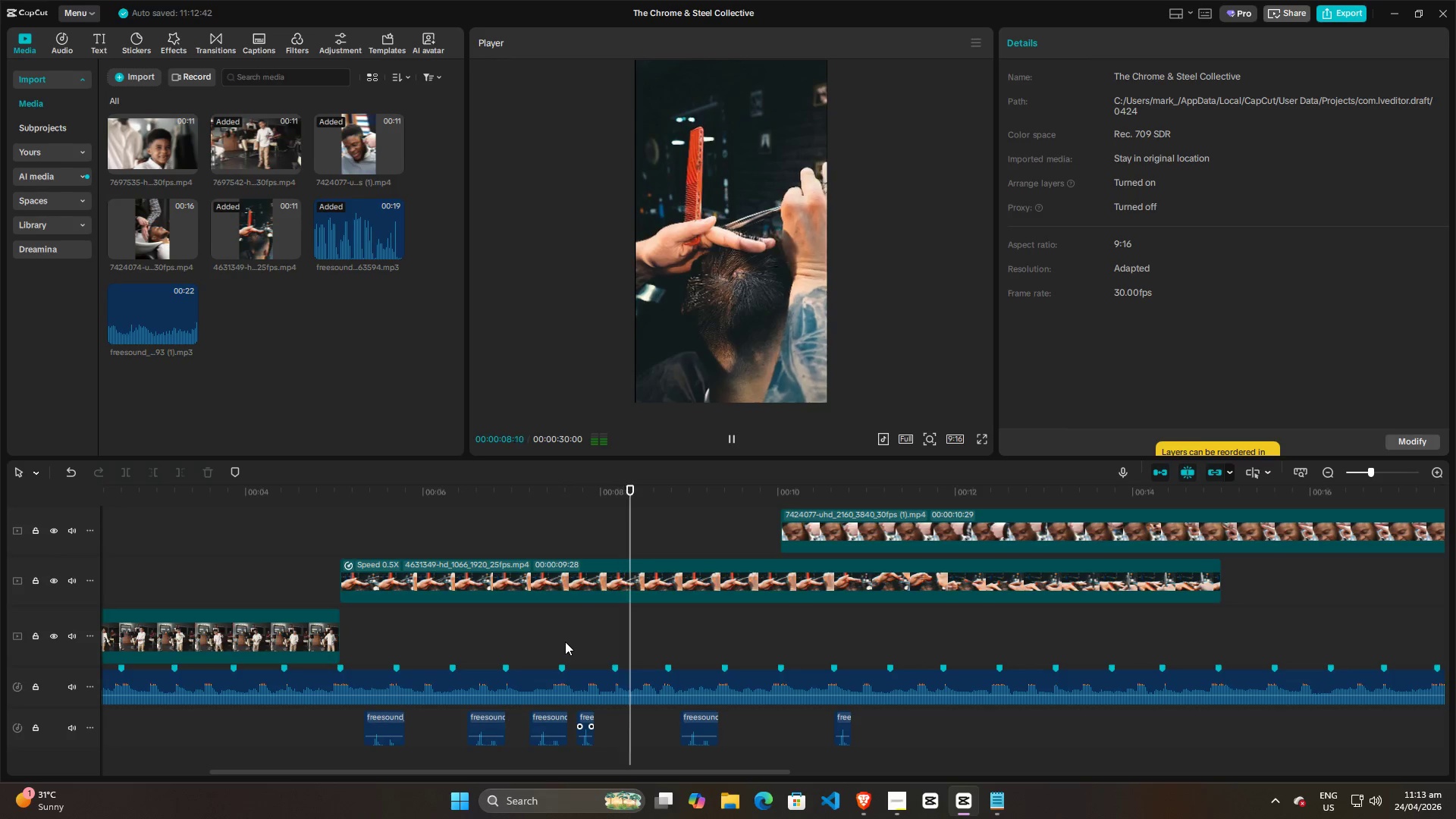 
key(Space)
 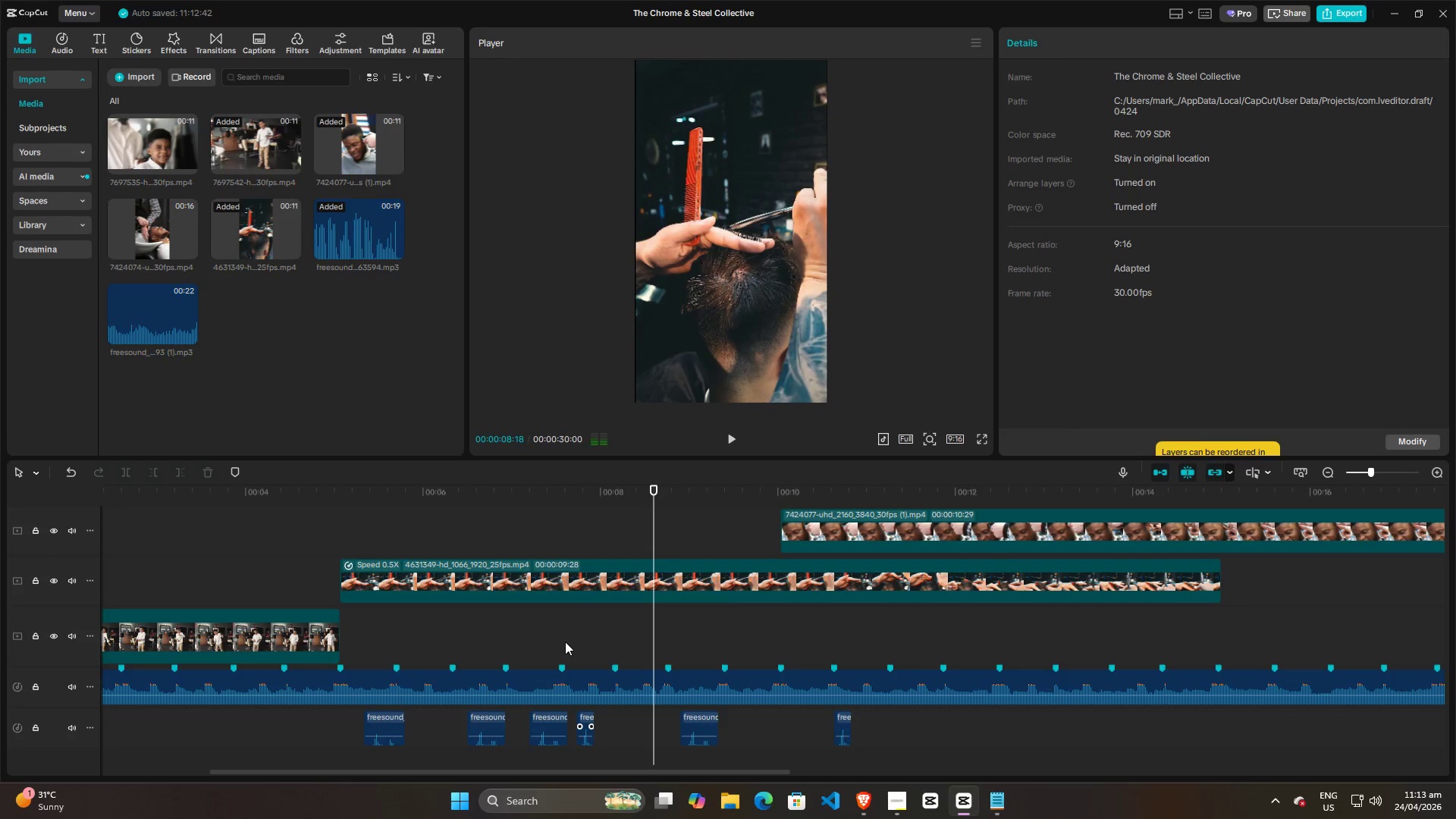 
left_click([565, 642])
 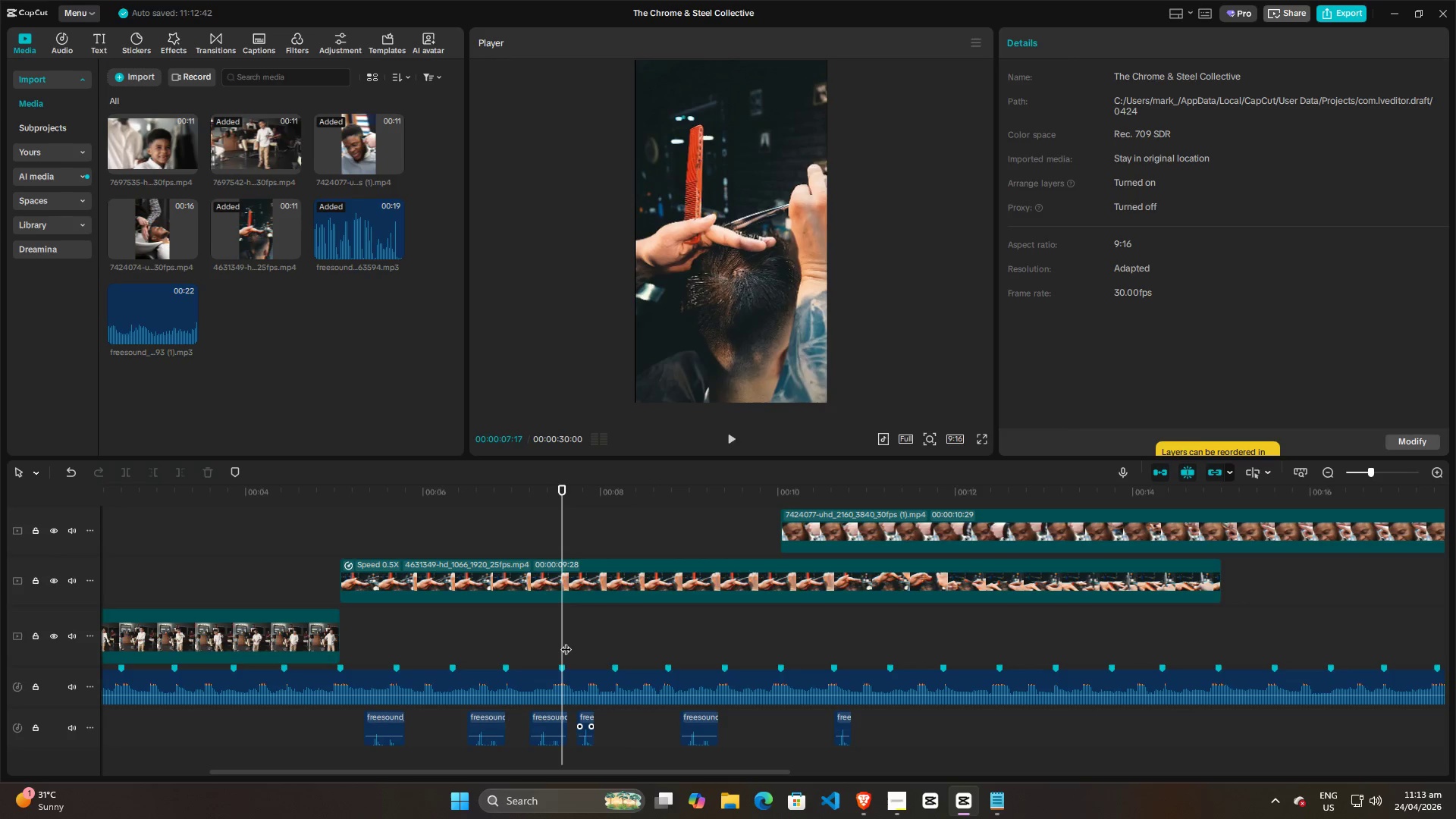 
key(Space)
 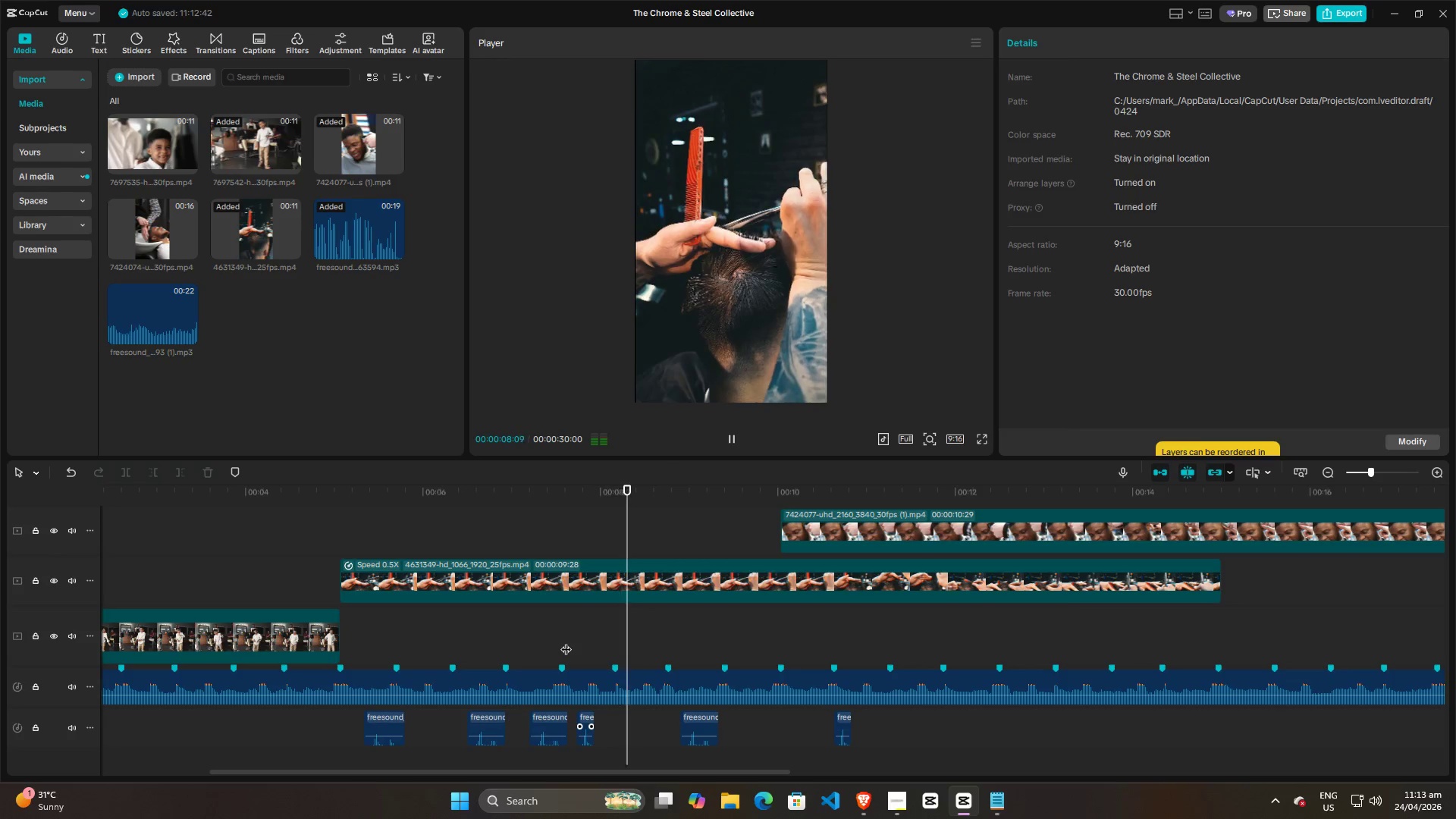 
key(Space)
 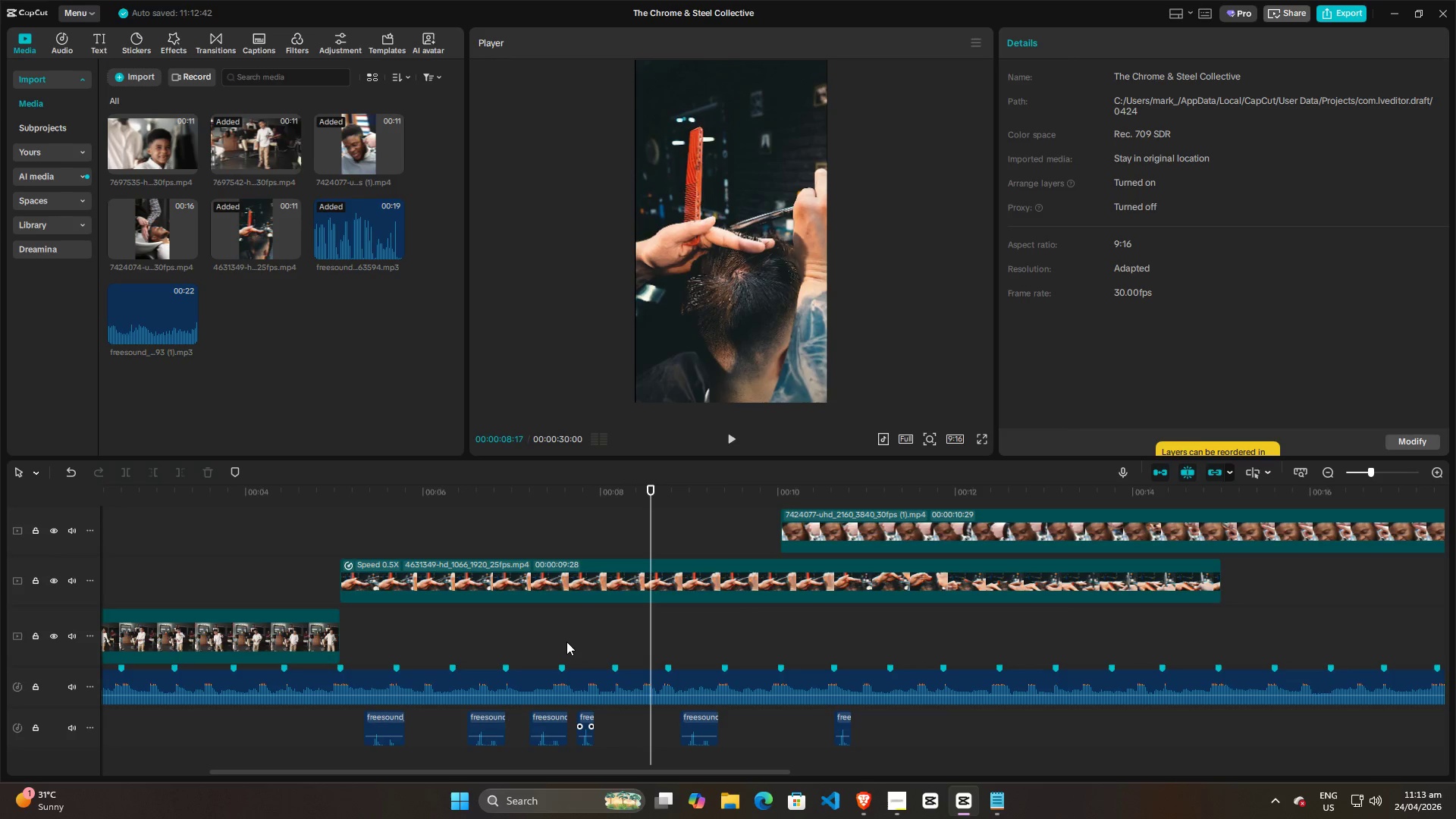 
key(Space)
 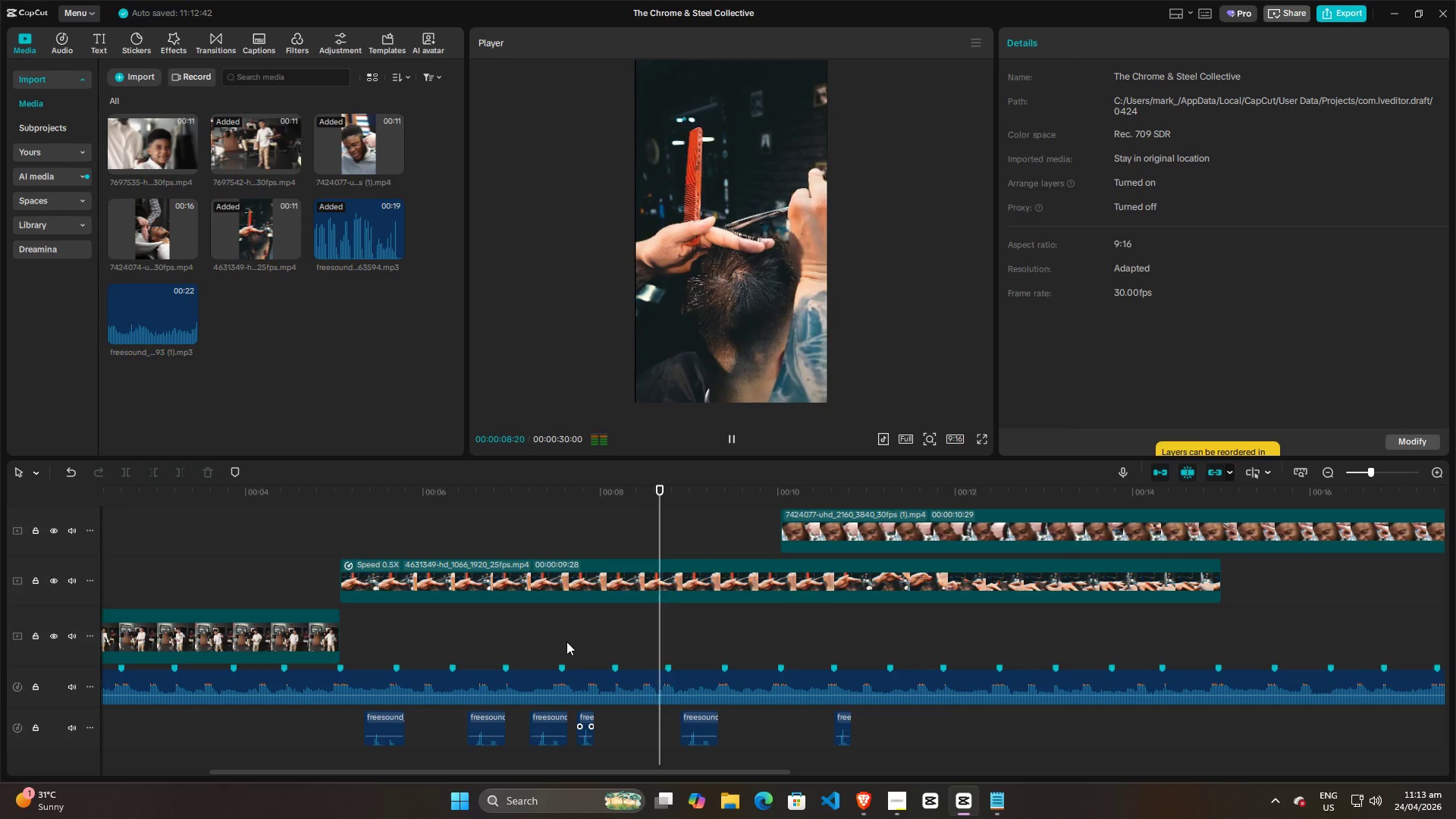 
key(Space)
 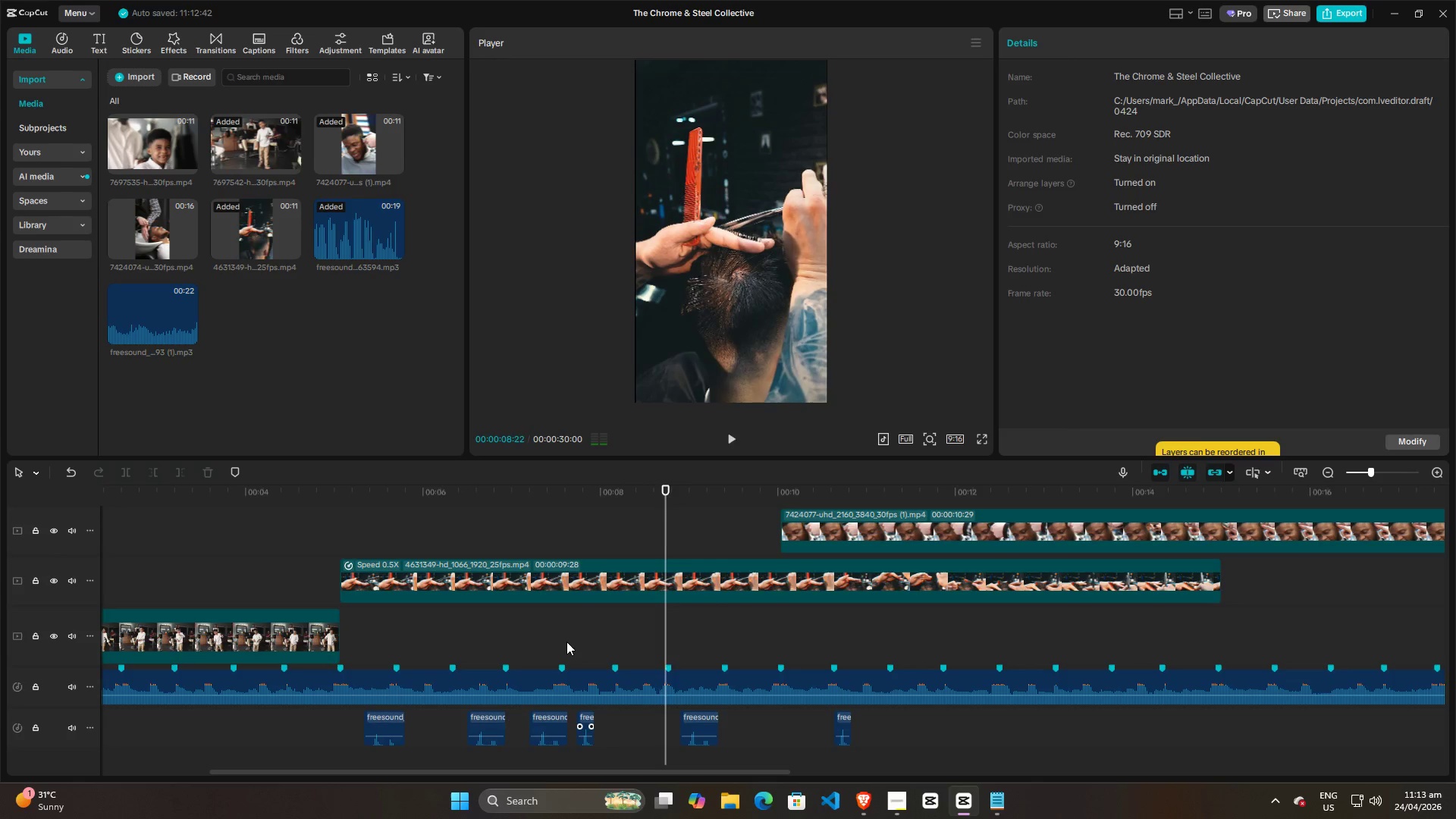 
key(Space)
 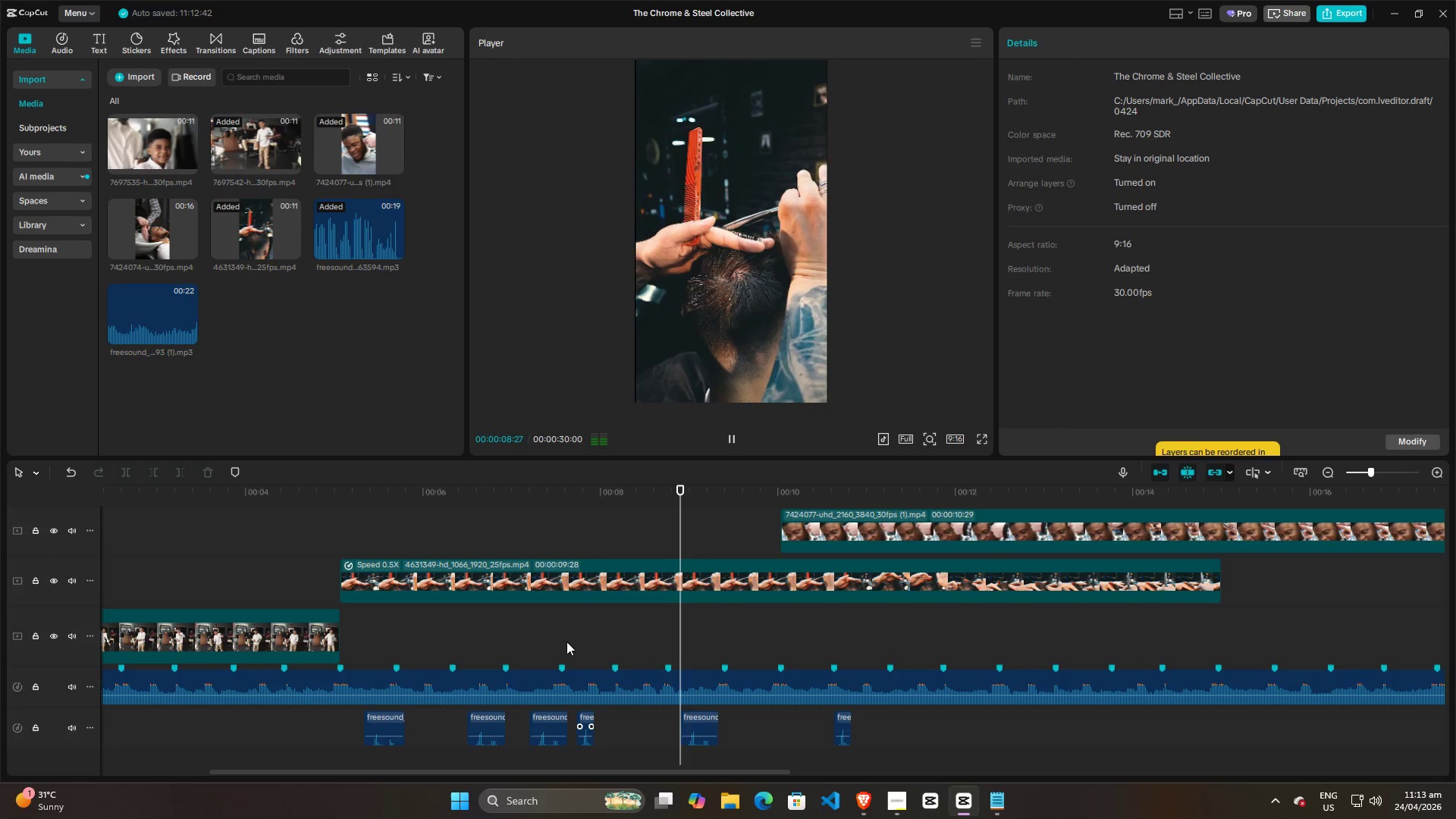 
key(Space)
 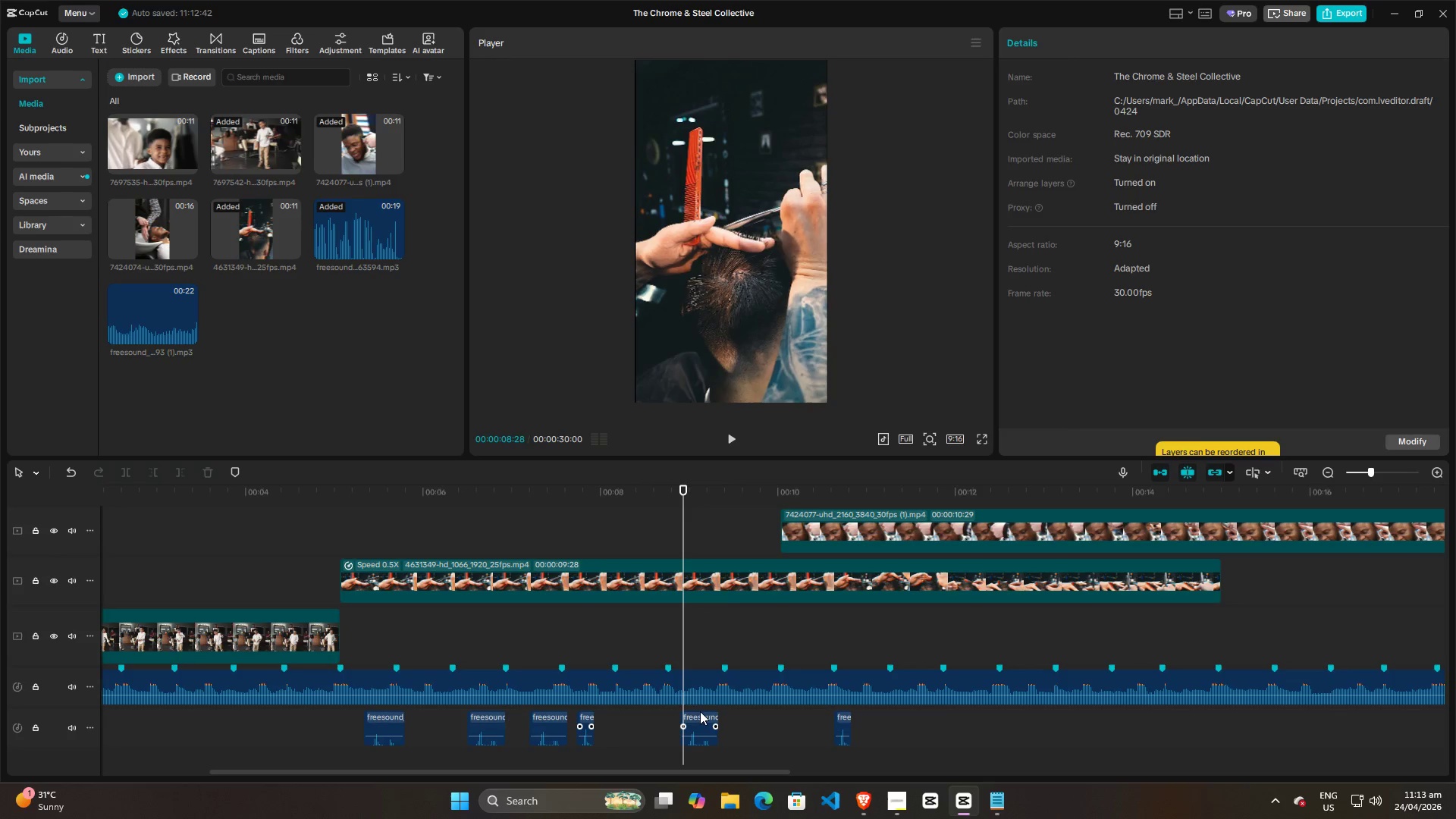 
left_click_drag(start_coordinate=[701, 714], to_coordinate=[694, 715])
 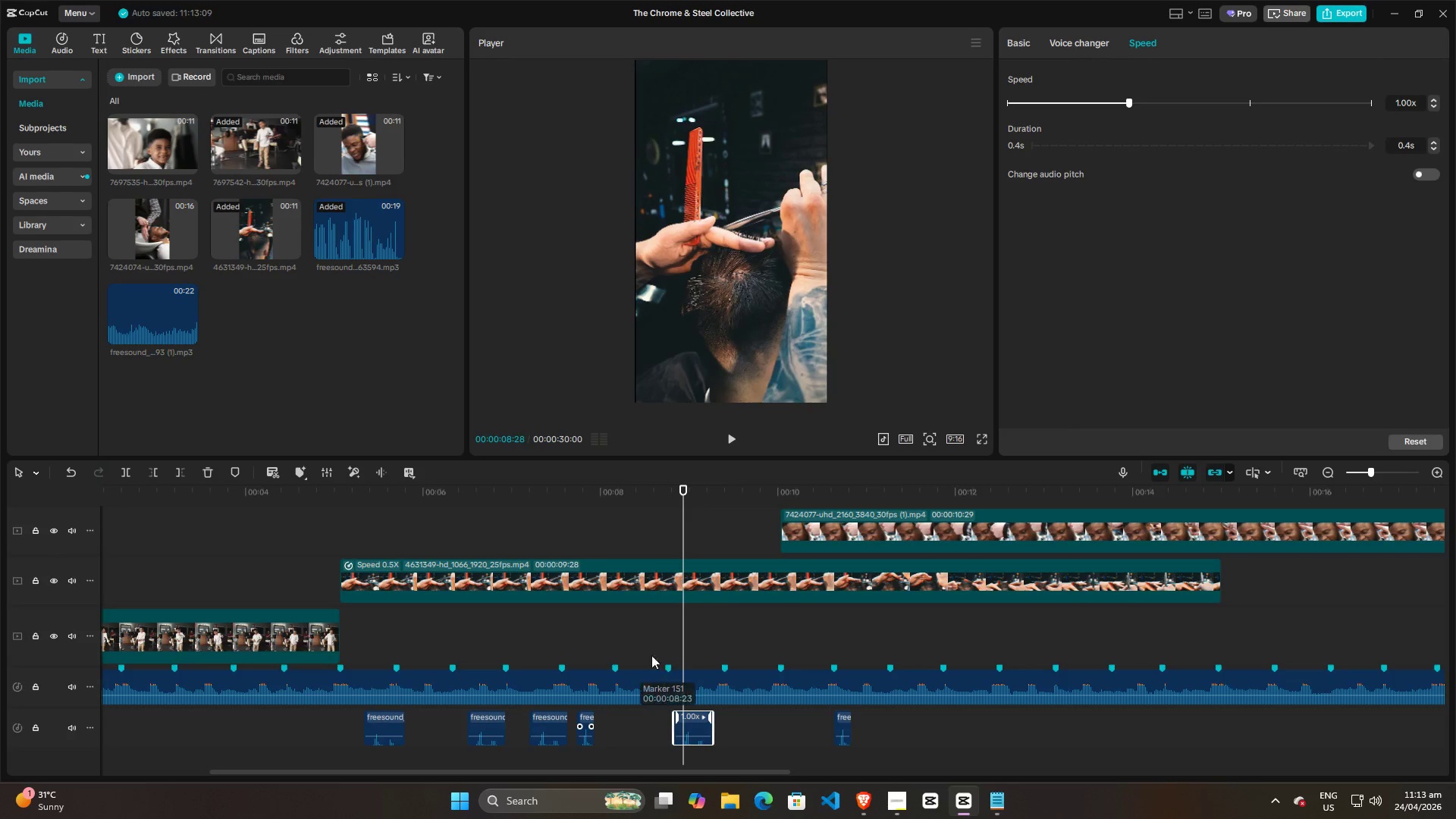 
left_click([639, 645])
 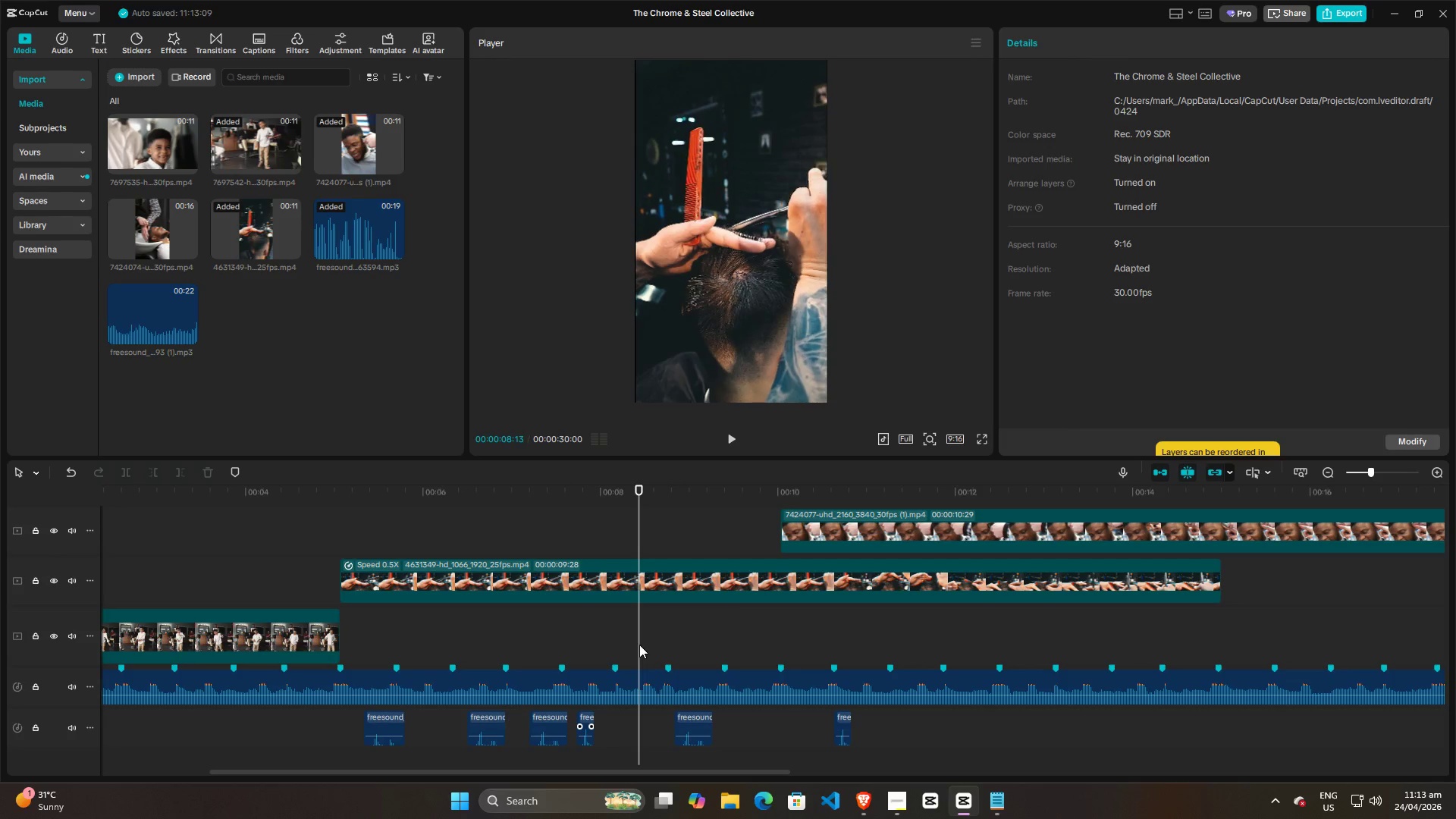 
key(Space)
 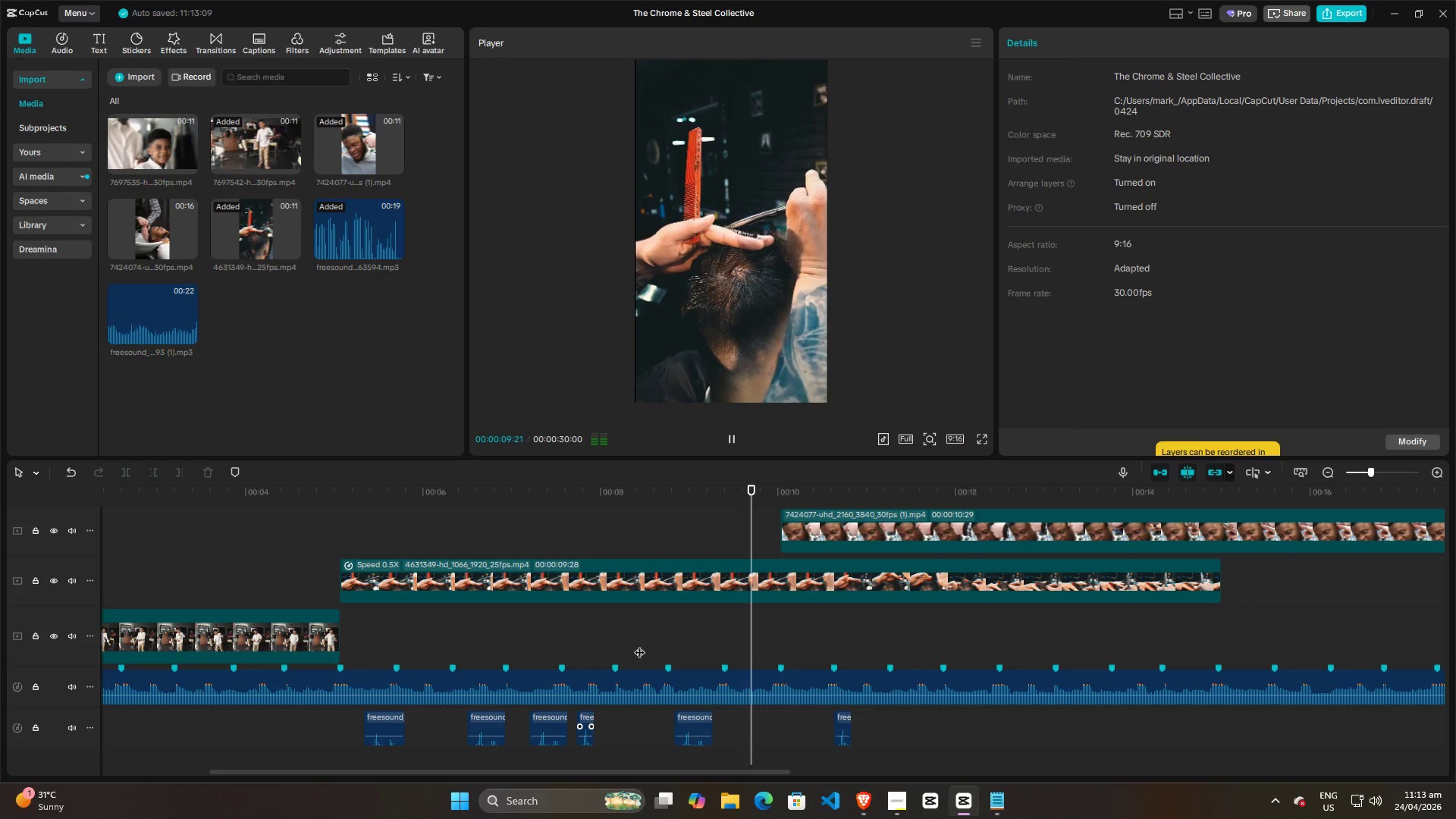 
key(Space)
 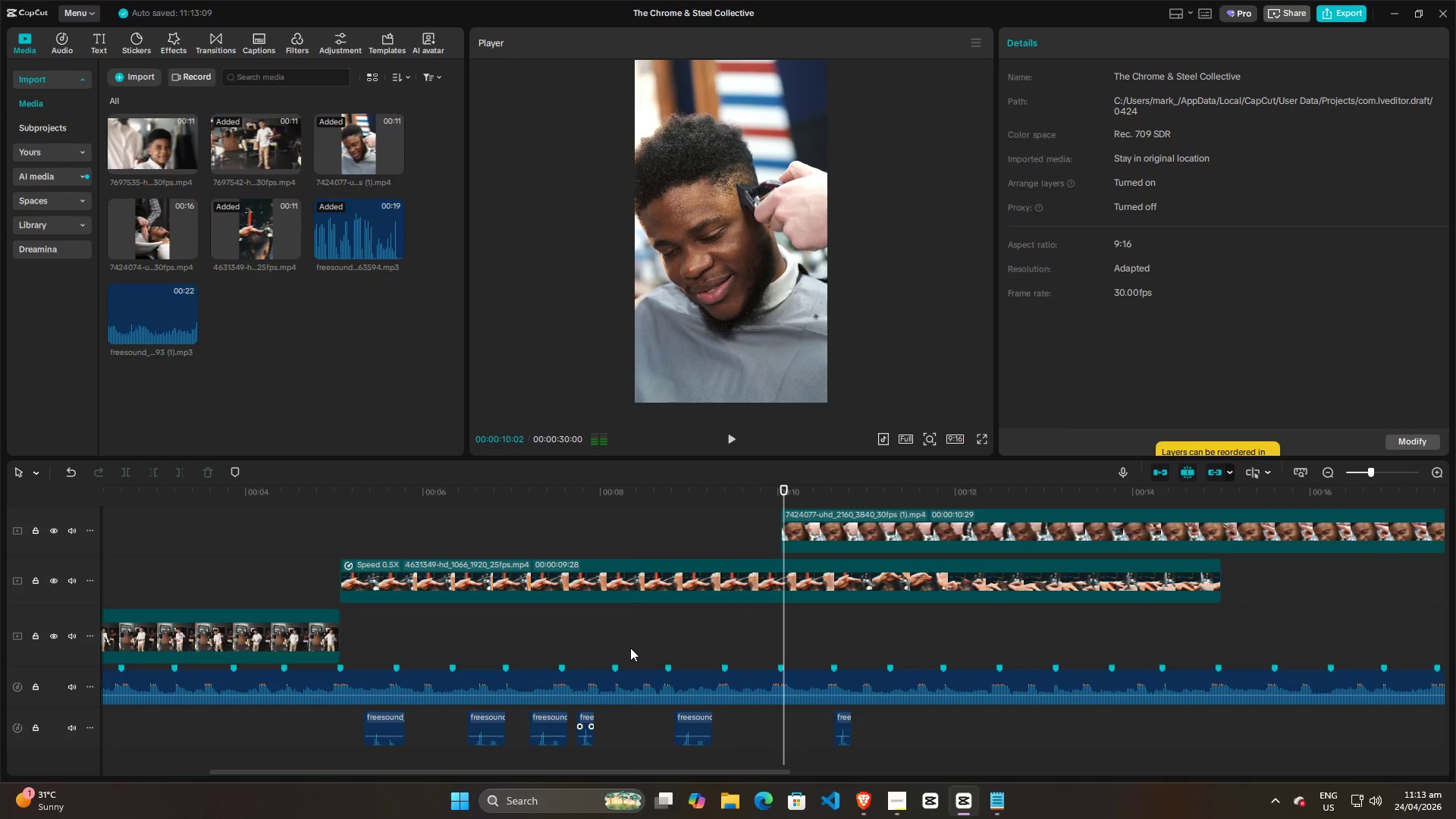 
left_click([630, 648])
 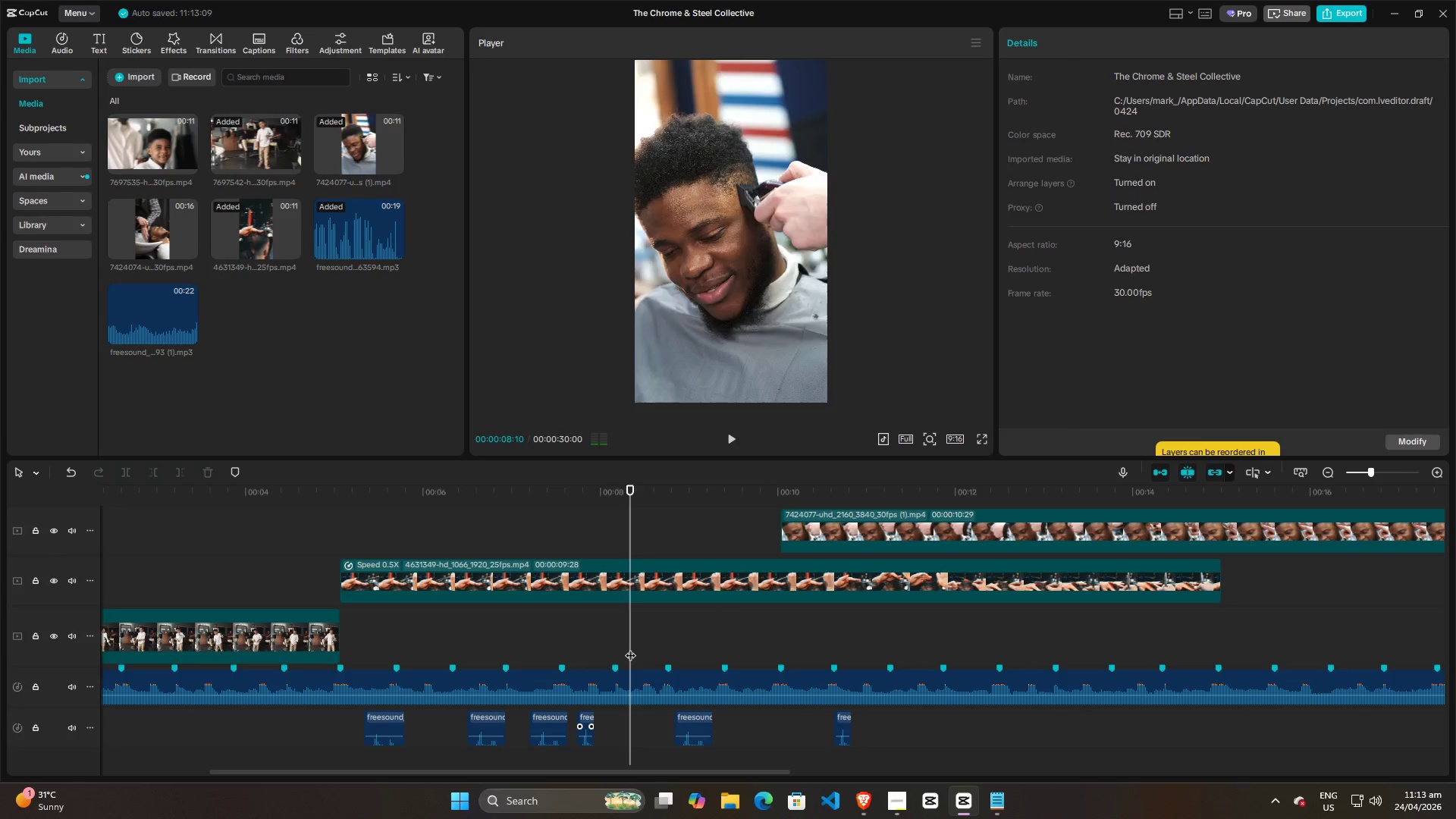 
key(Space)
 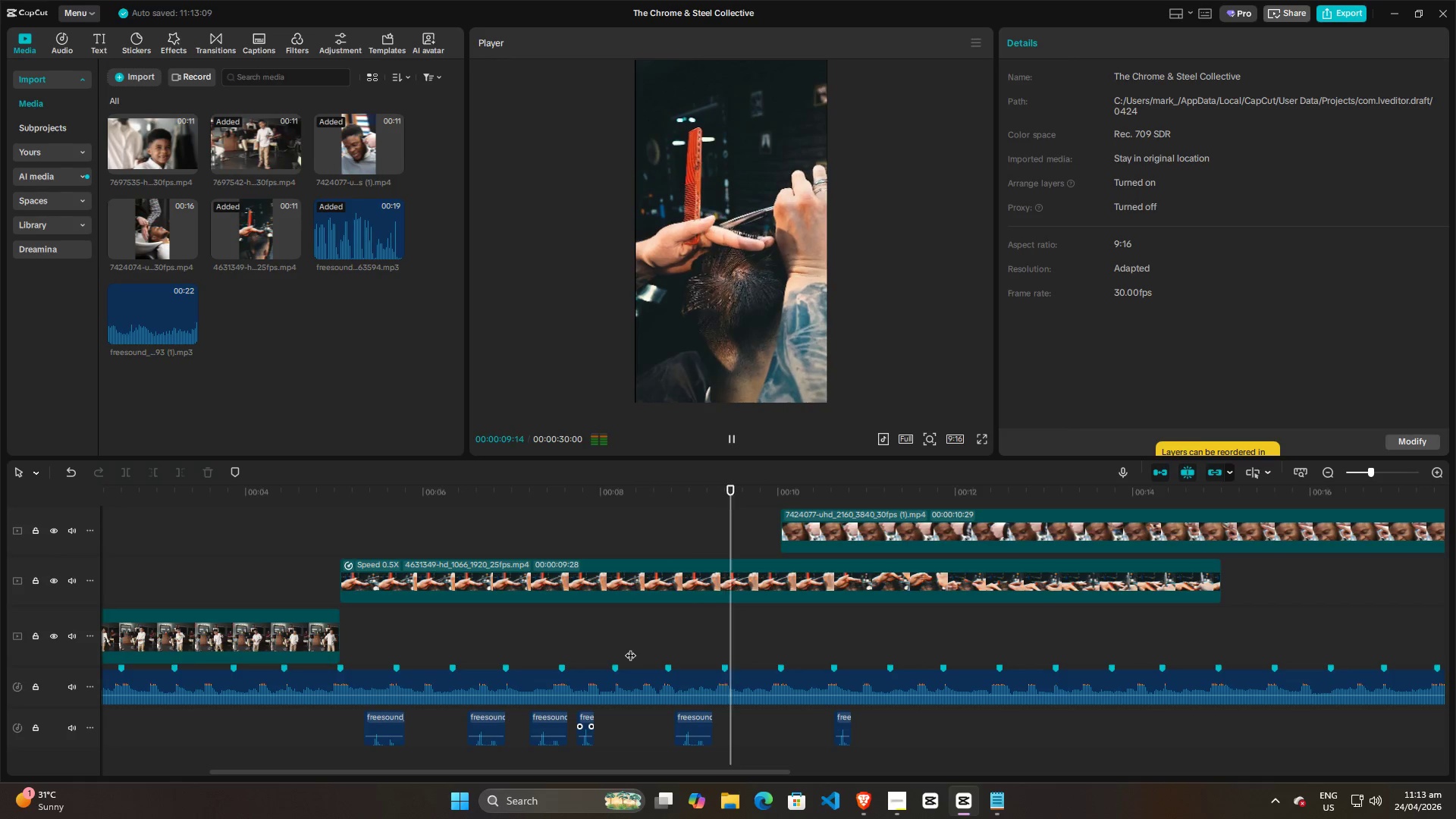 
key(Space)
 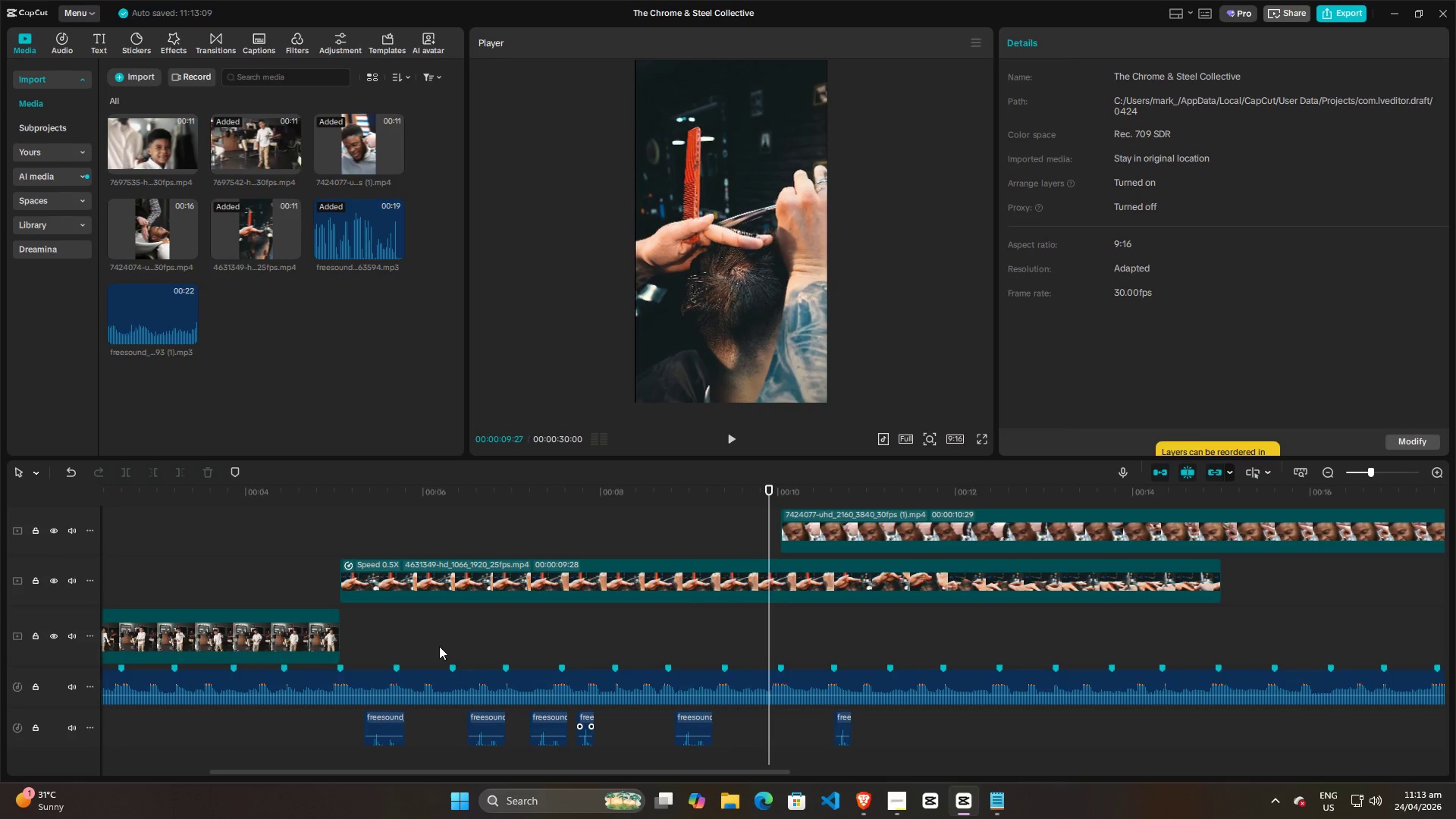 
left_click([439, 646])
 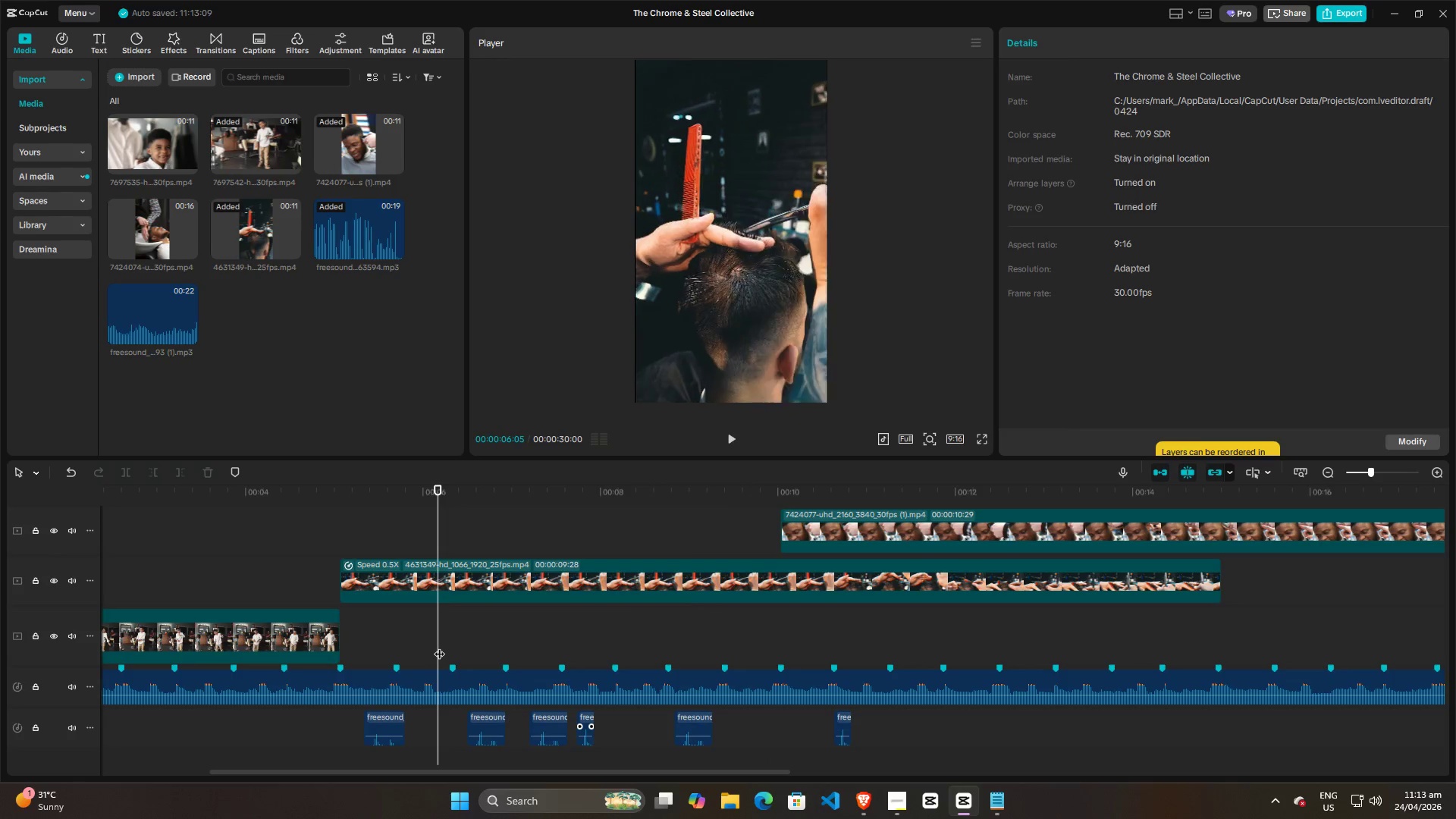 
key(Space)
 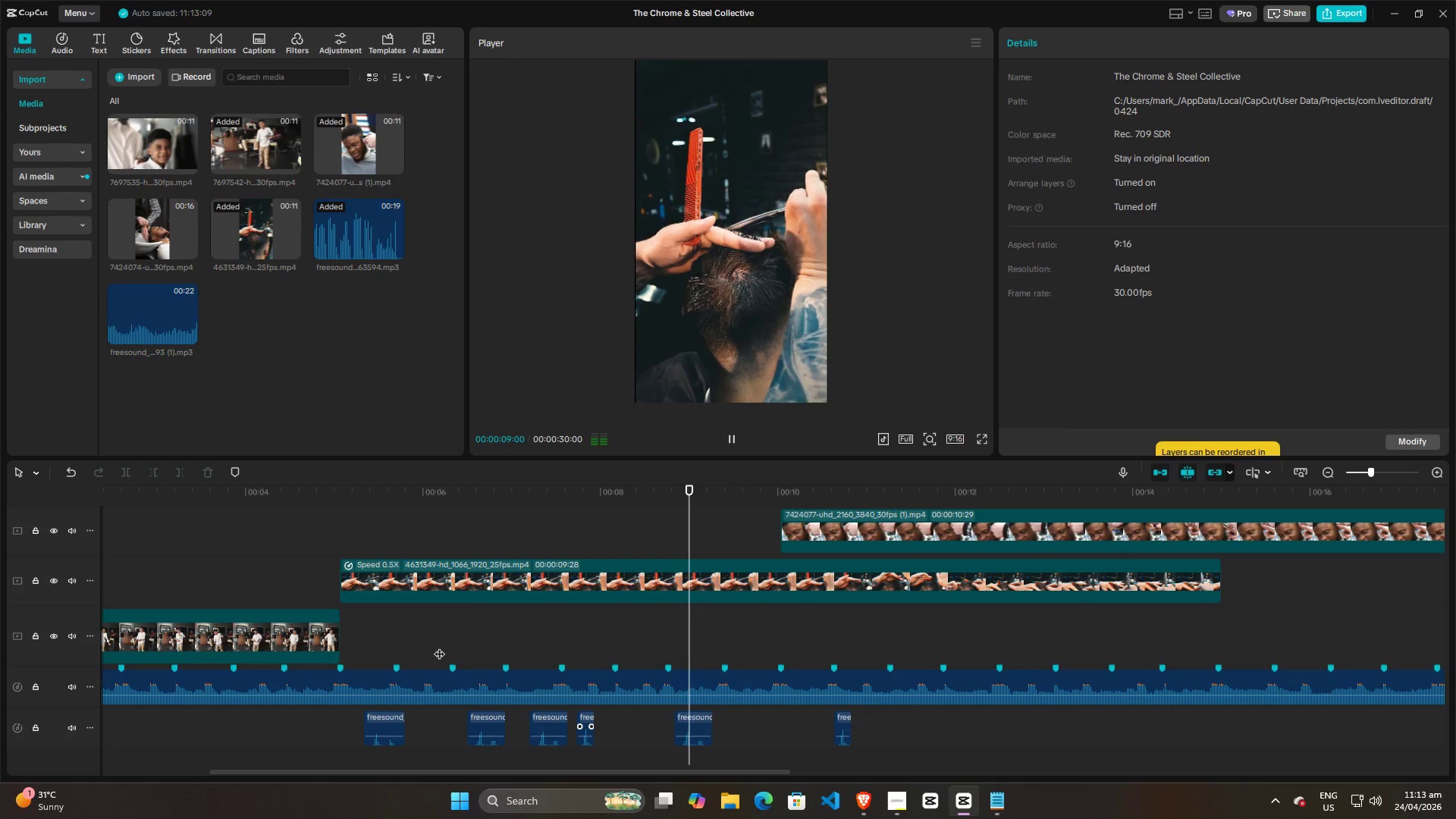 
key(Space)
 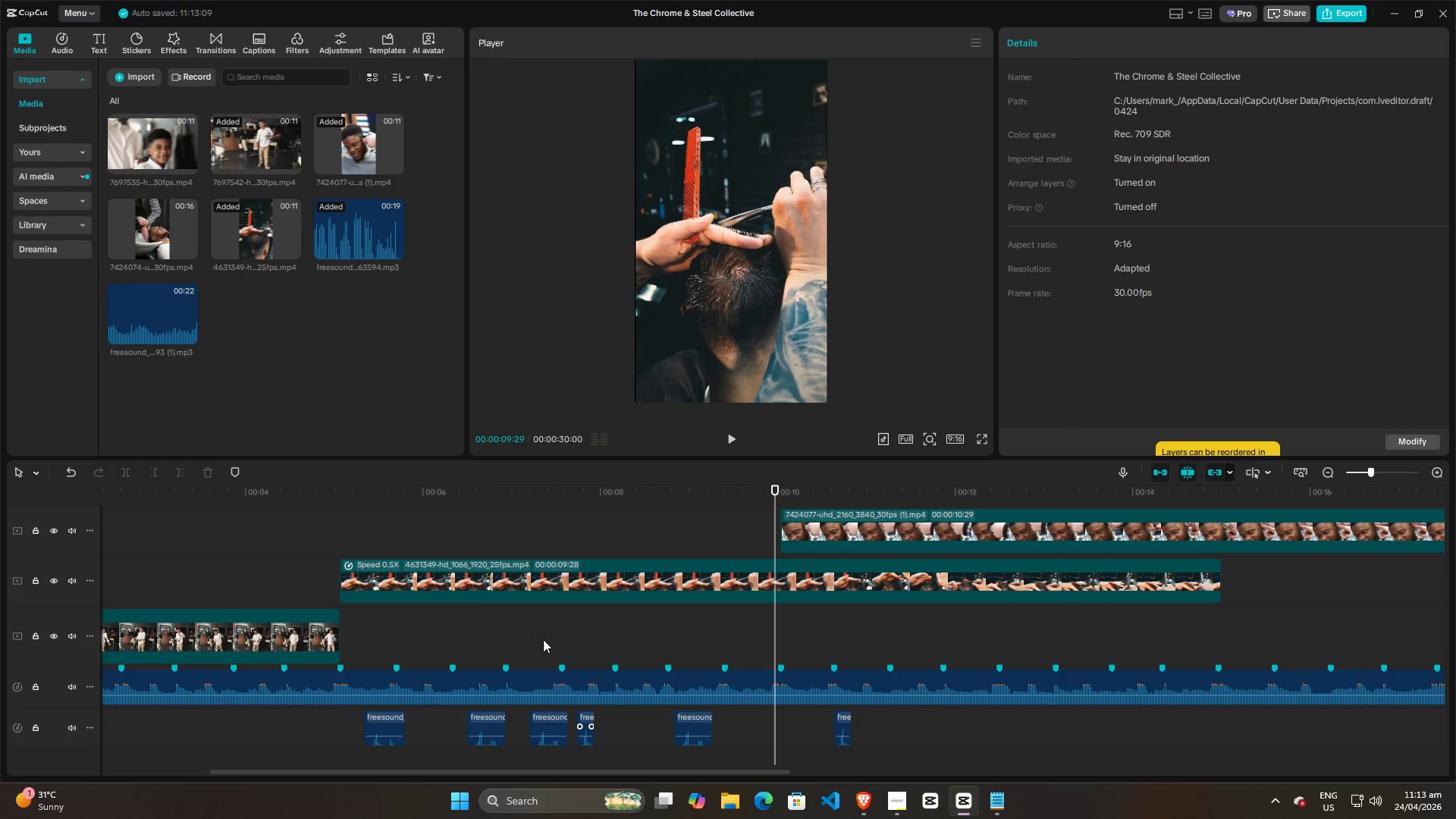 
left_click([602, 639])
 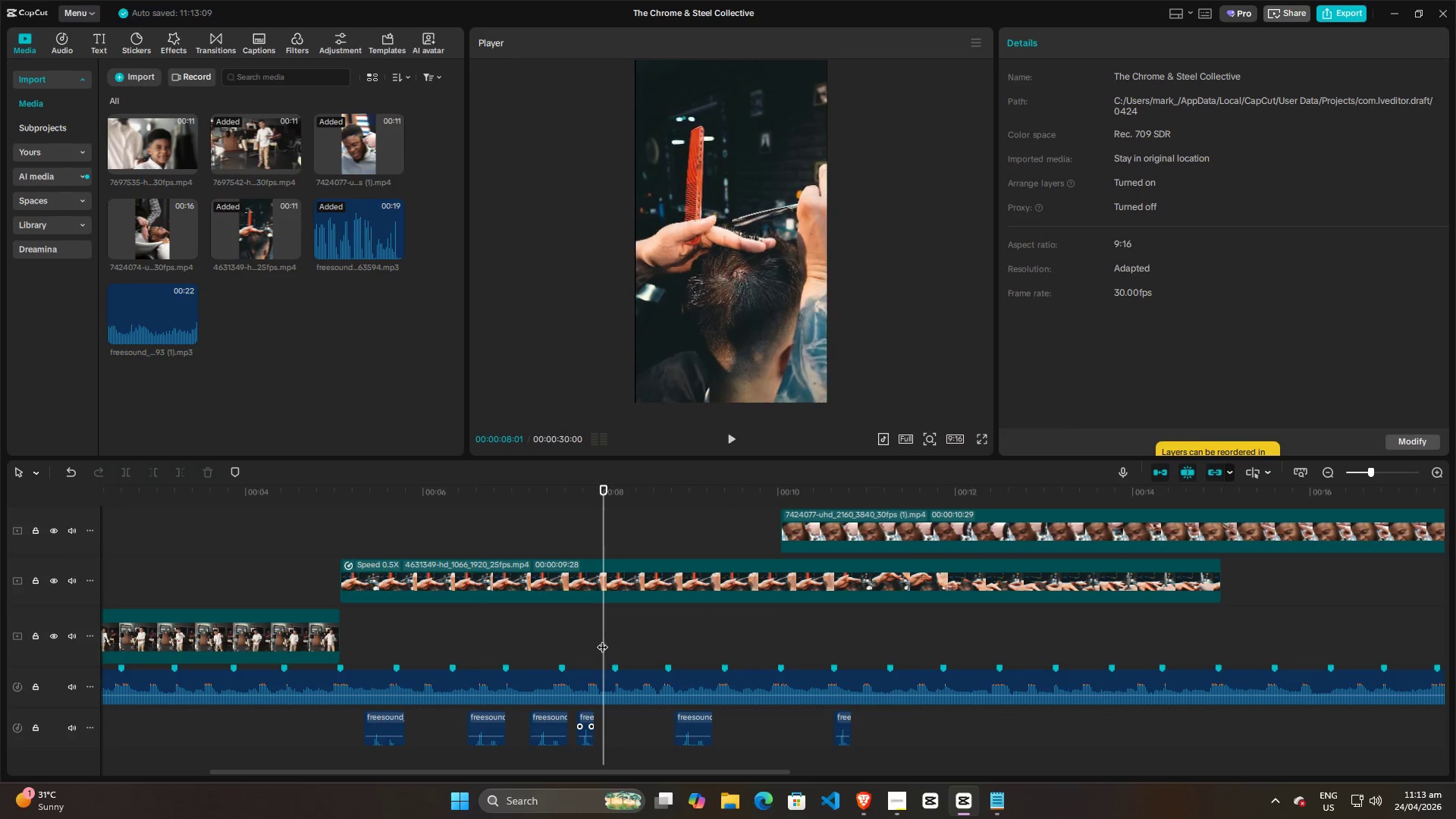 
key(Space)
 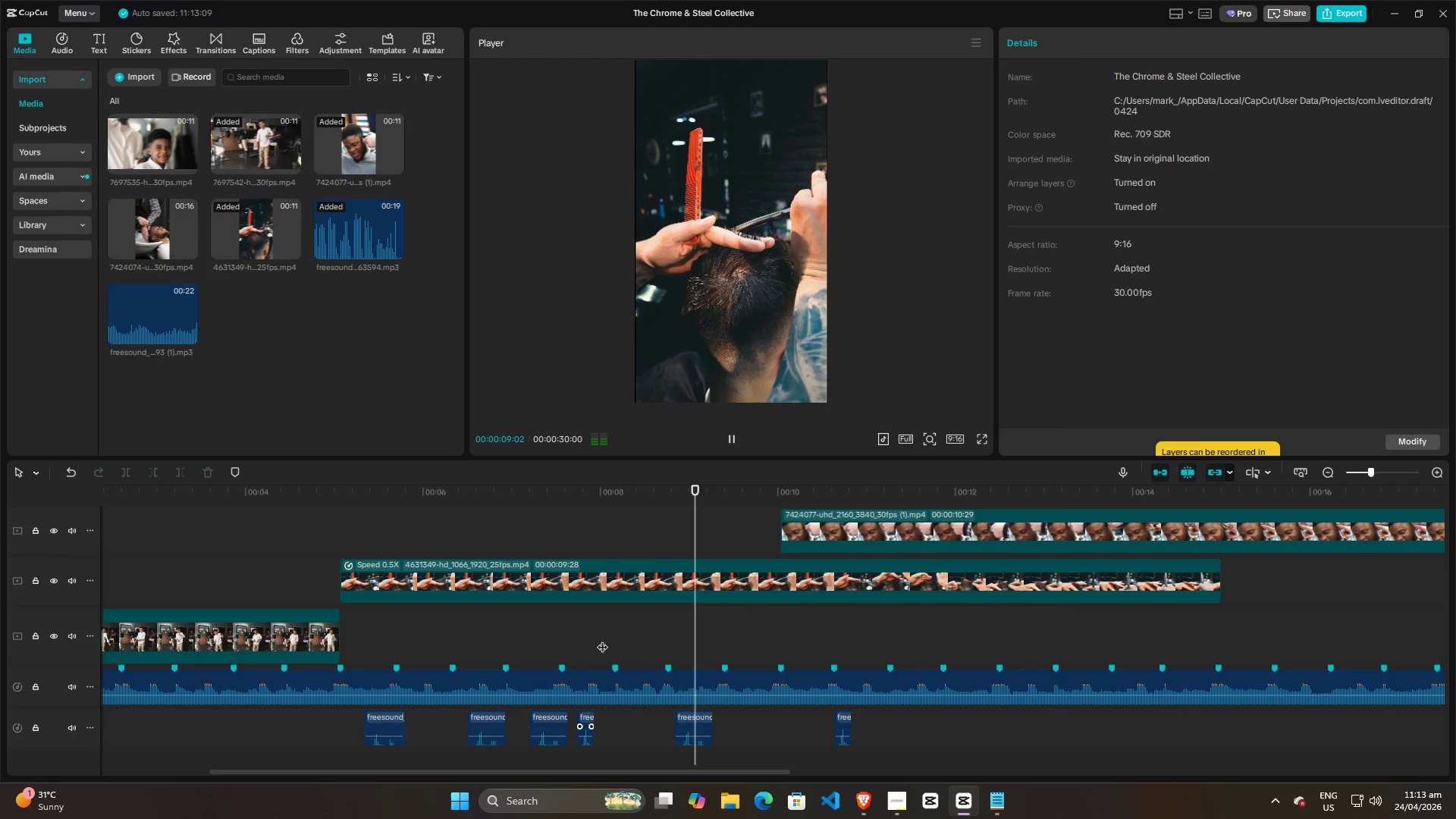 
key(Space)
 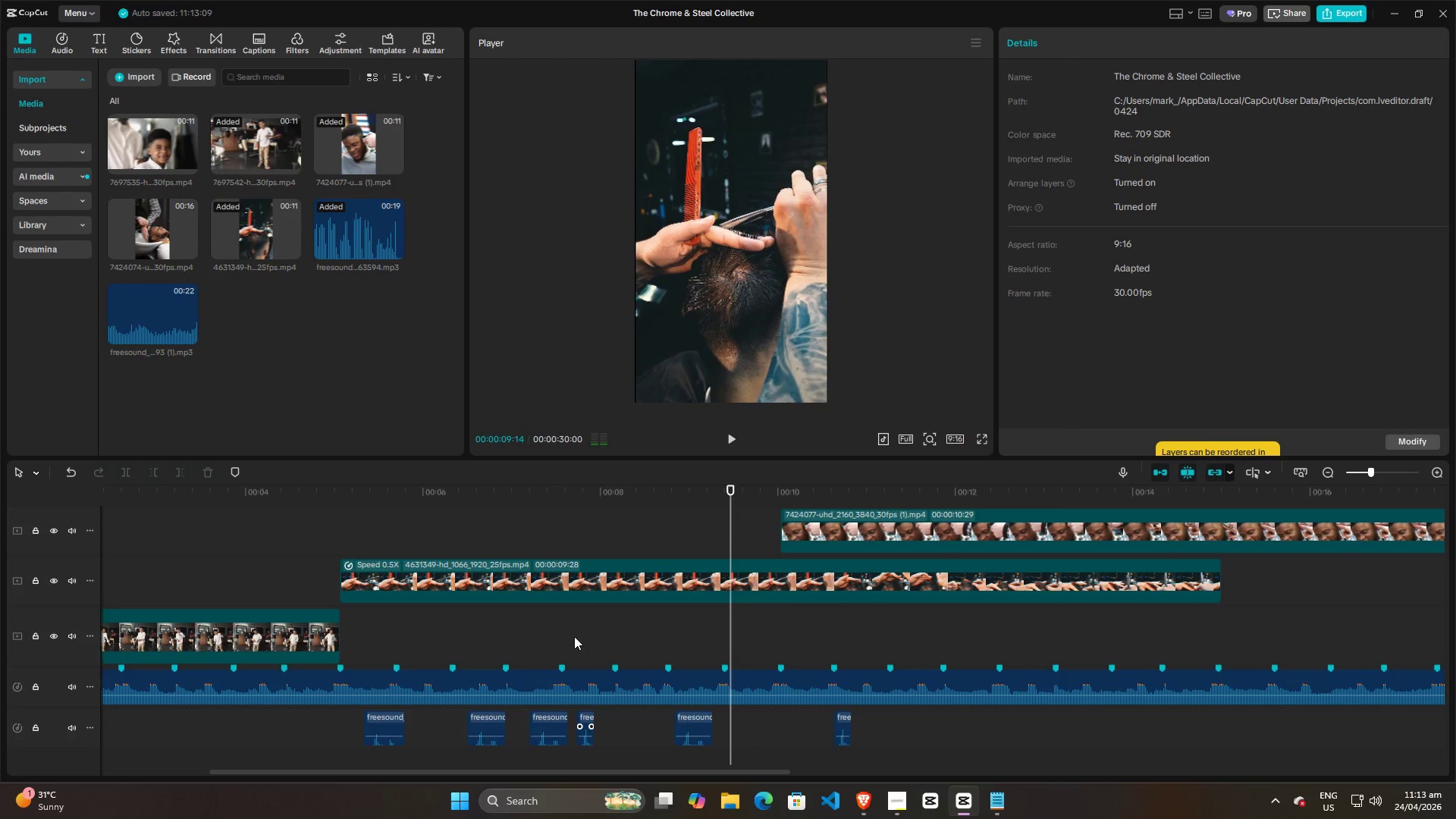 
left_click([570, 635])
 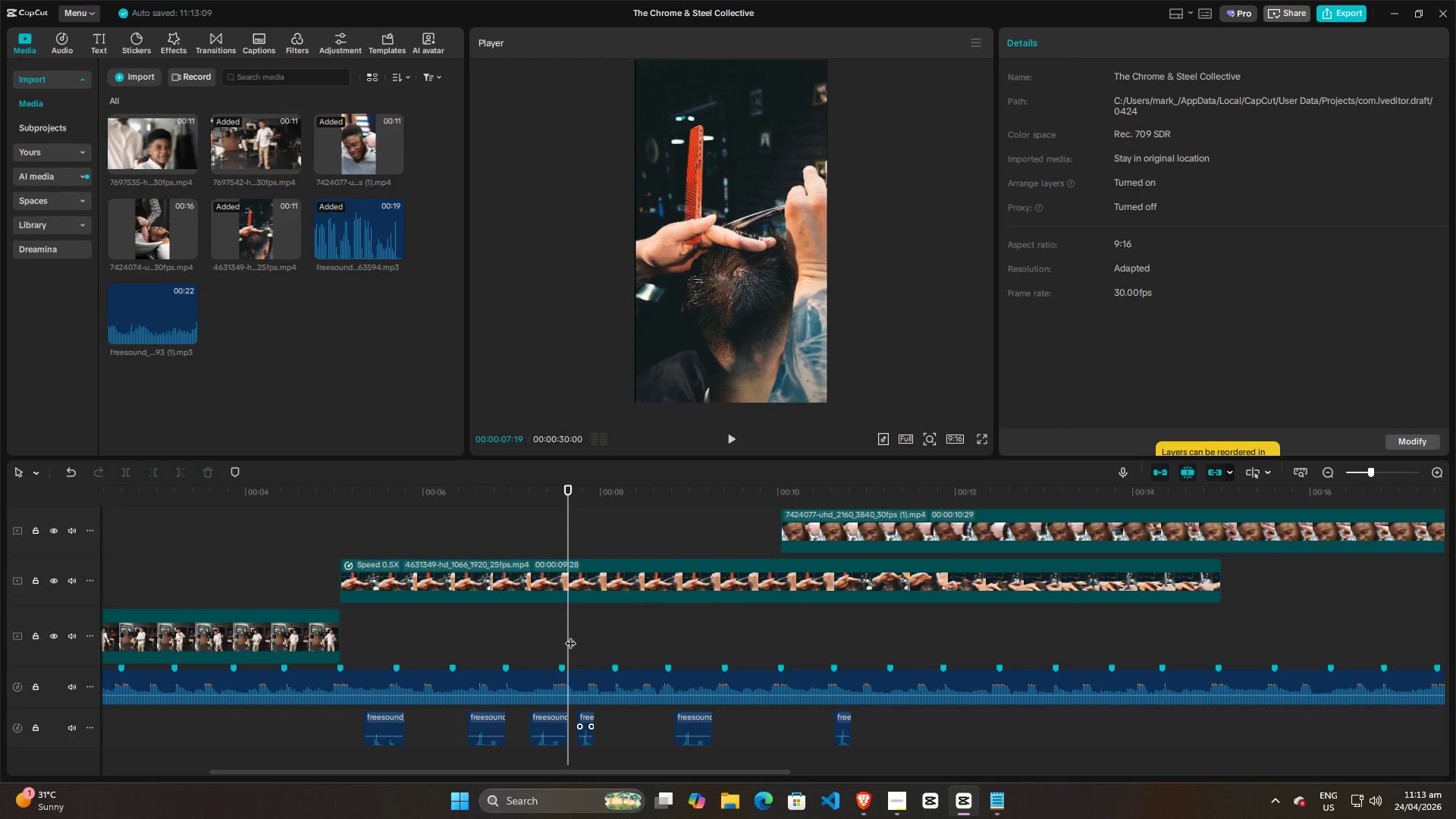 
key(Space)
 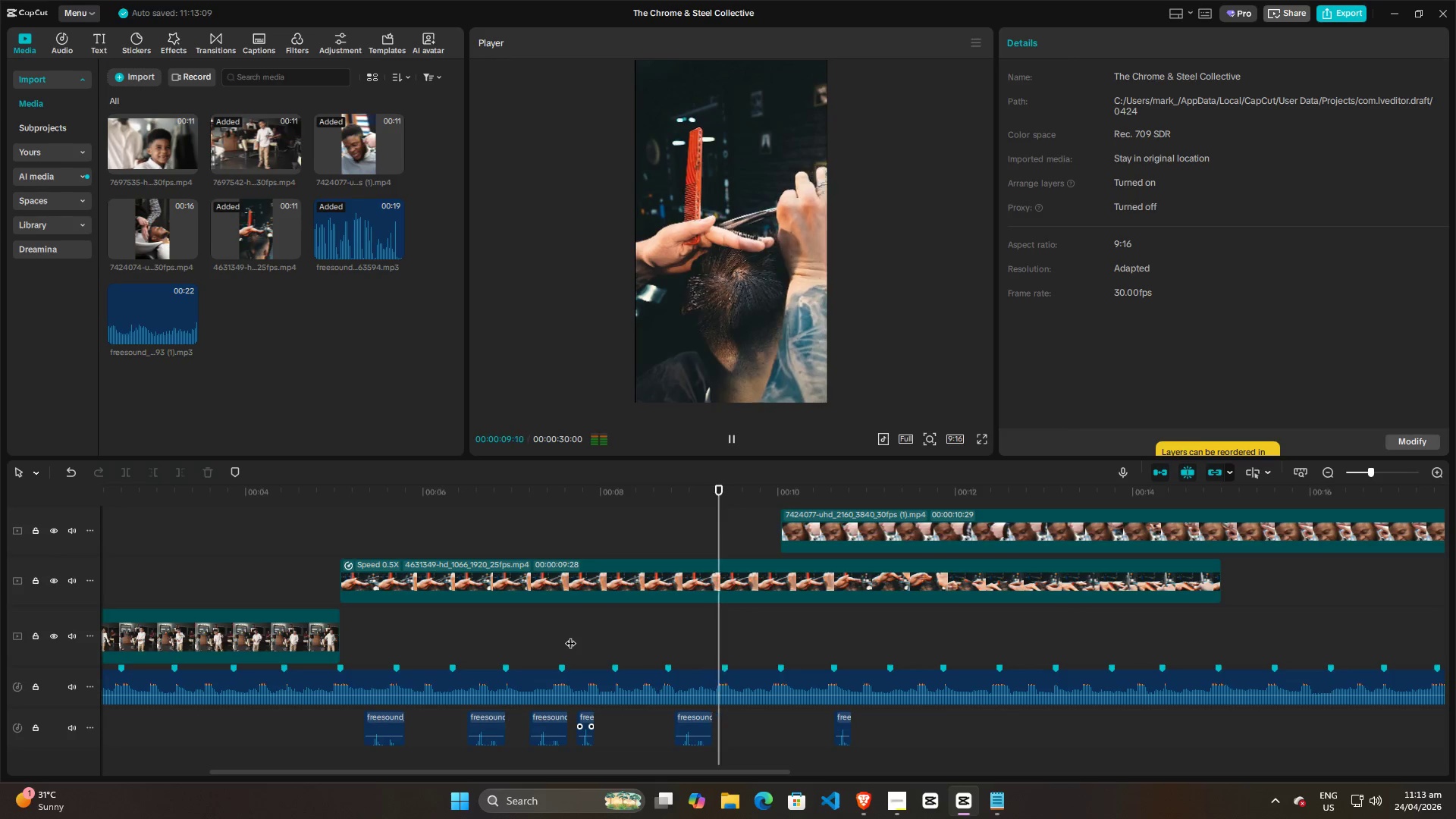 
key(Space)
 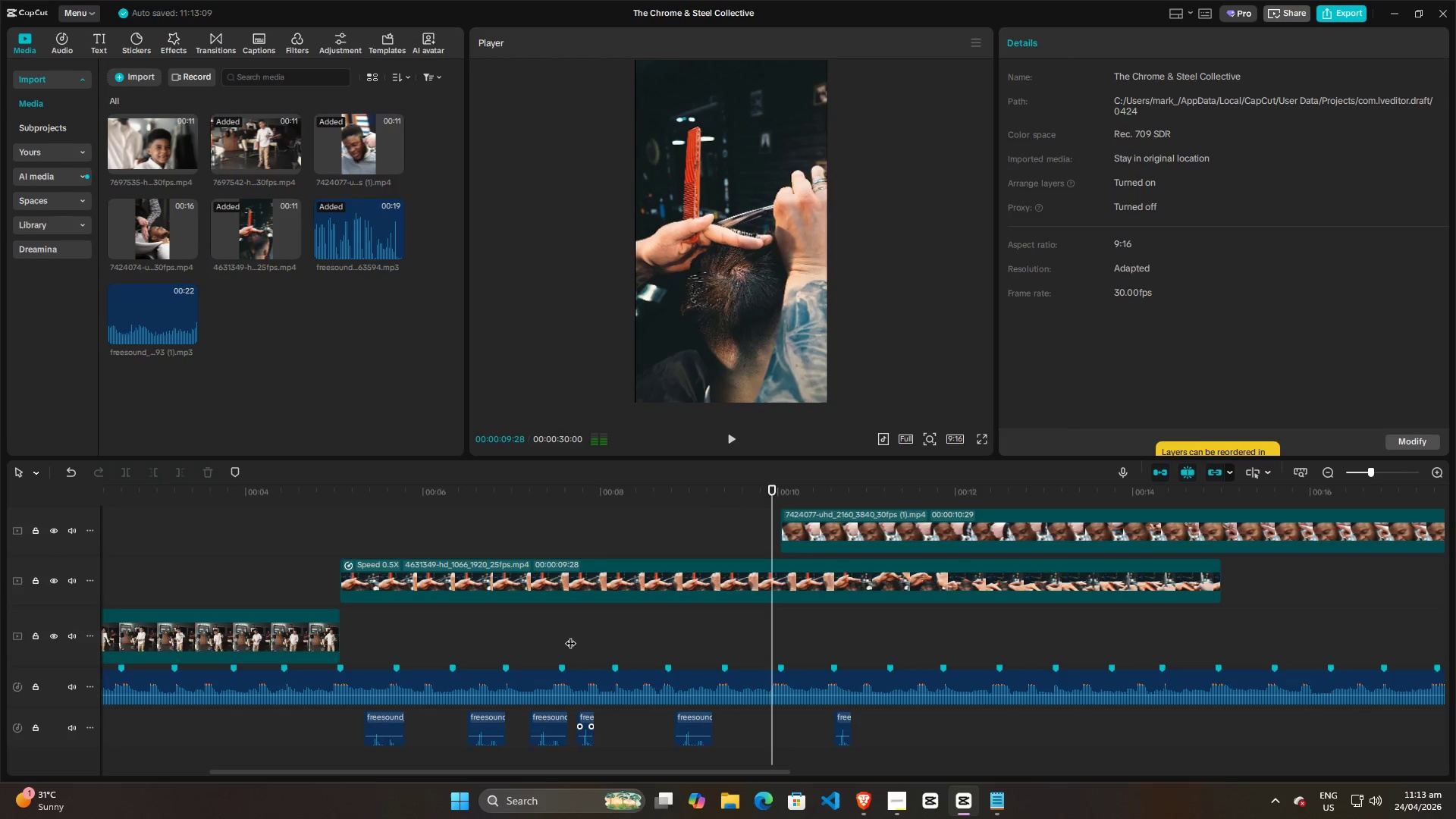 
left_click([570, 635])
 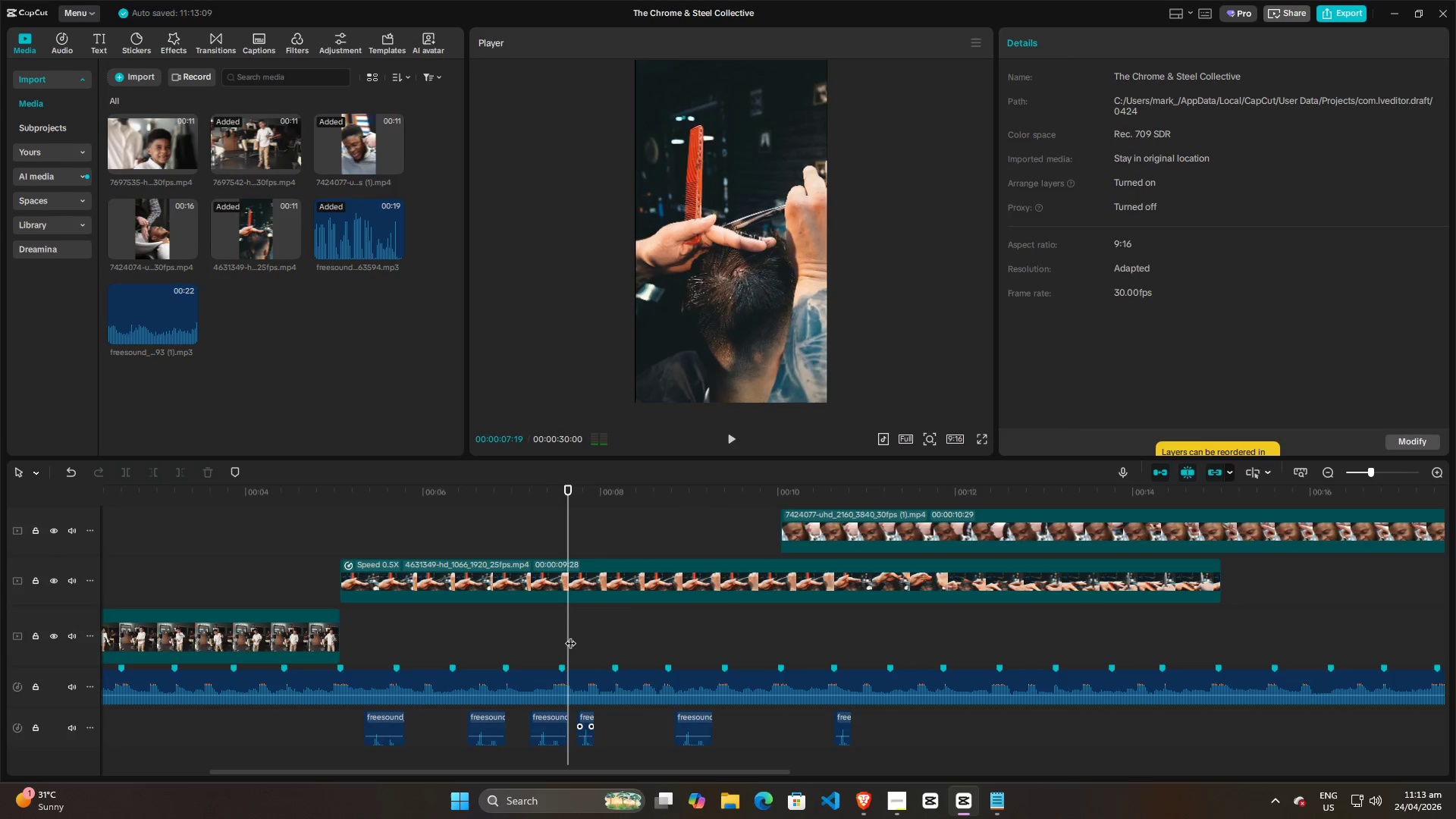 
key(Space)
 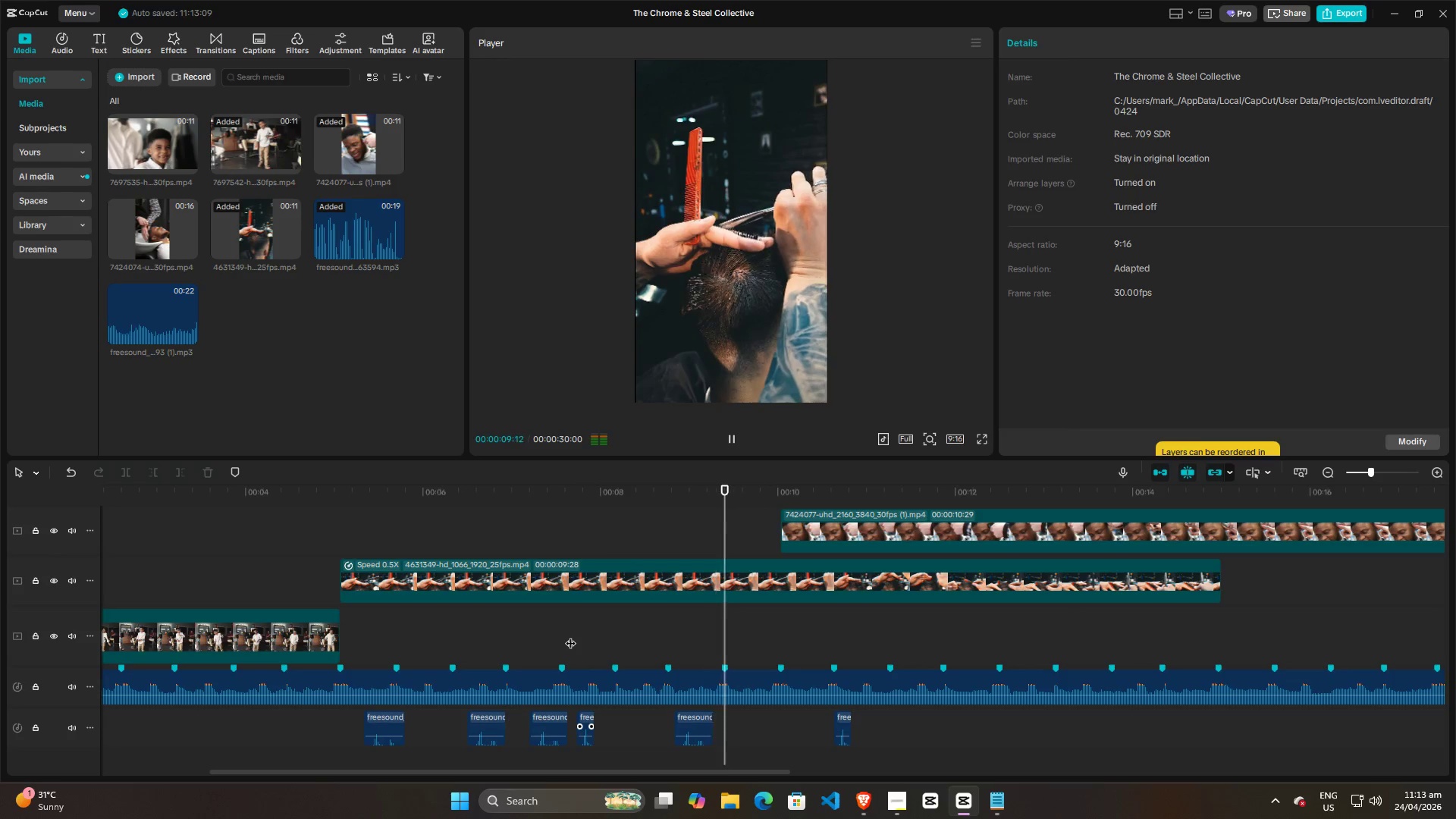 
key(Space)
 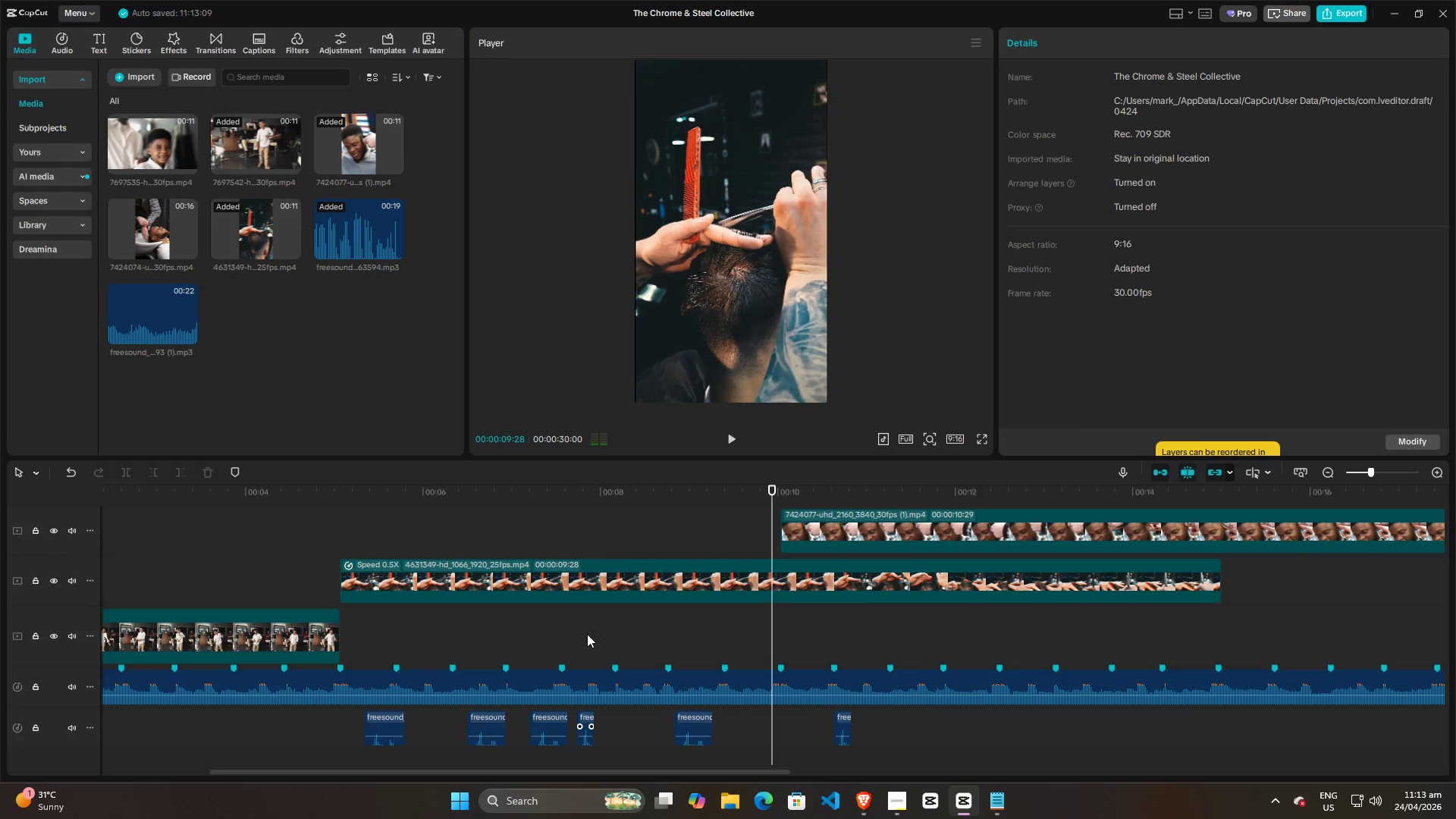 
left_click([587, 634])
 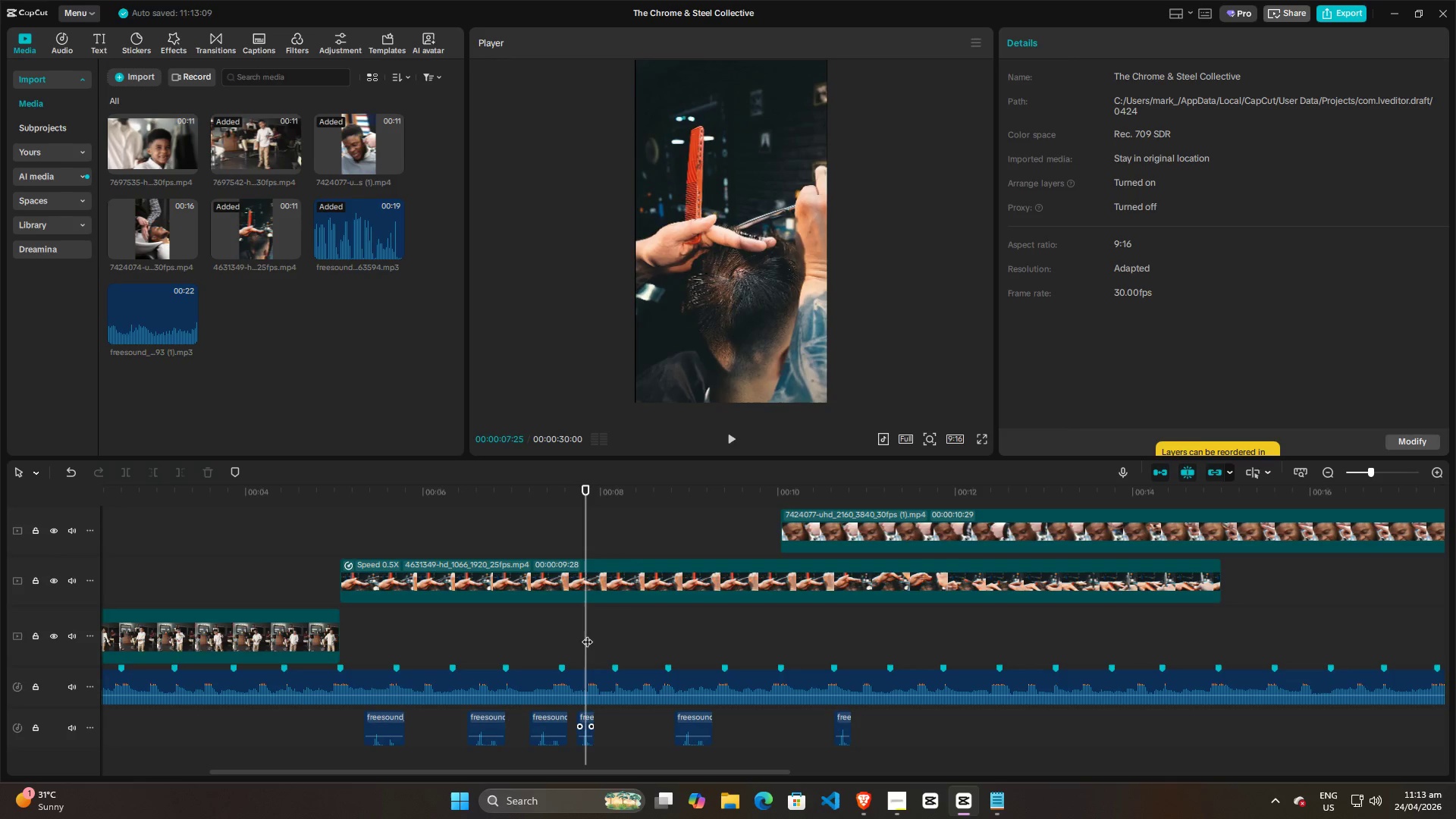 
key(Space)
 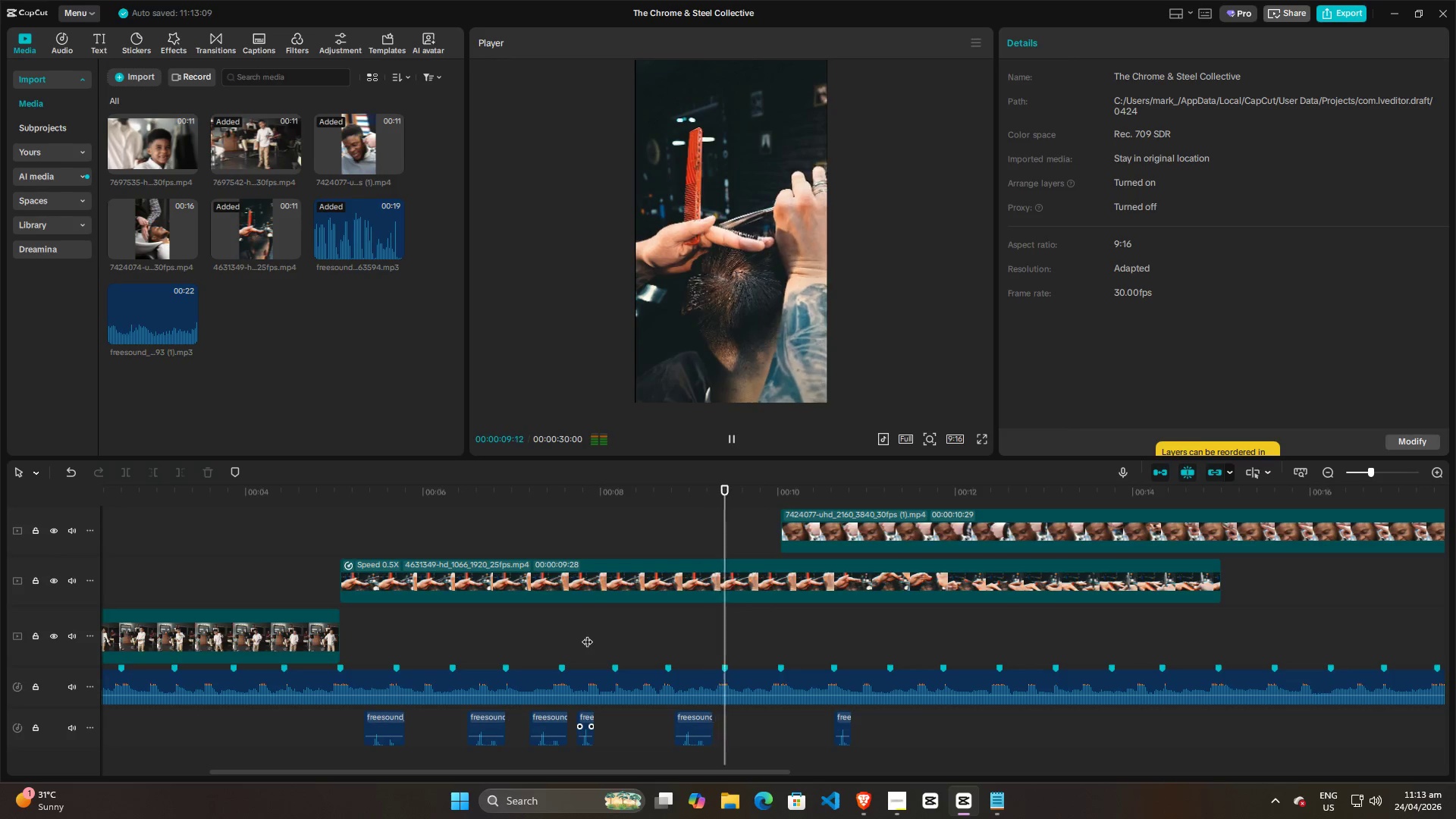 
key(Space)
 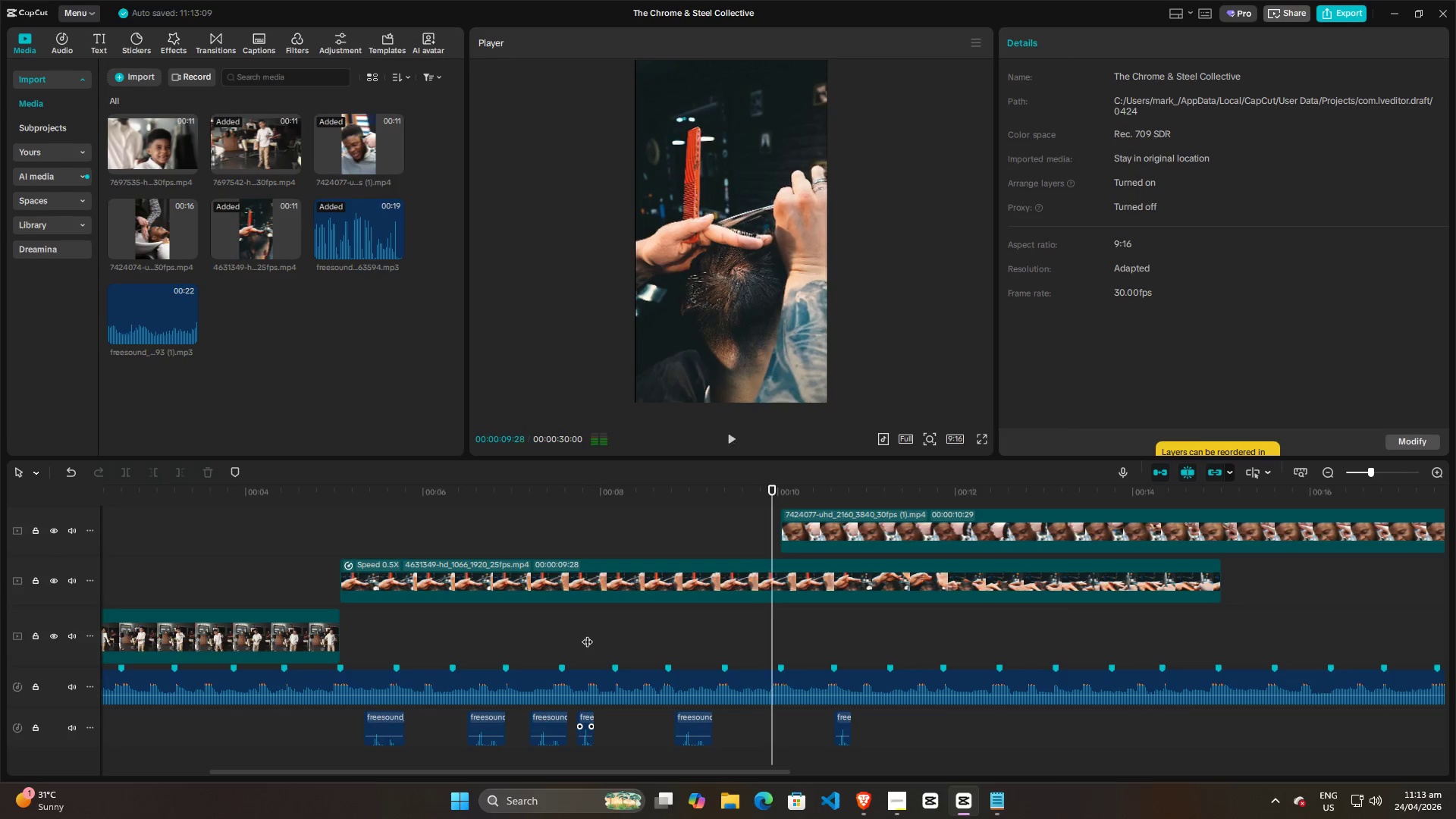 
left_click([587, 634])
 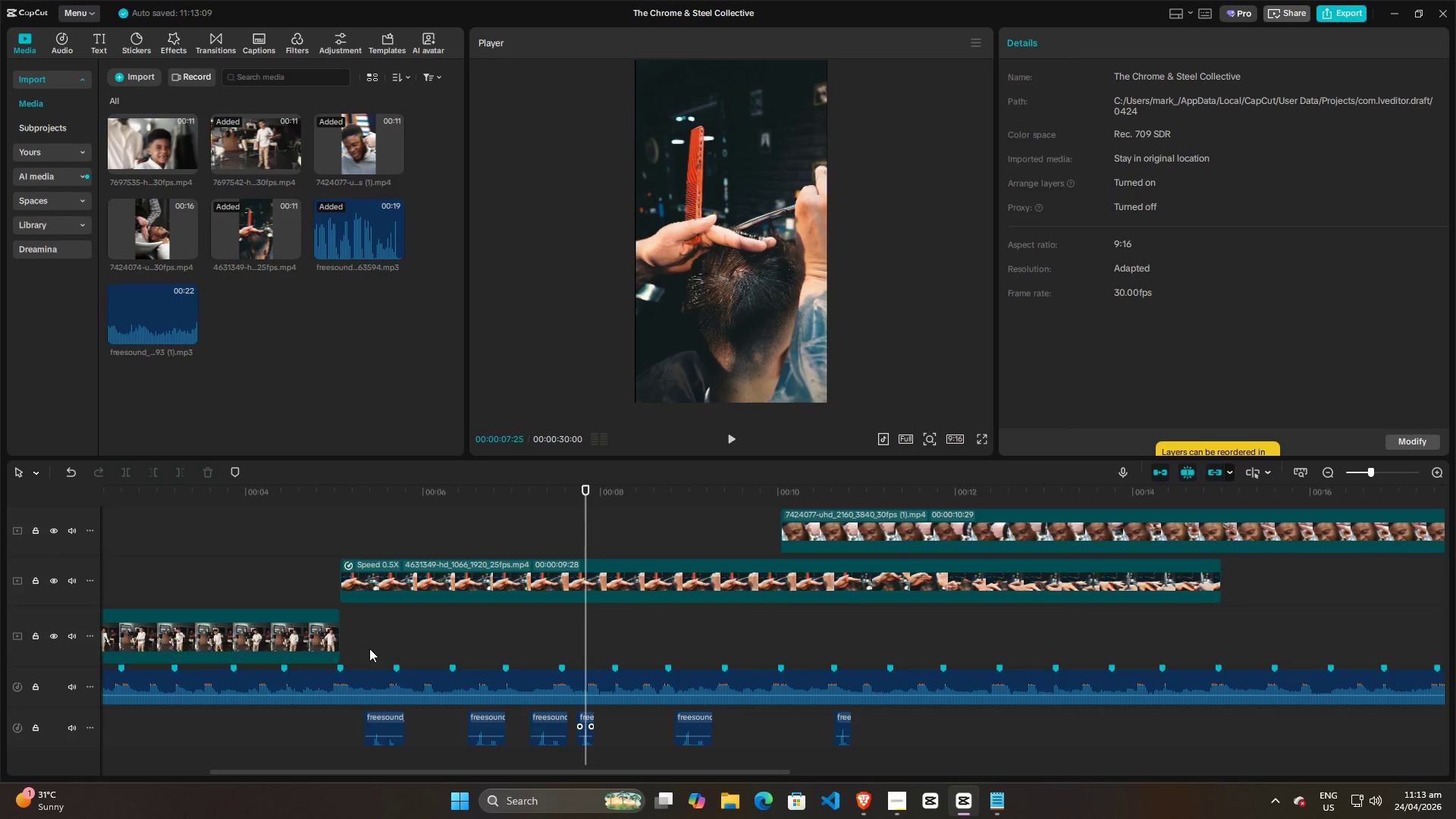 
left_click([355, 646])
 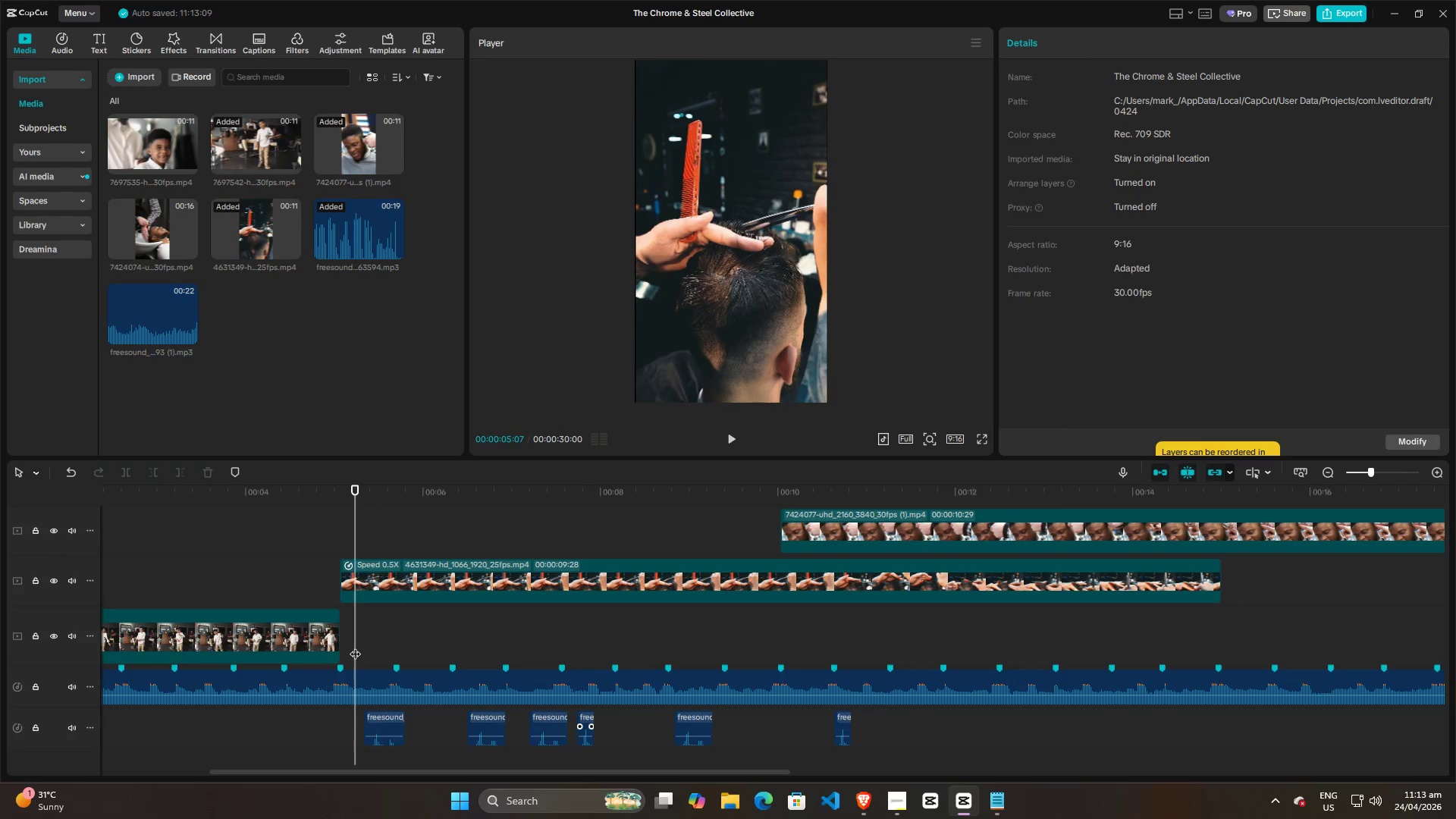 
key(Space)
 